 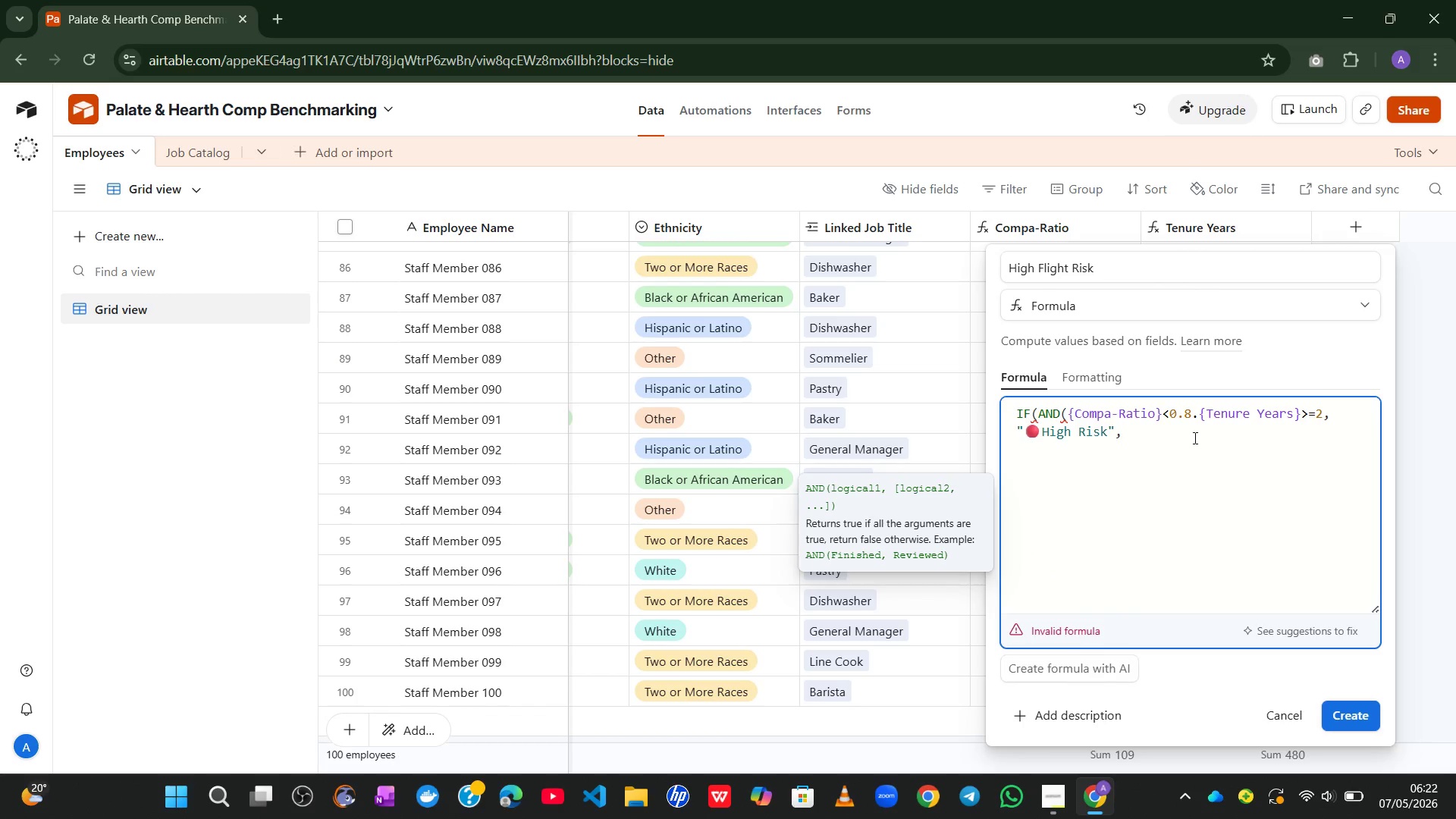 
left_click([1111, 432])
 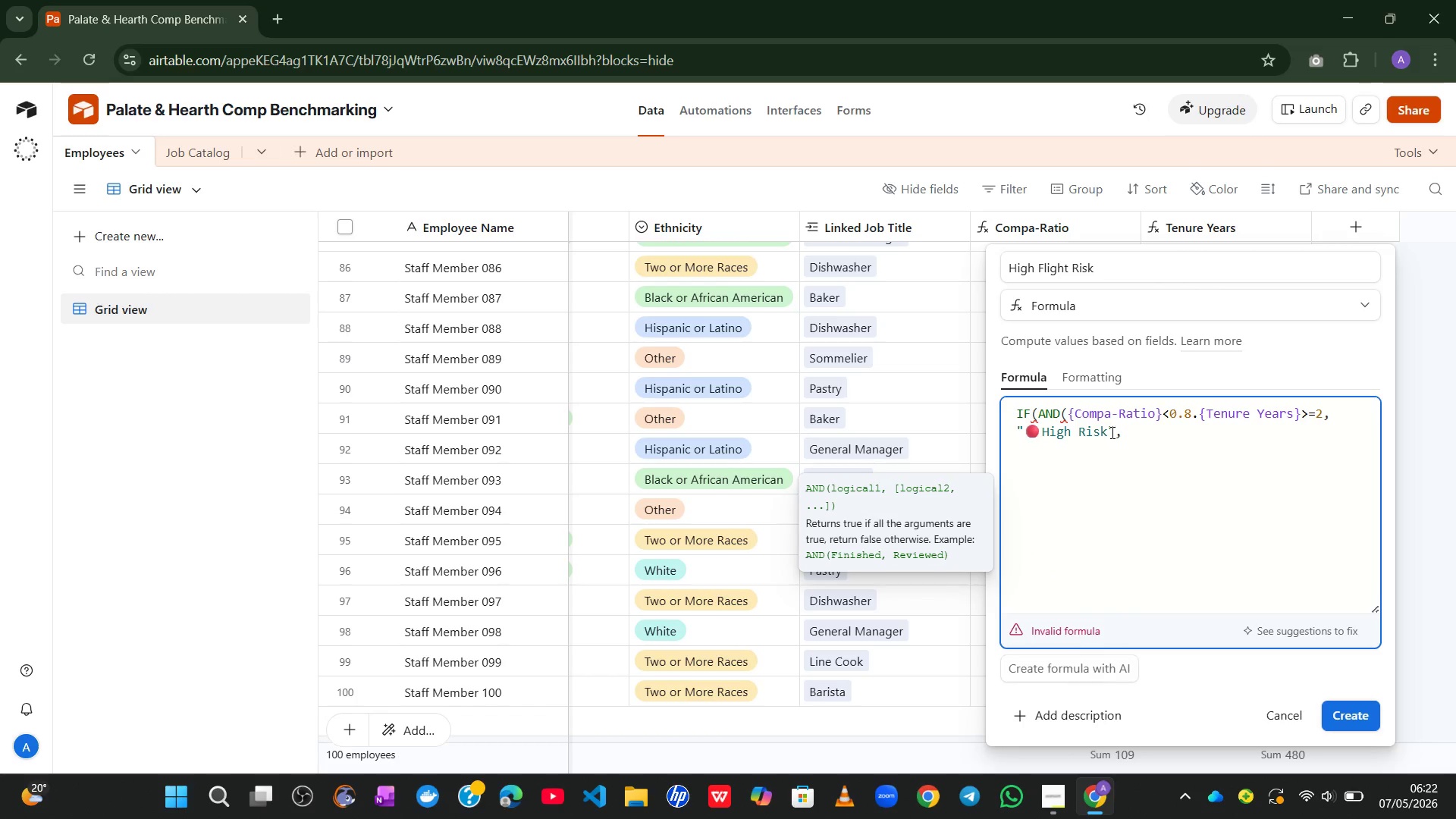 
left_click([1111, 432])
 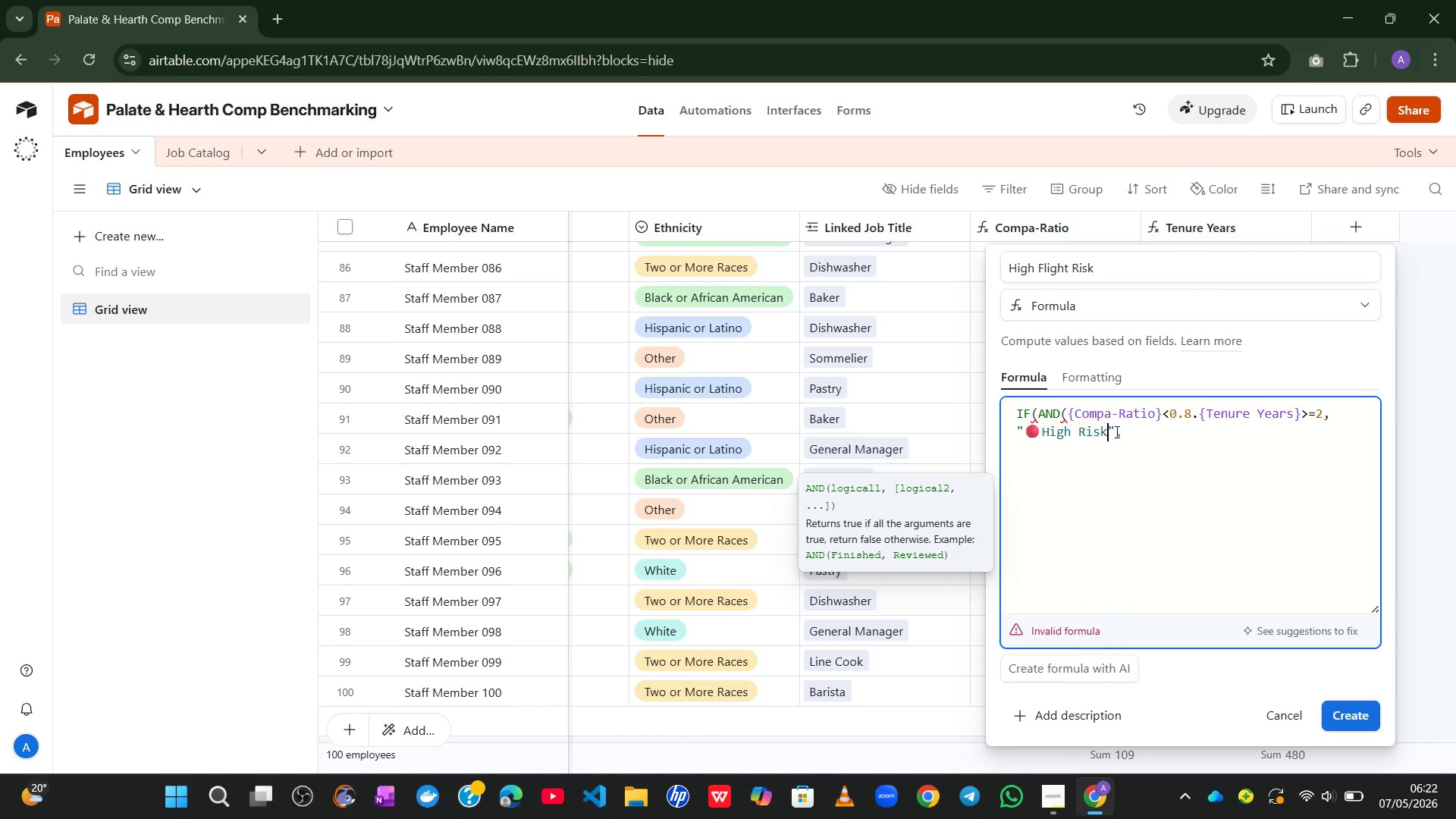 
left_click([1114, 429])
 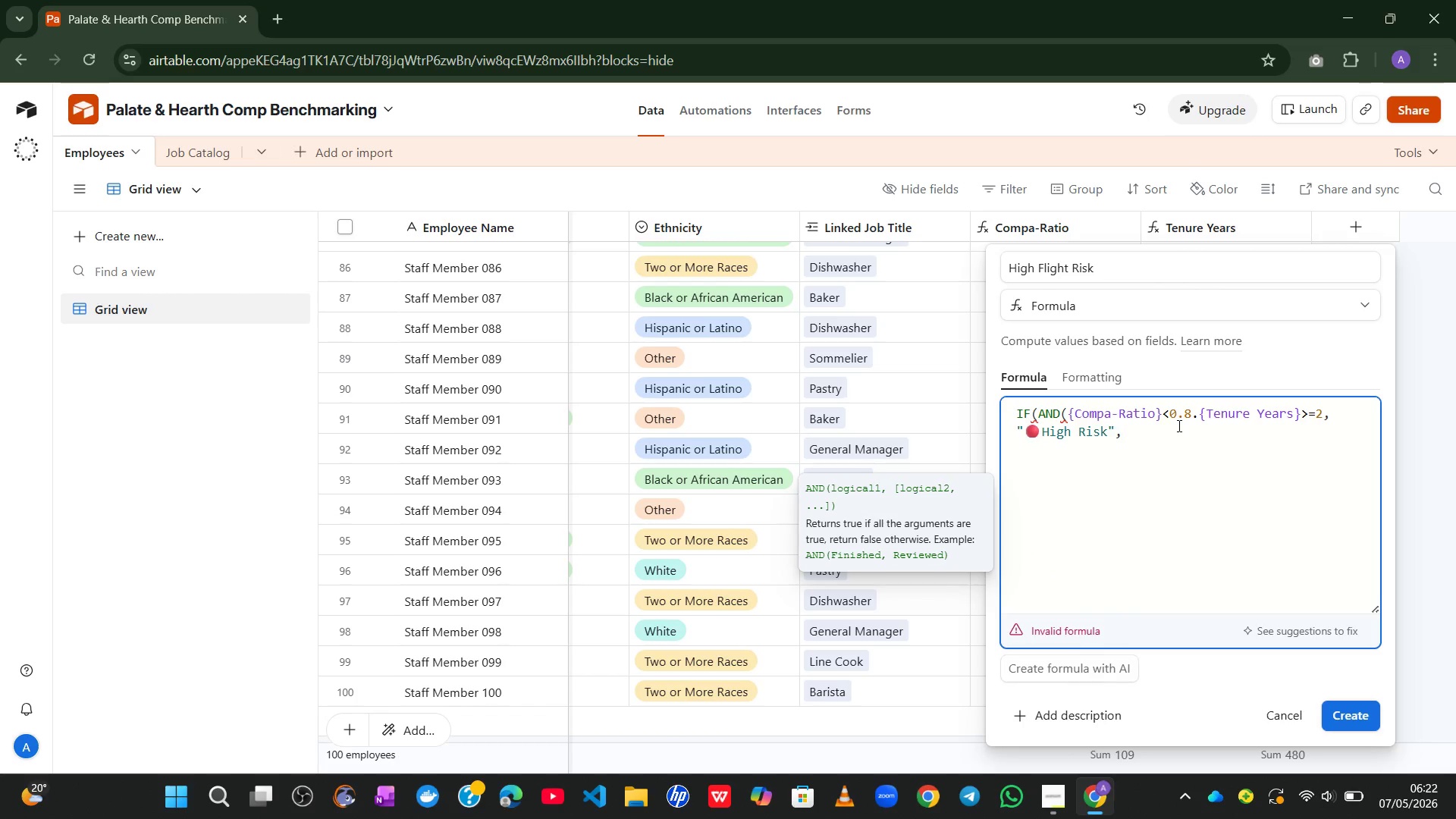 
left_click([1178, 425])
 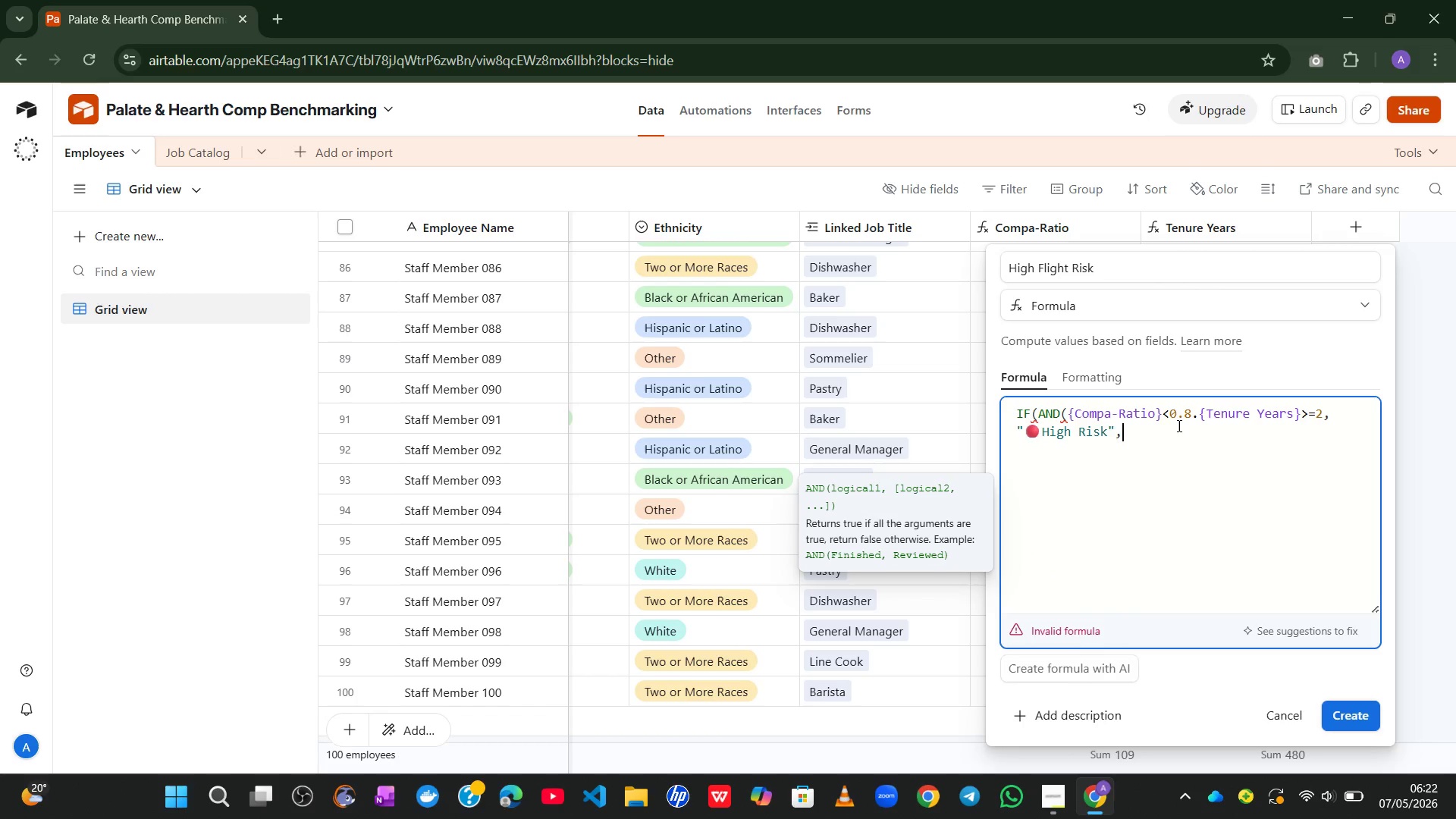 
hold_key(key=ShiftLeft, duration=0.97)
 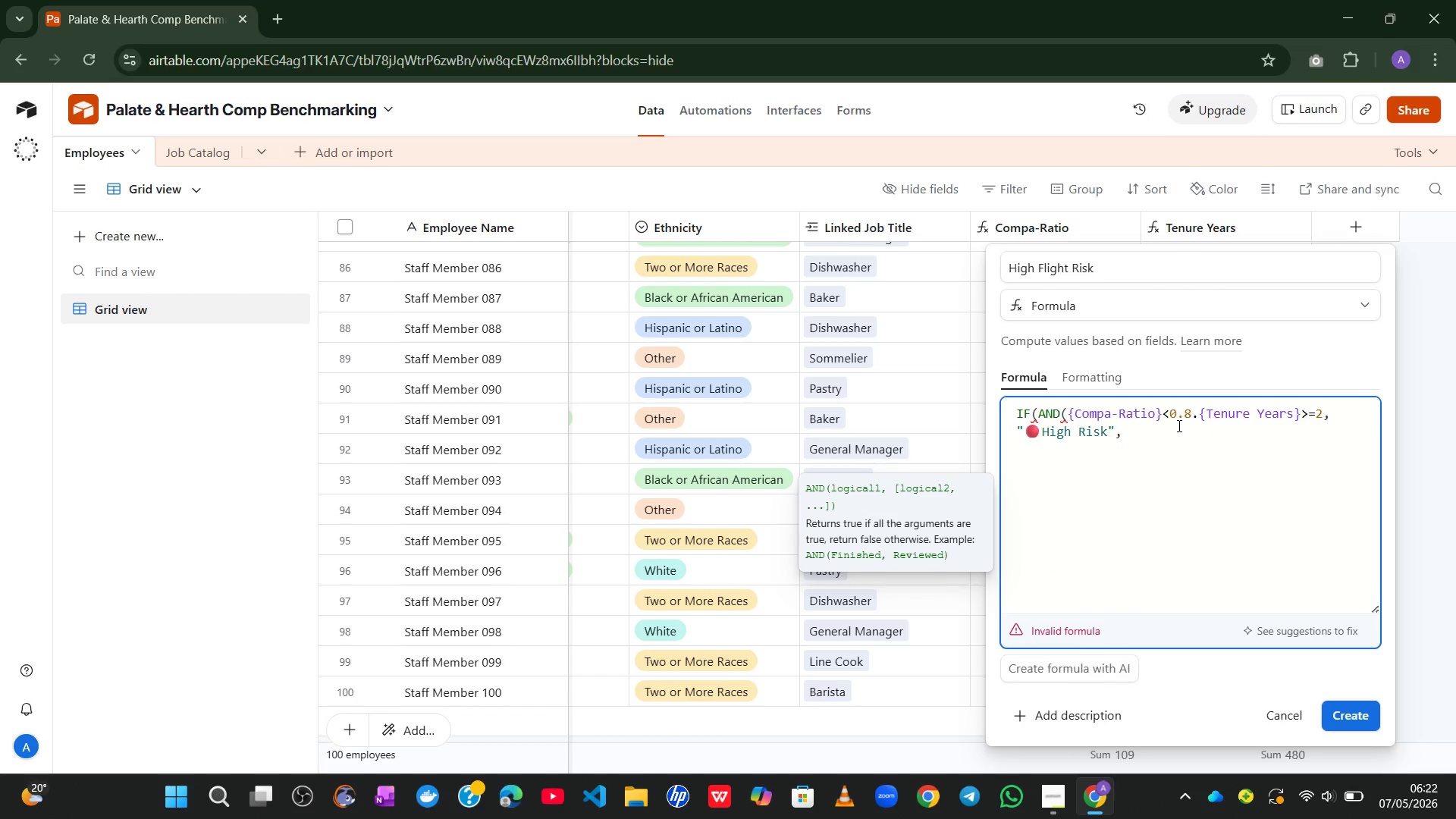 
key(Shift+2)
 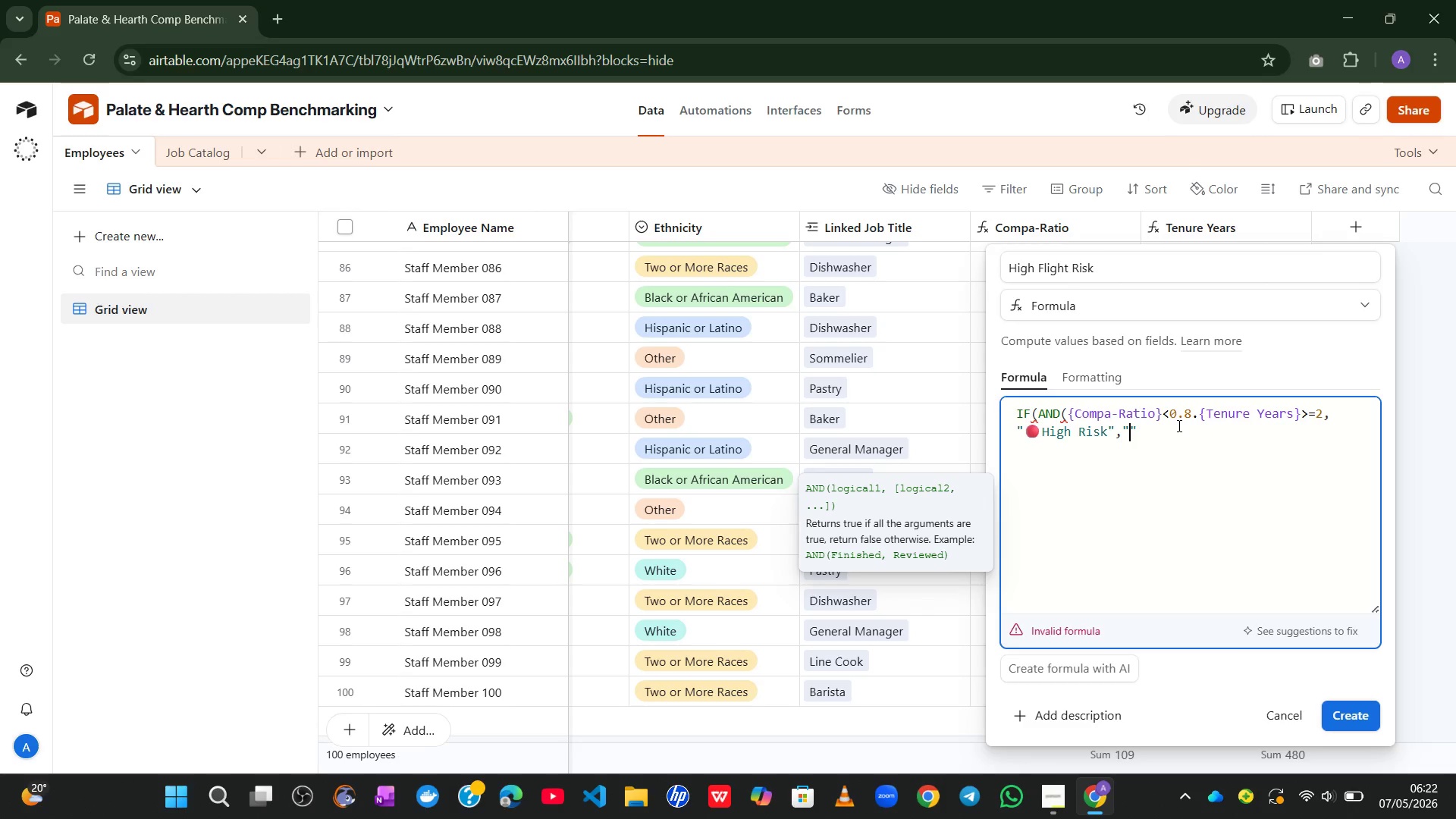 
key(ArrowRight)
 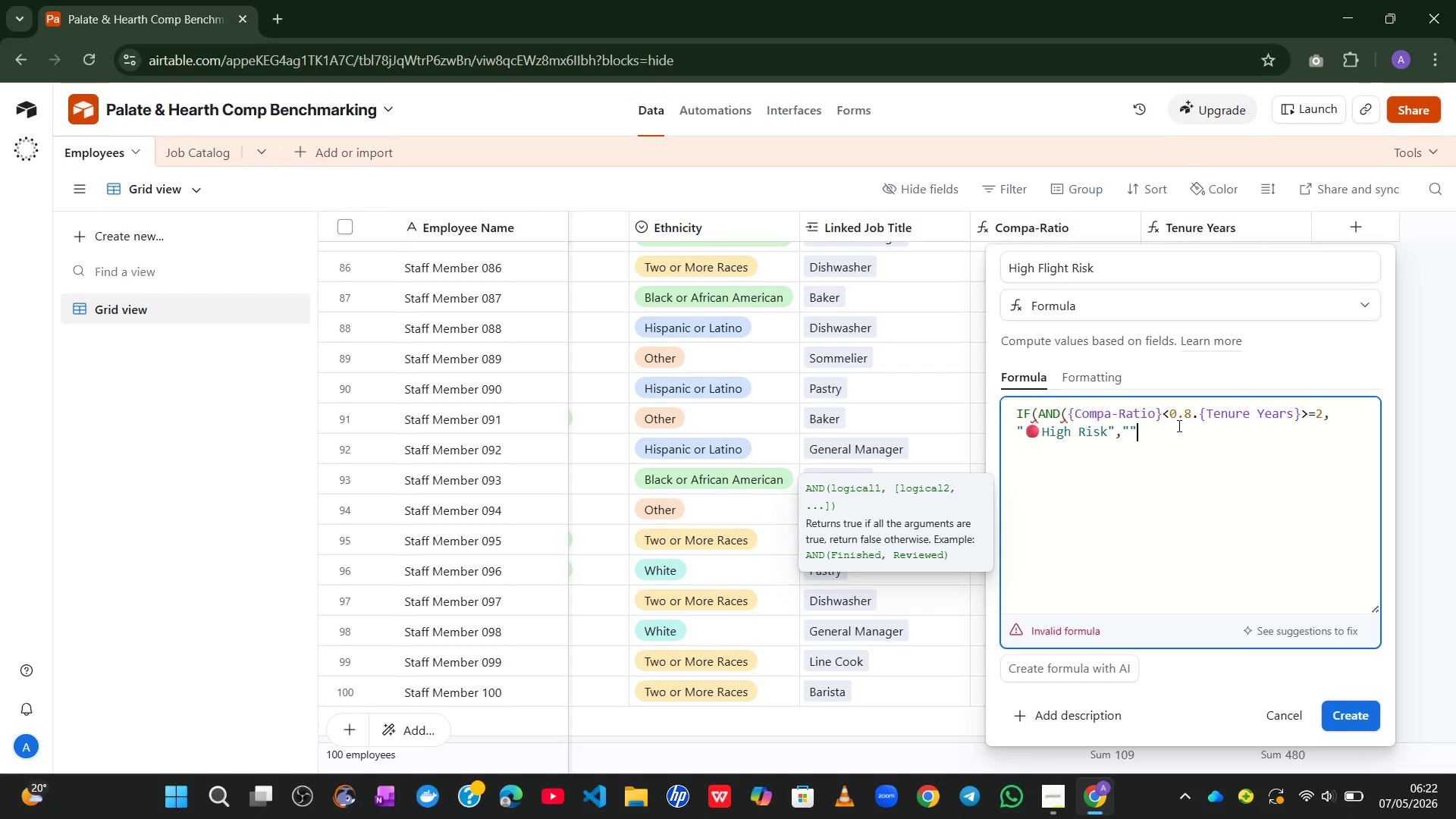 
key(Shift+0)
 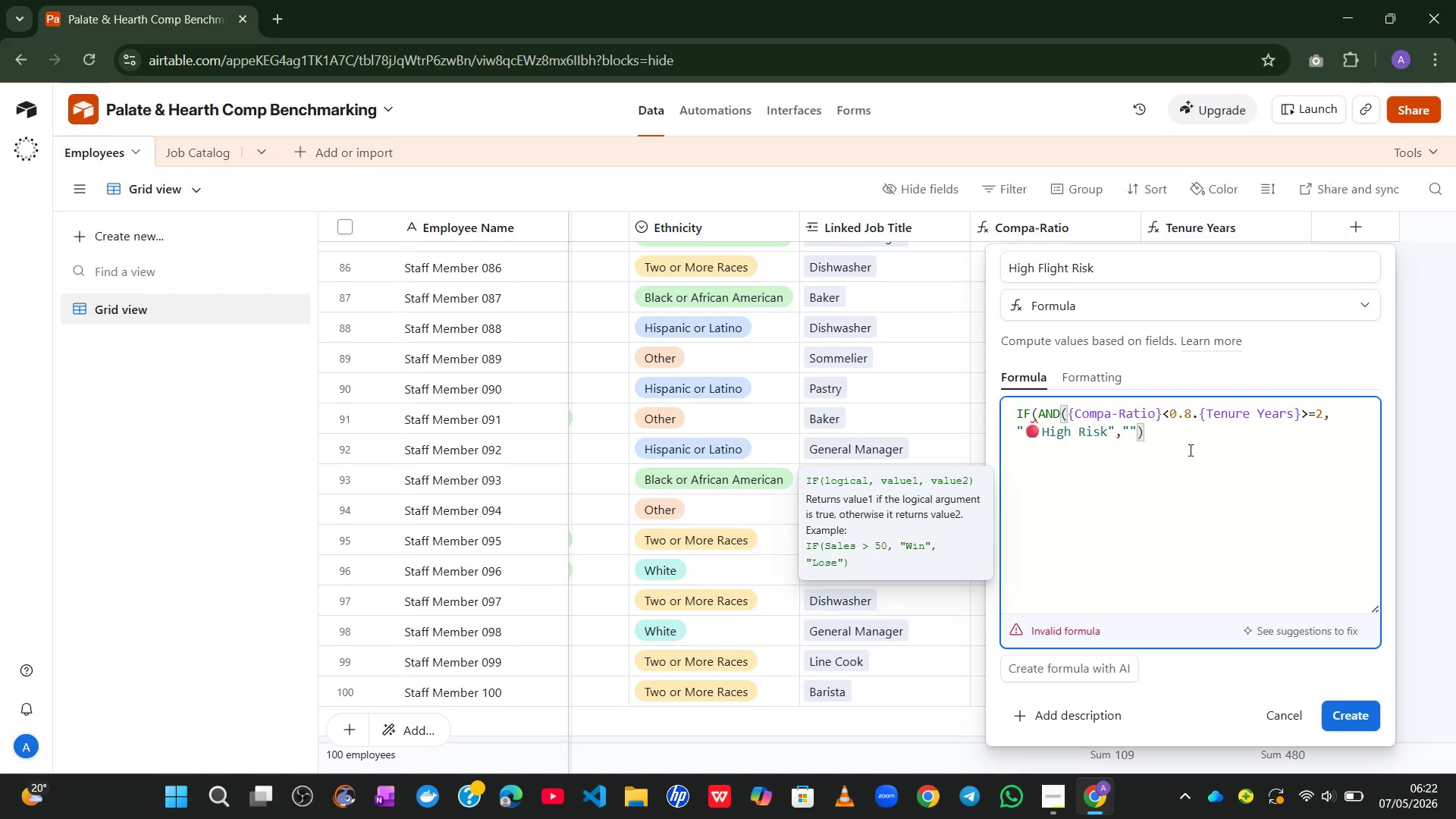 
left_click([1191, 461])
 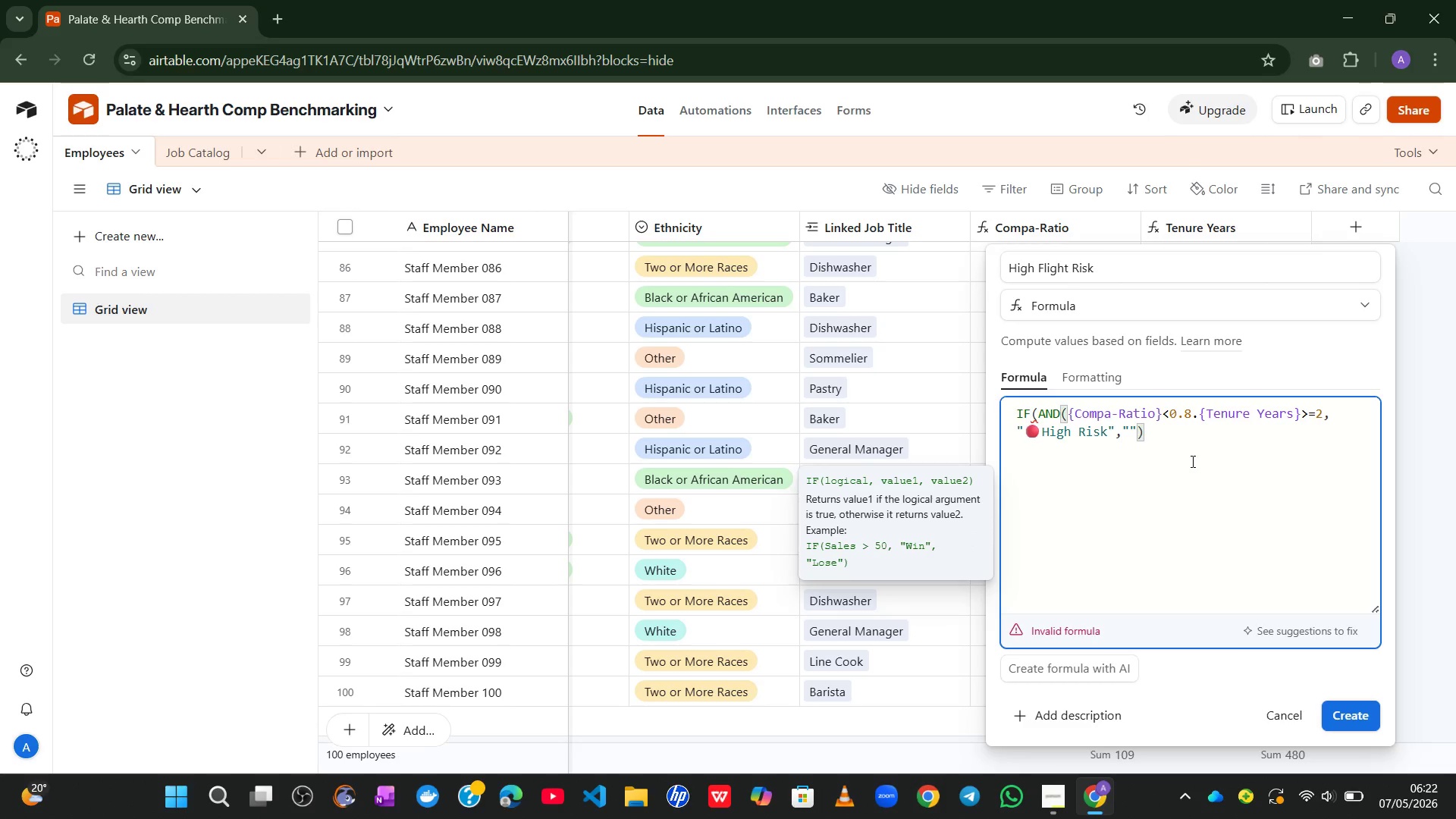 
key(Shift+ShiftLeft)
 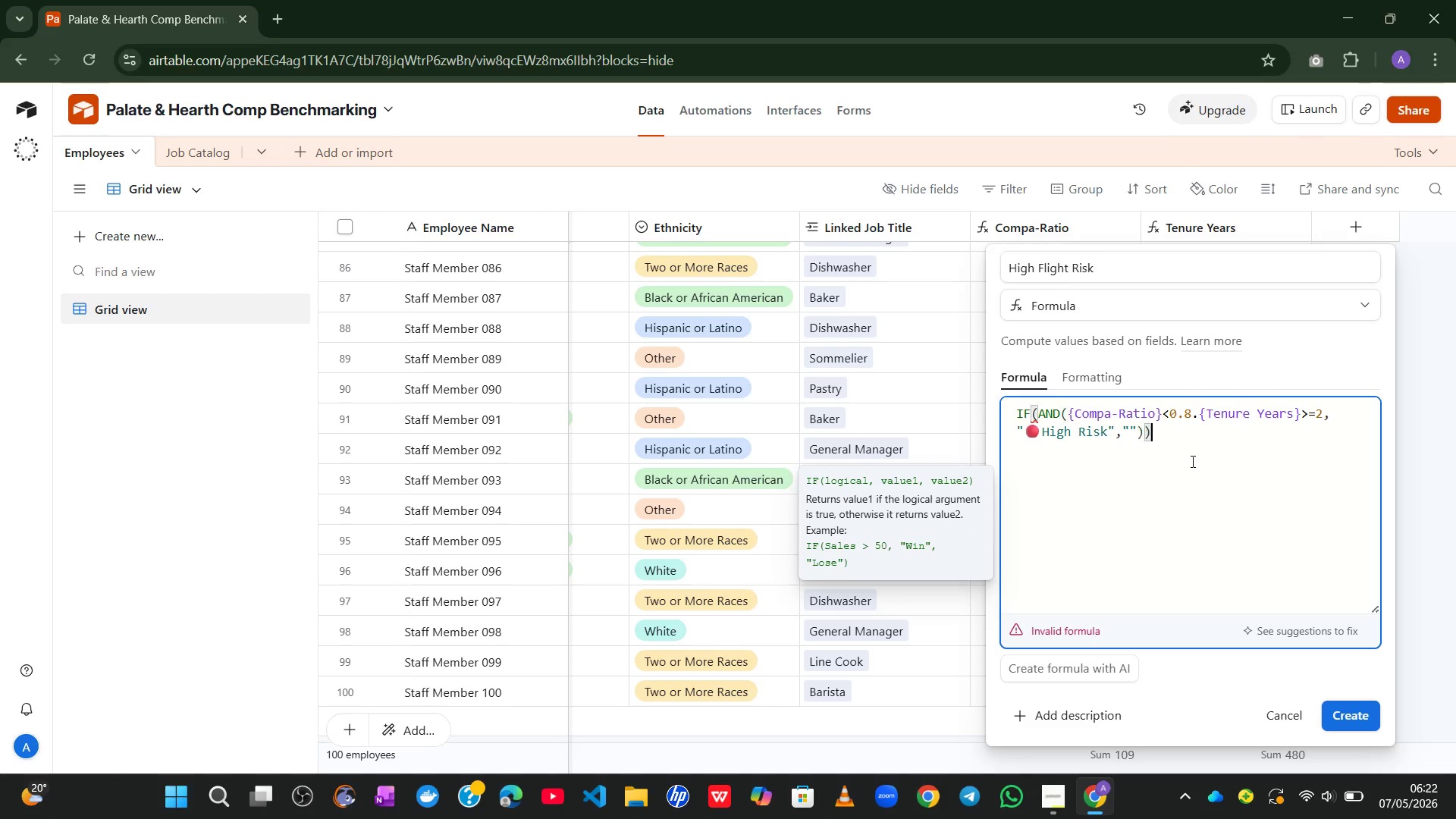 
key(Shift+0)
 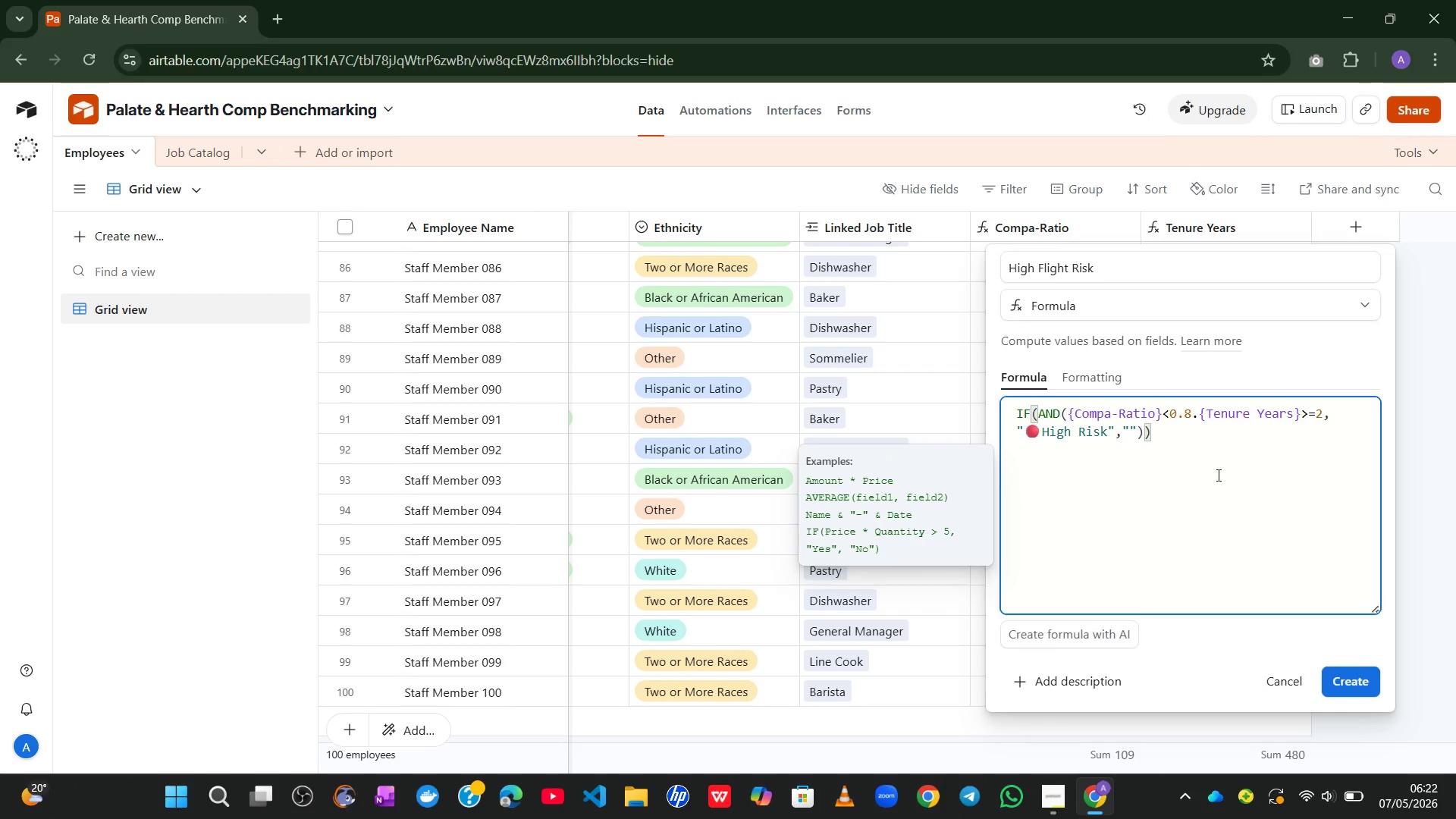 
left_click([1228, 479])
 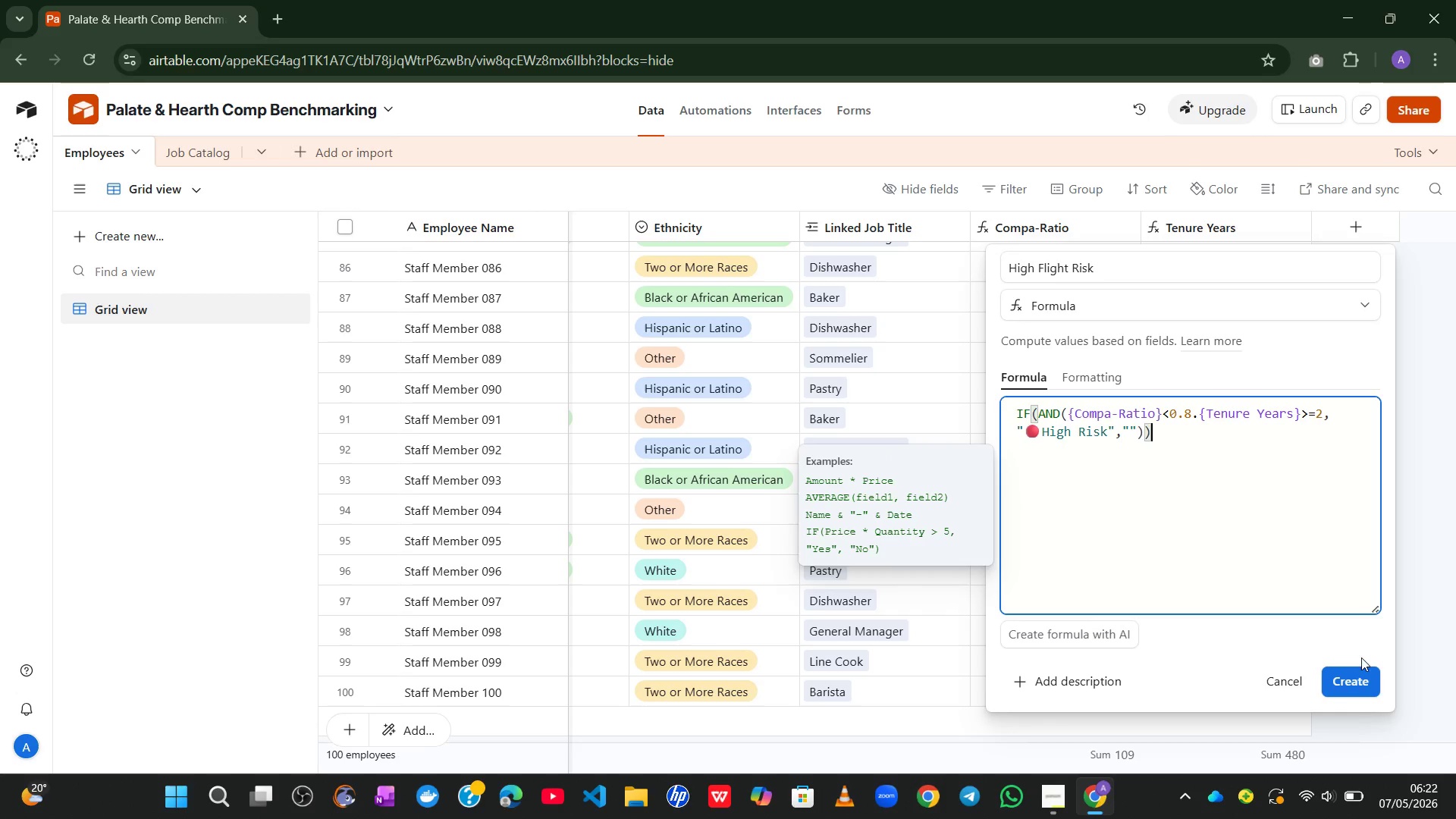 
left_click([1352, 685])
 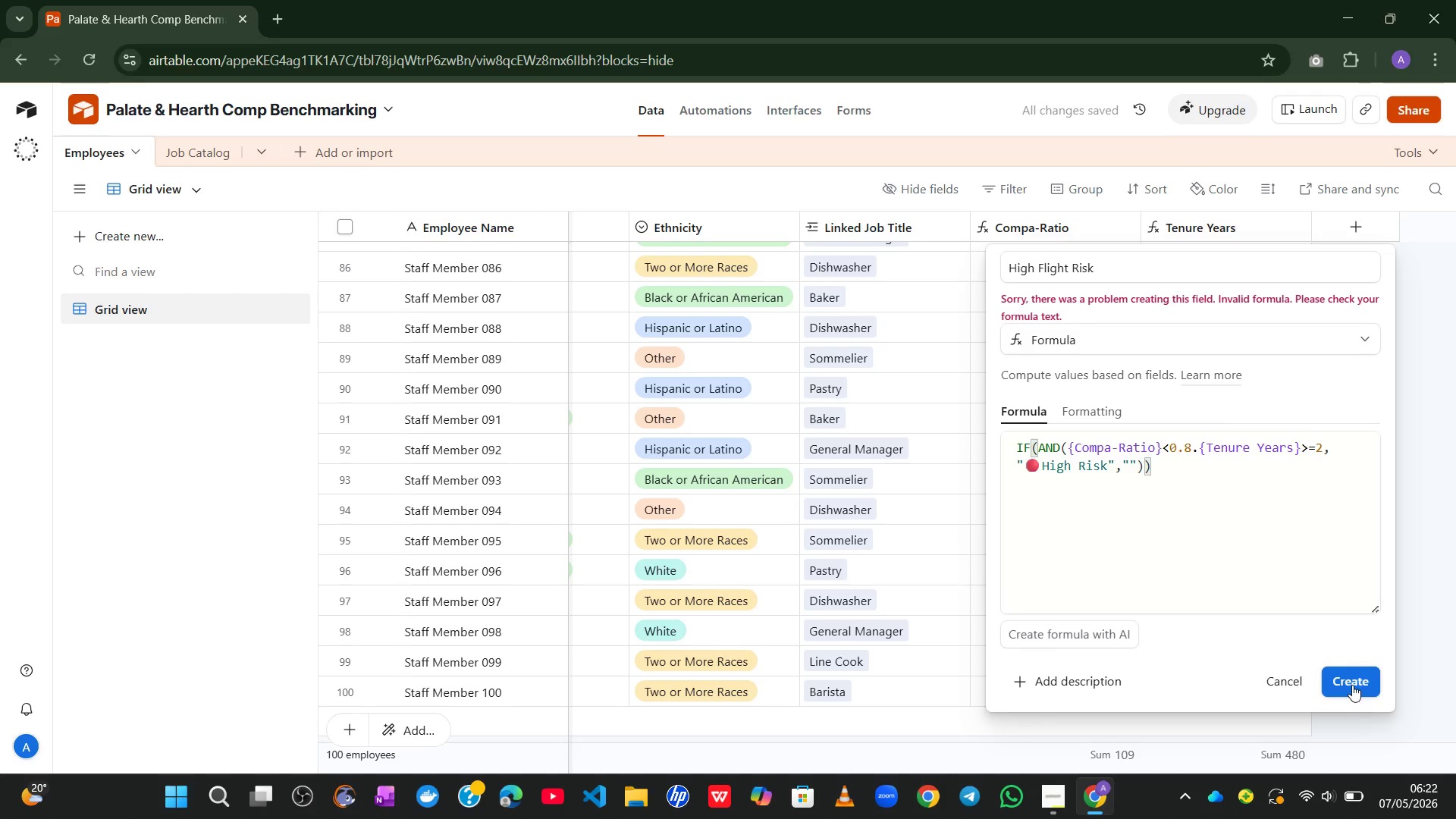 
wait(9.69)
 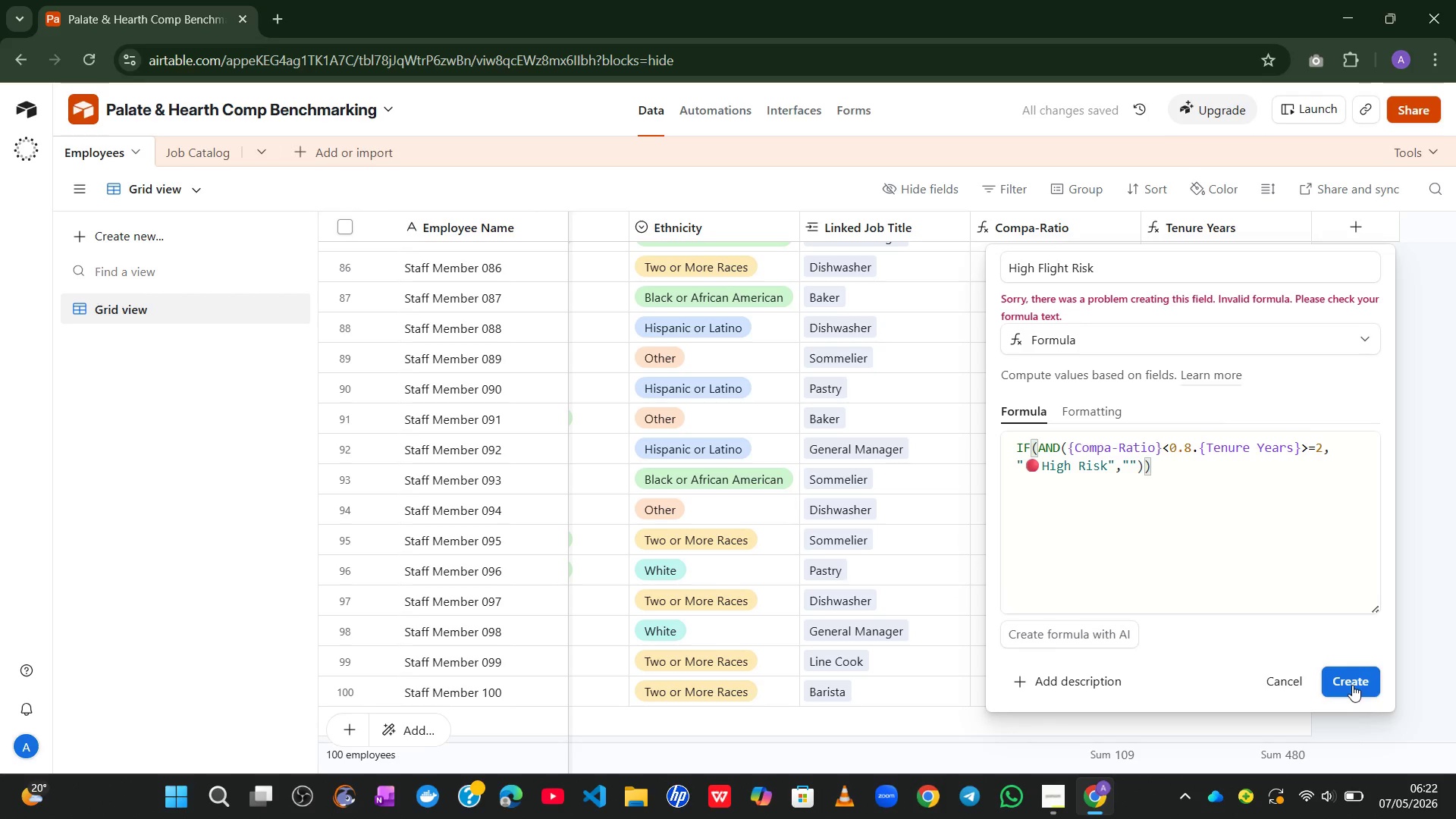 
left_click([1210, 572])
 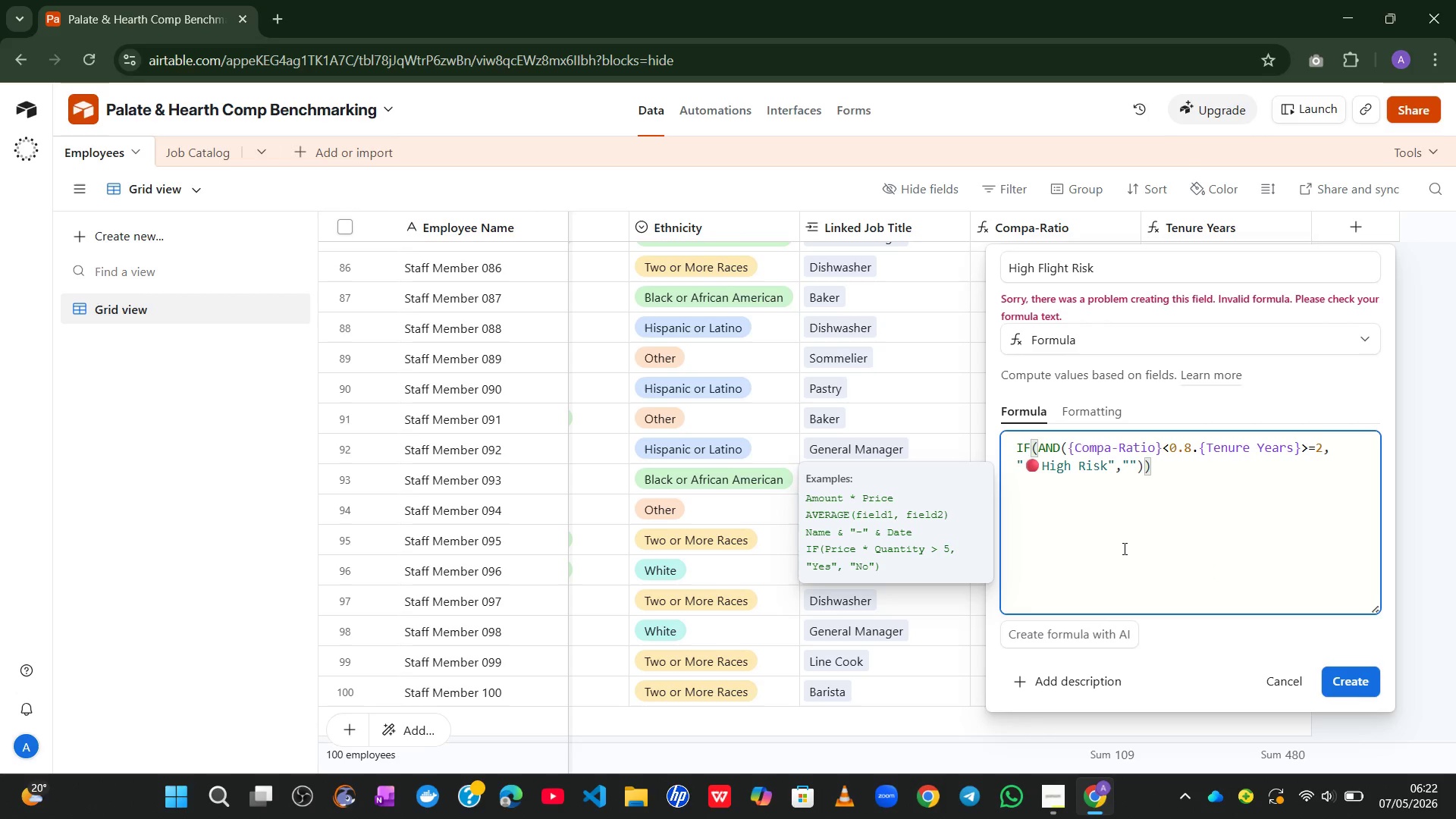 
left_click([1123, 548])
 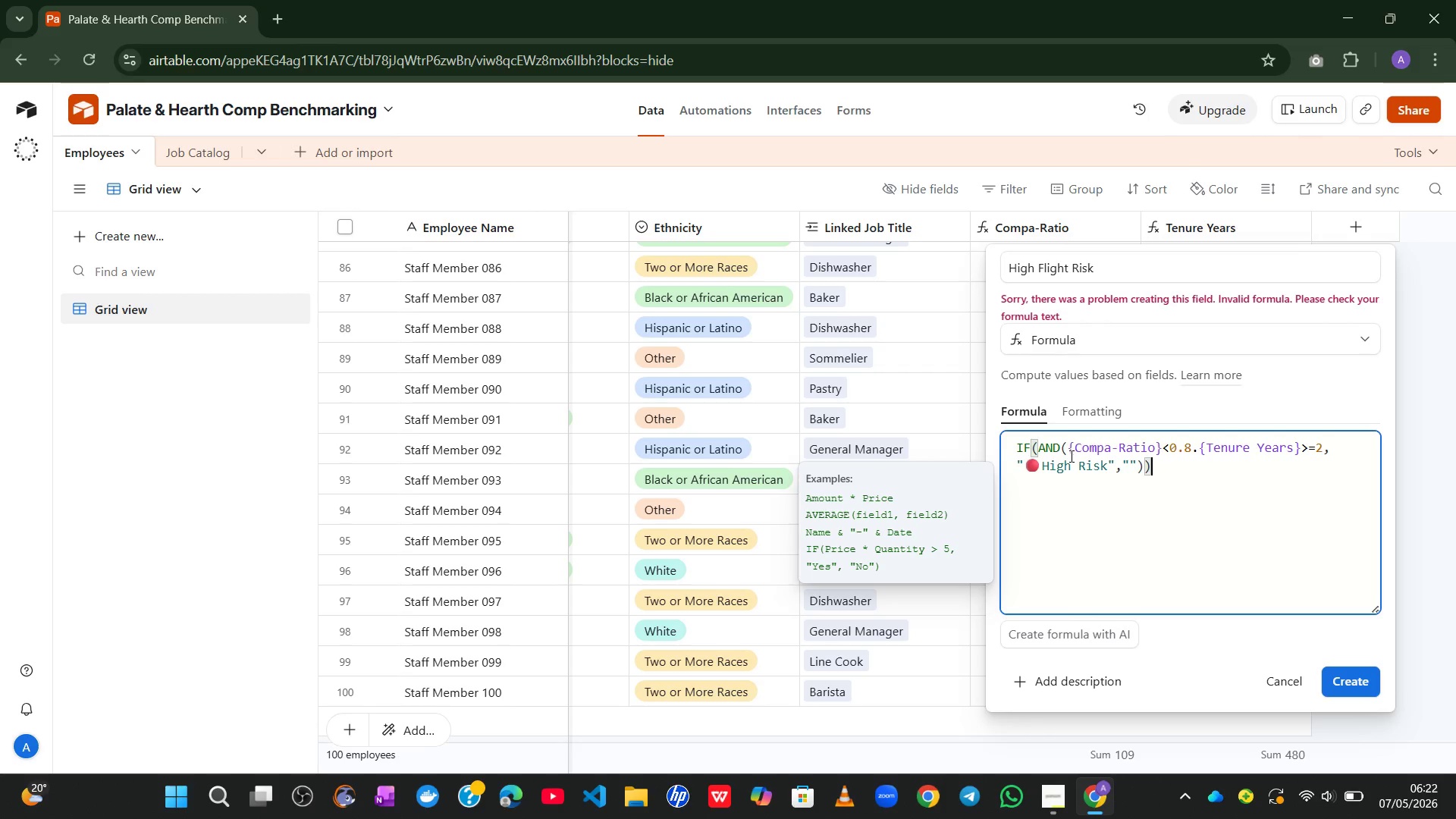 
wait(9.55)
 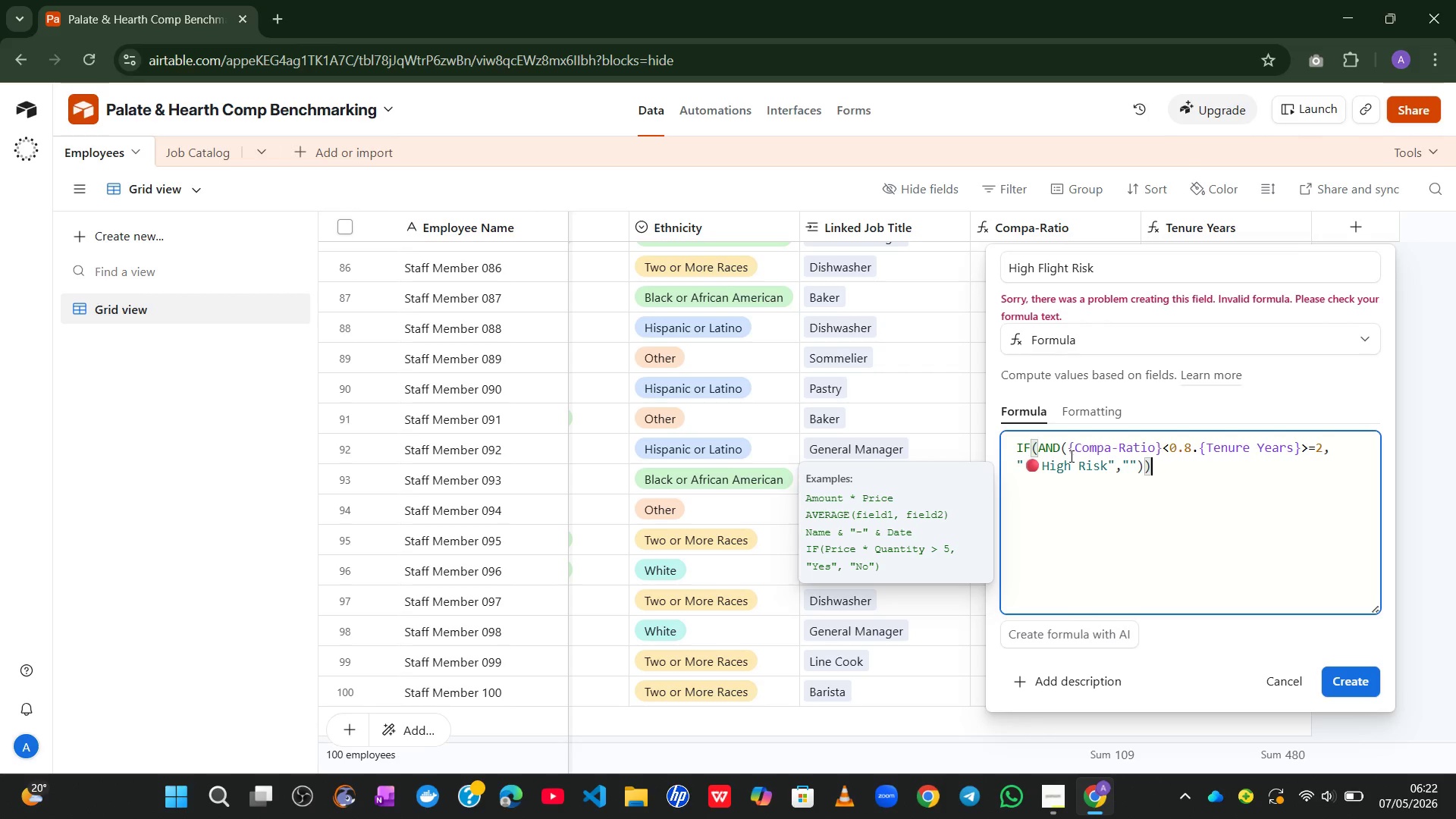 
left_click([1197, 450])
 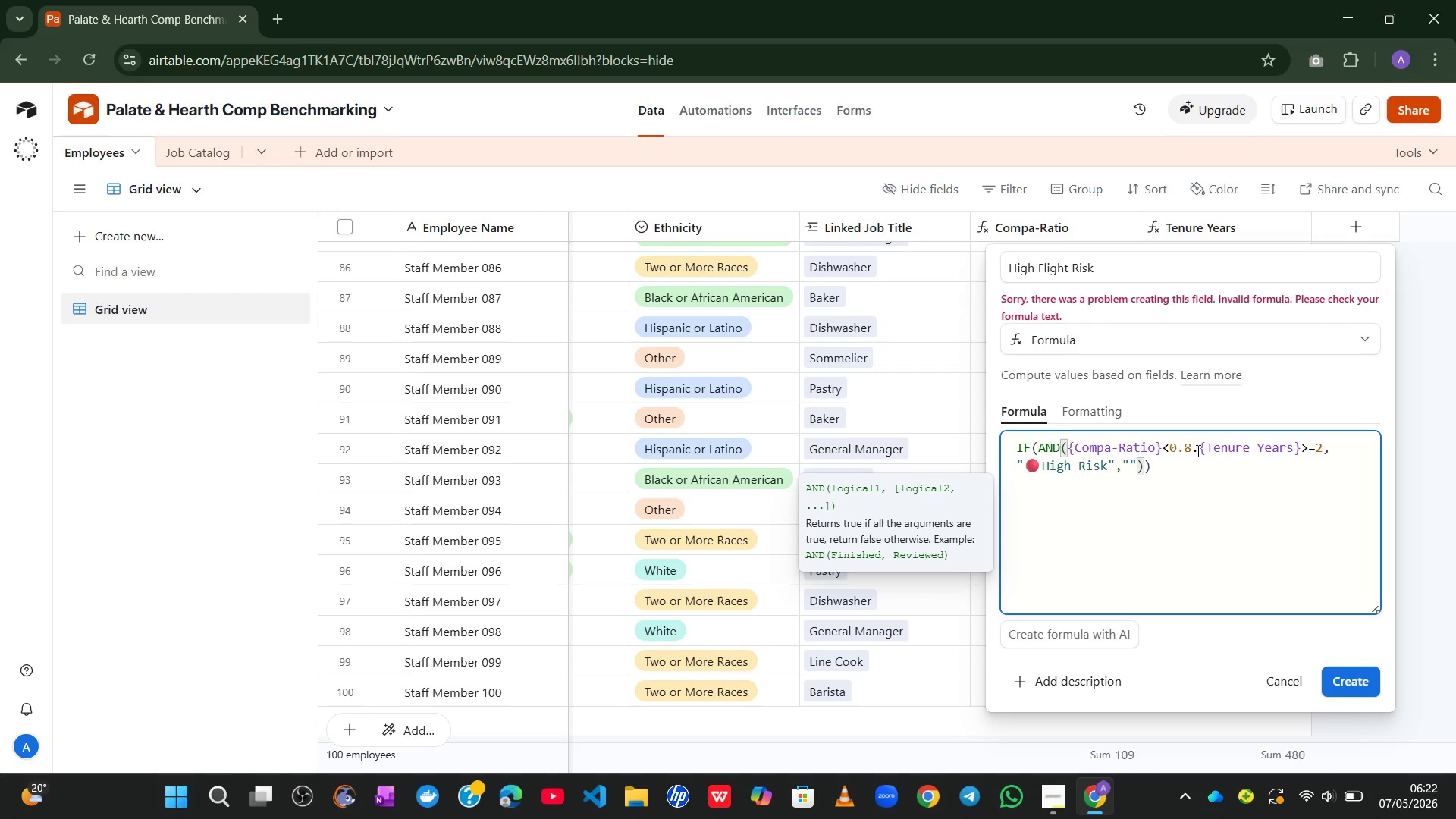 
key(Backspace)
 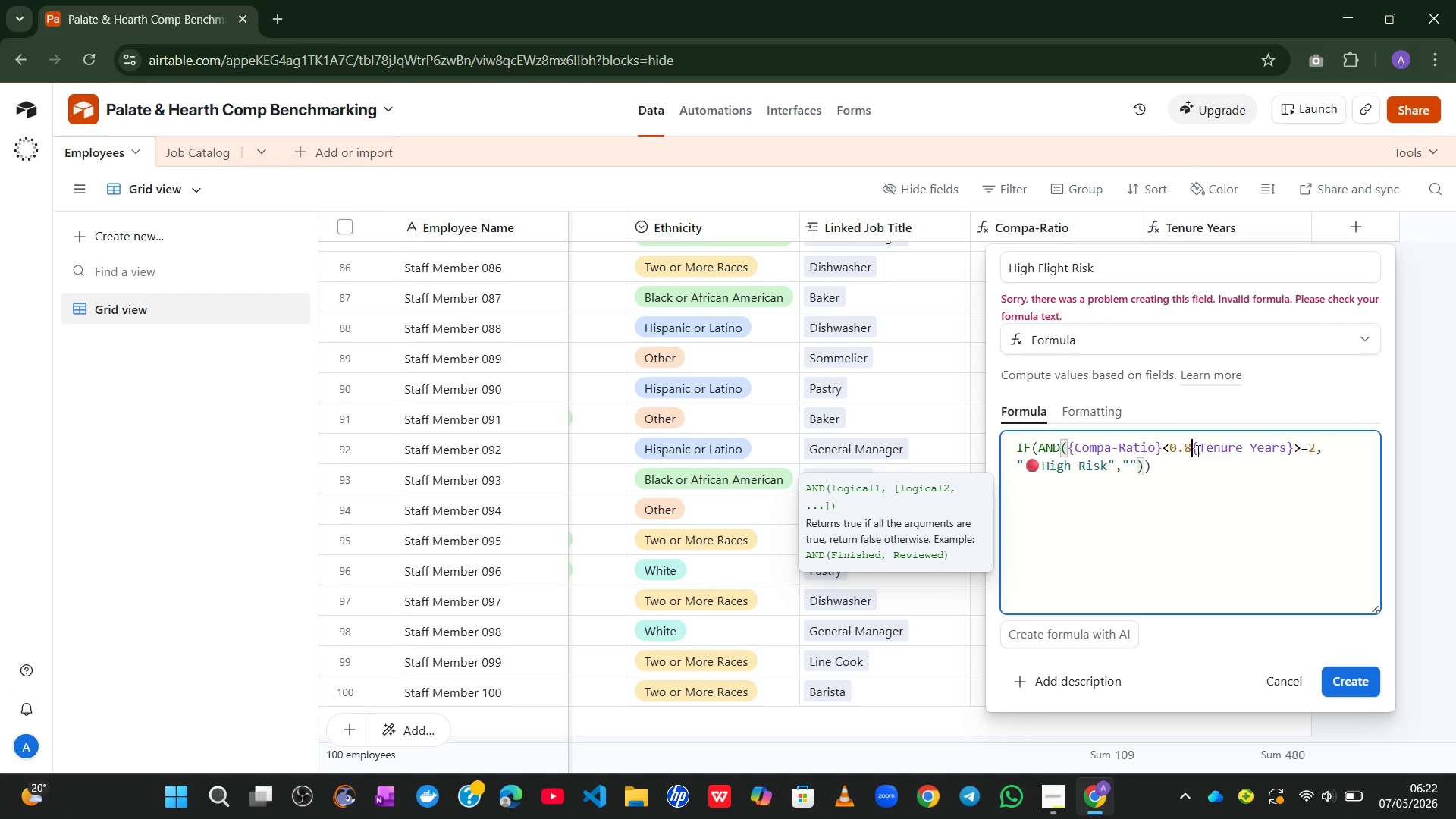 
key(Comma)
 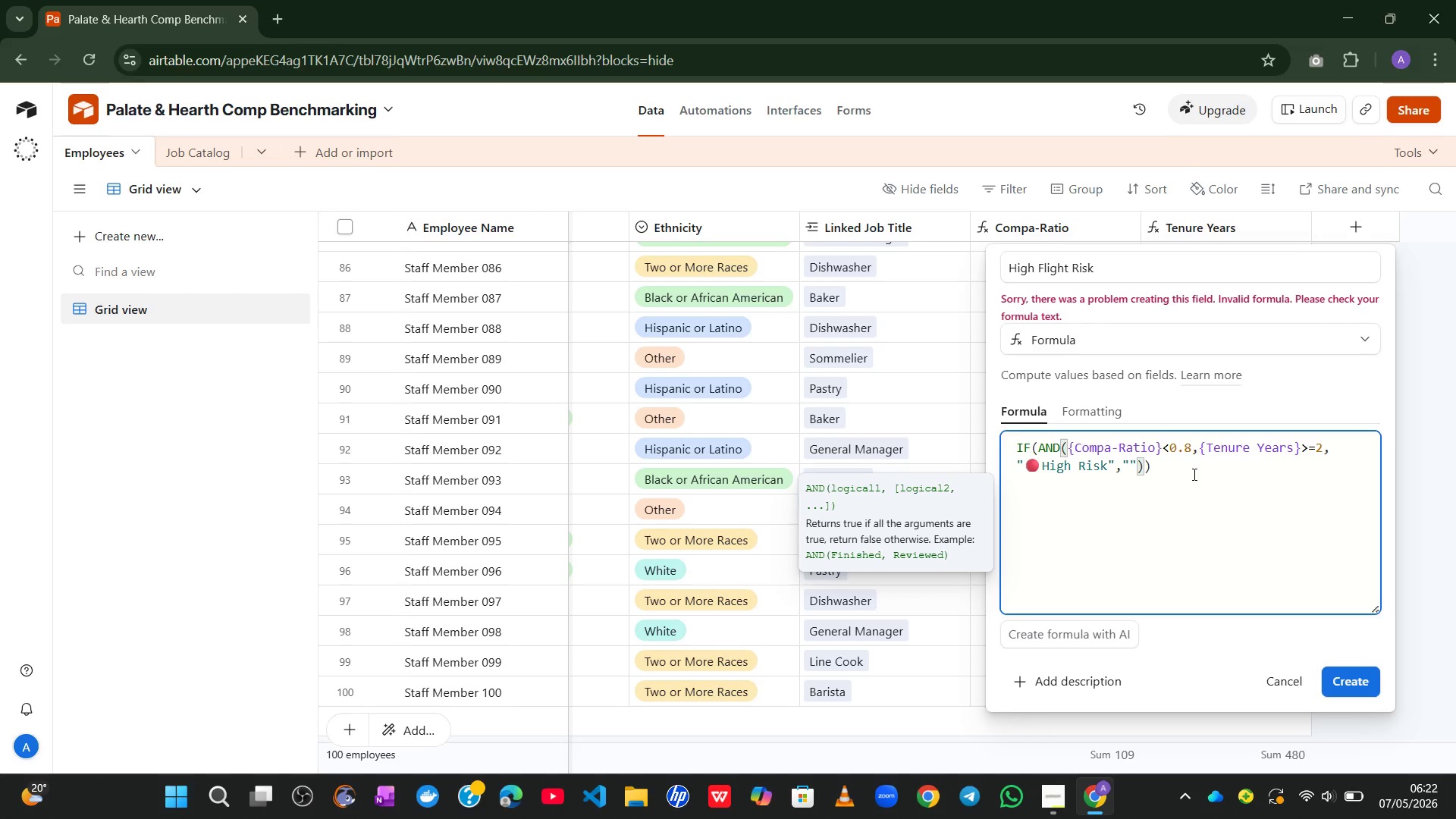 
left_click([1193, 487])
 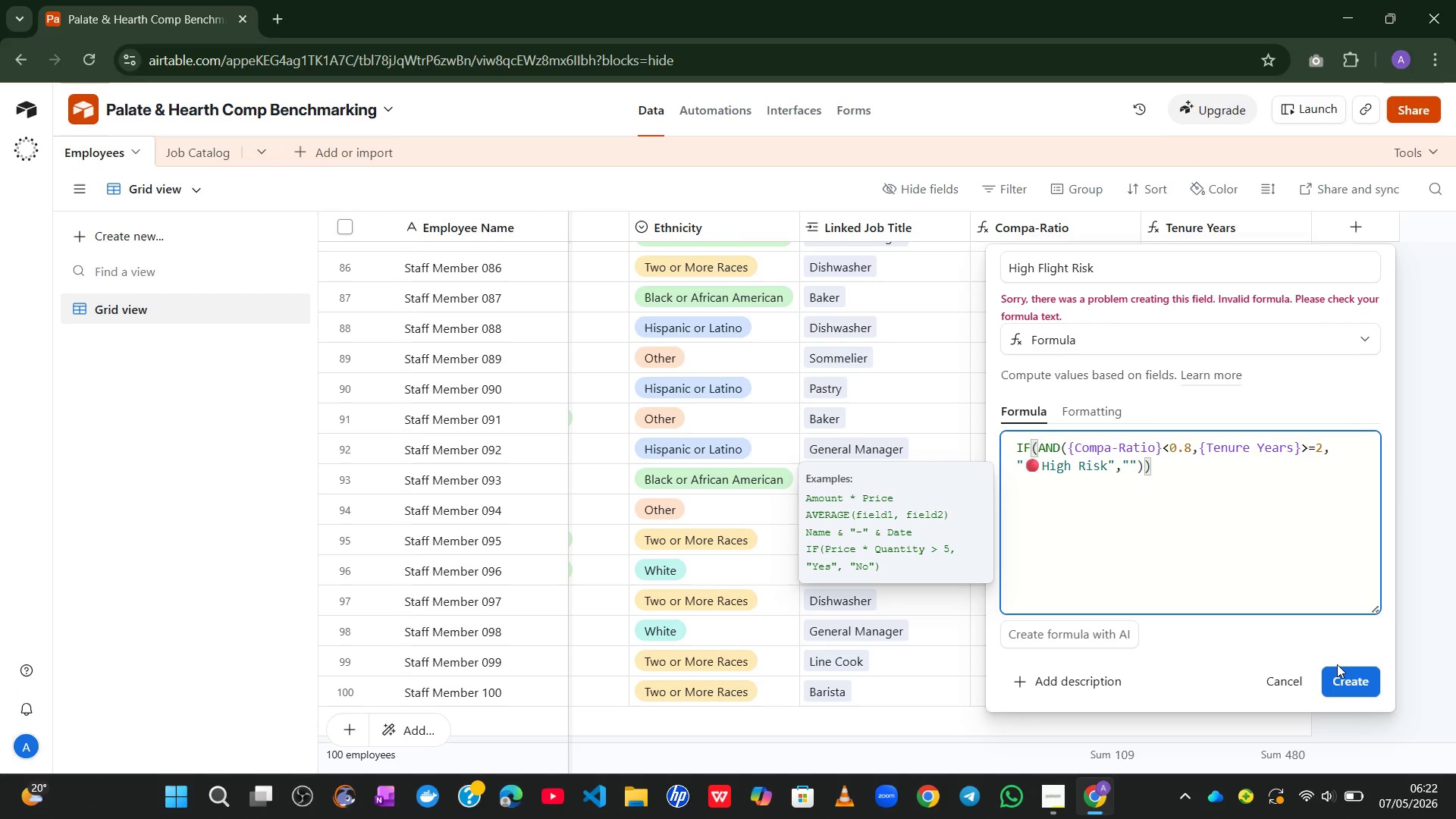 
wait(5.16)
 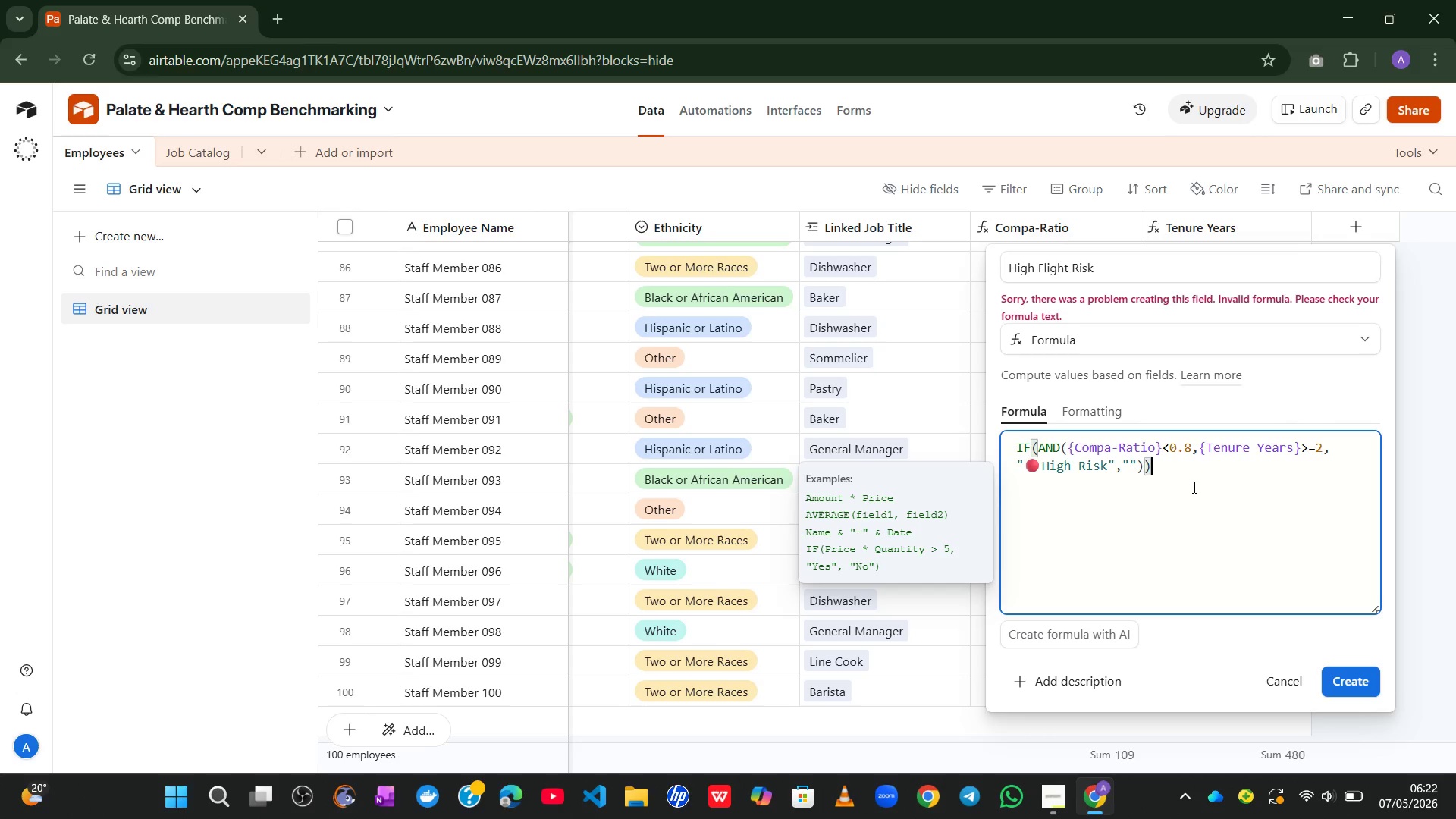 
left_click([1337, 664])
 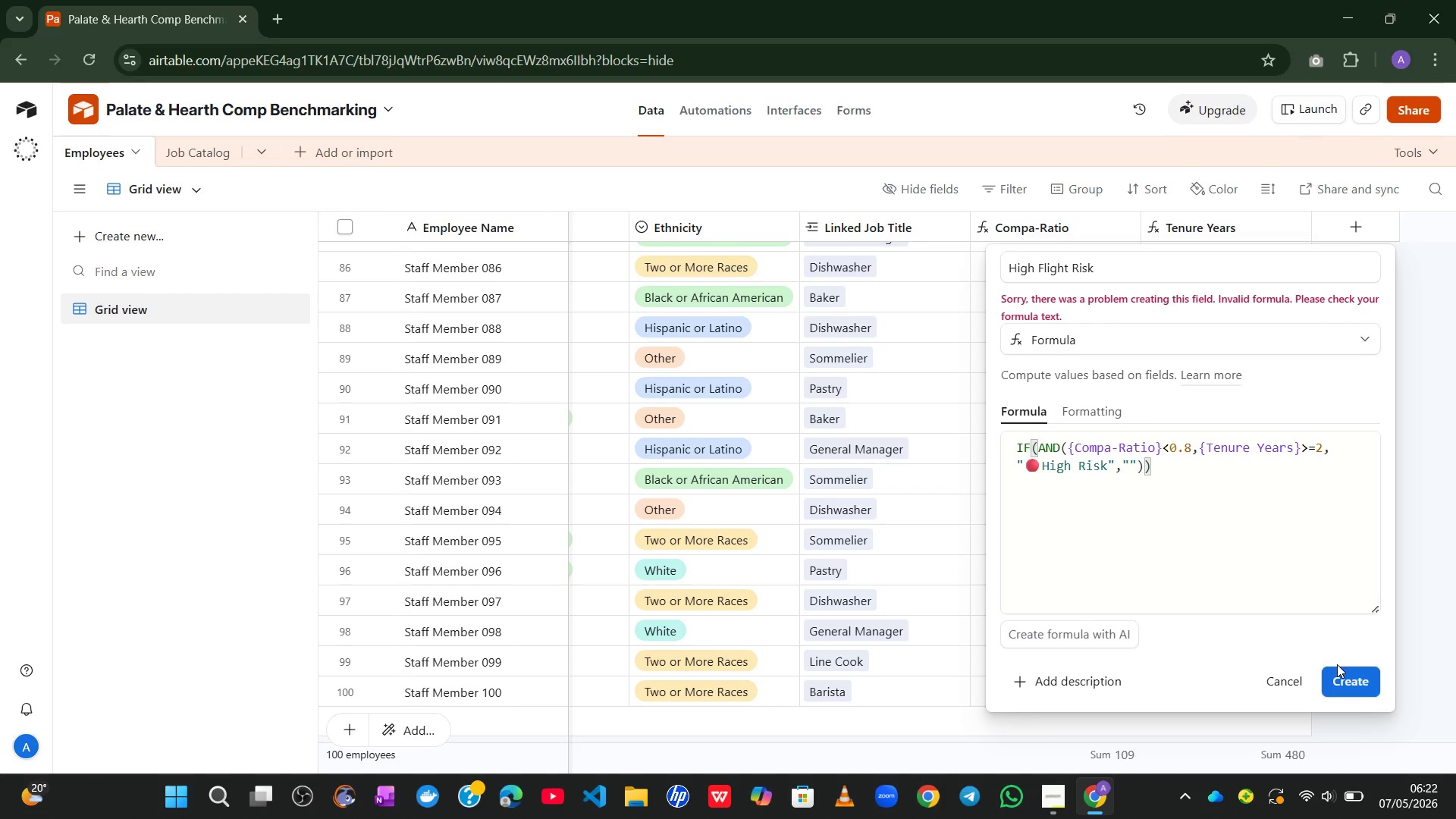 
left_click([1343, 679])
 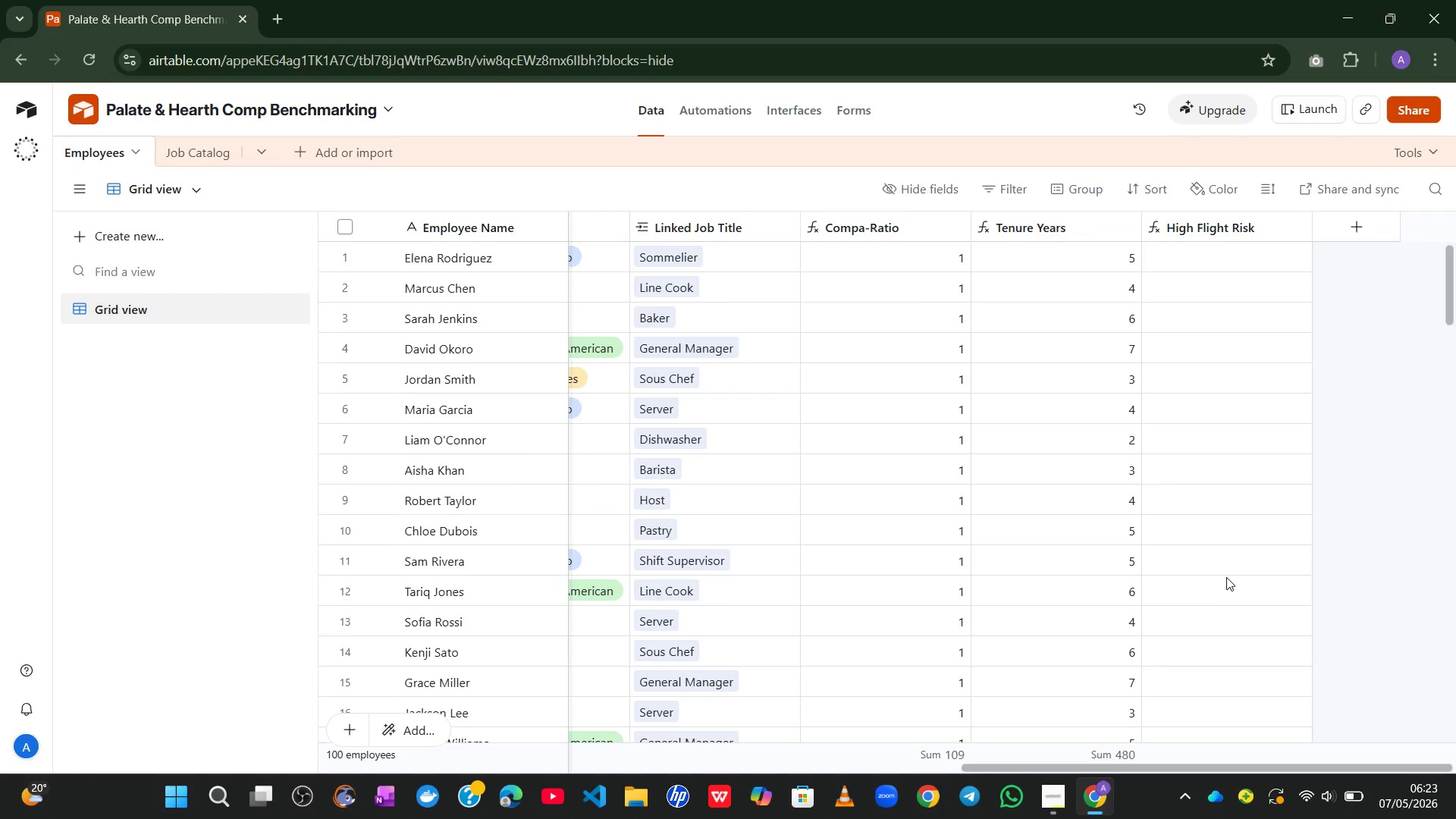 
wait(47.31)
 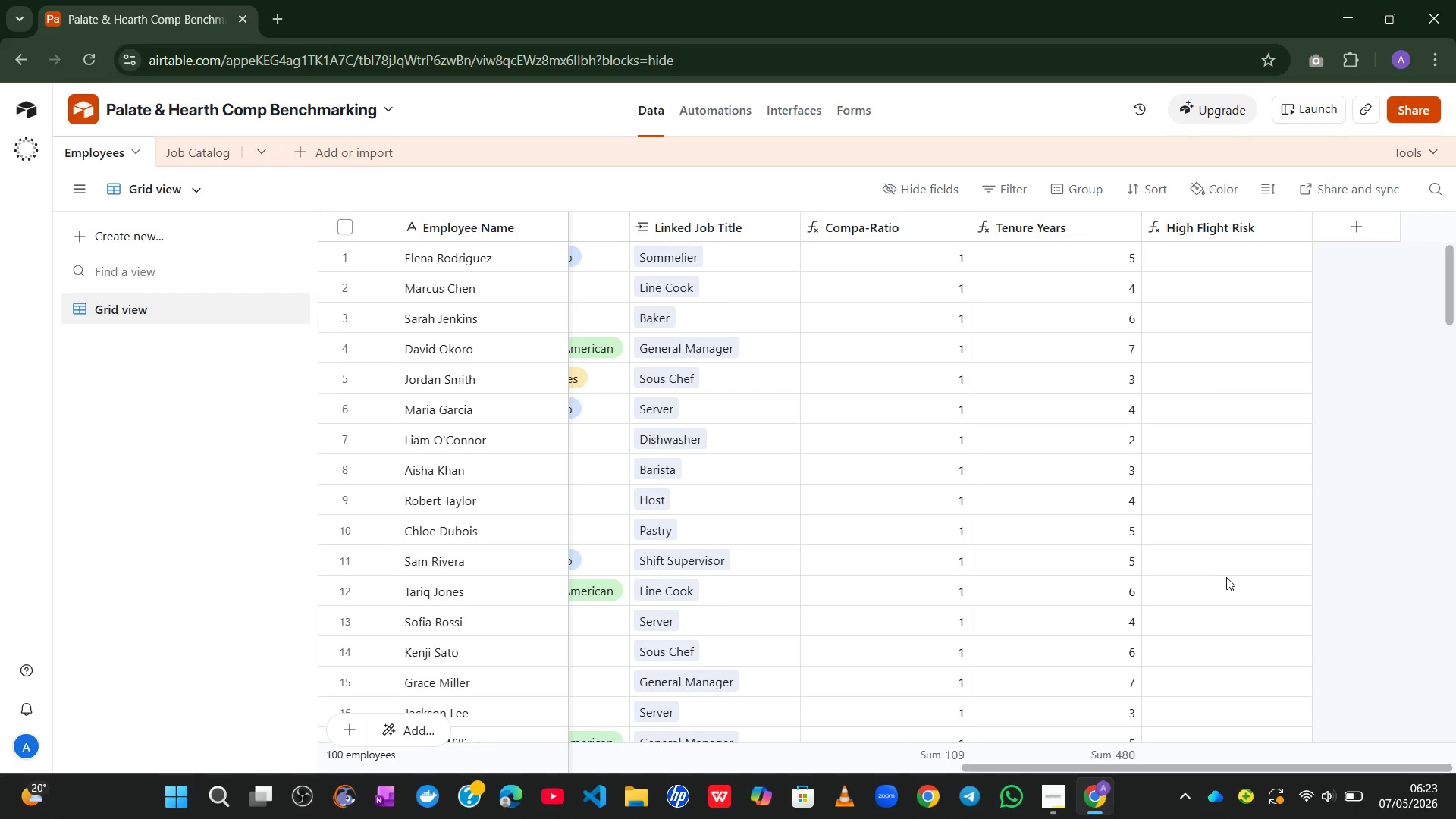 
double_click([1195, 224])
 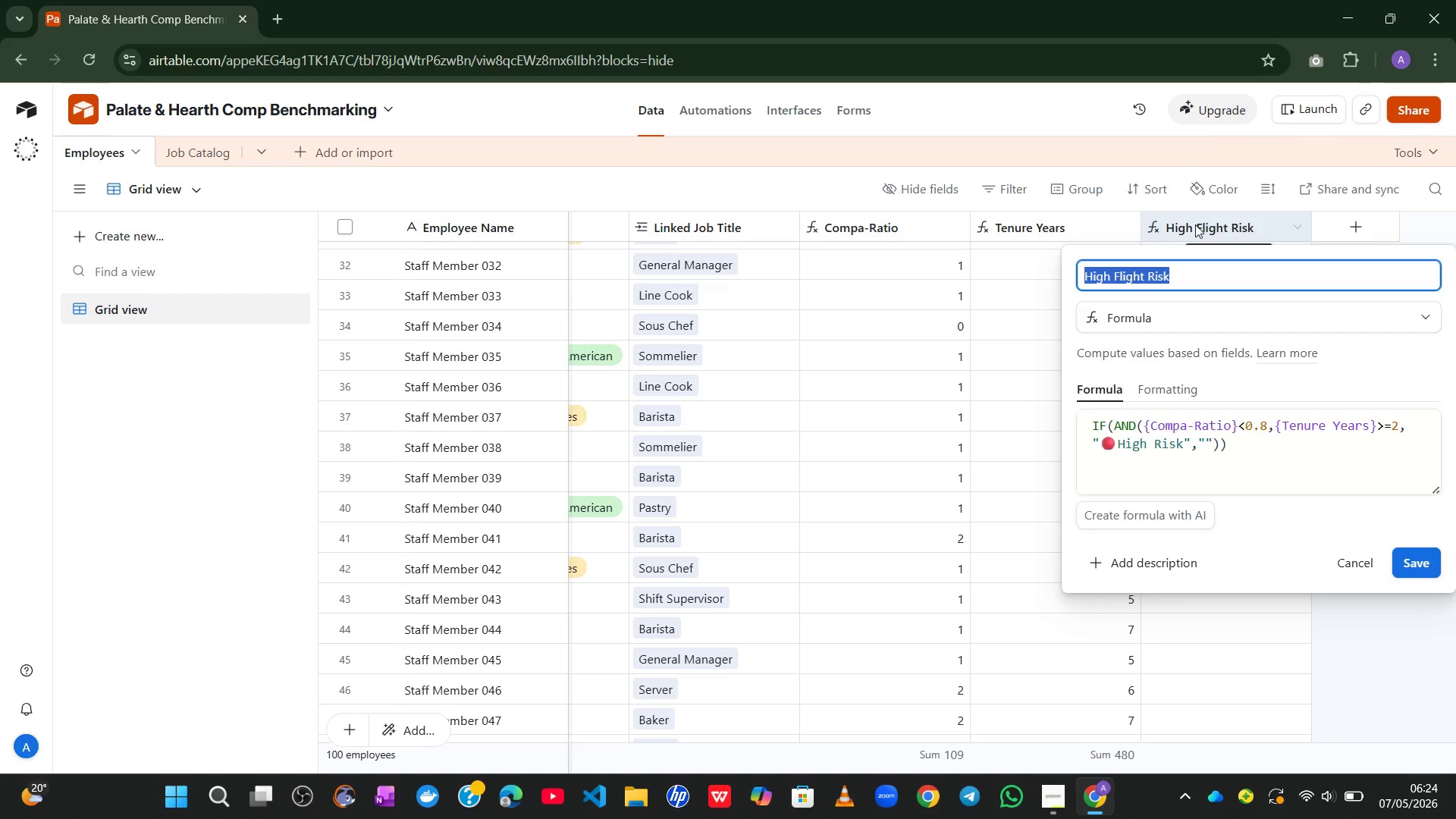 
wait(25.8)
 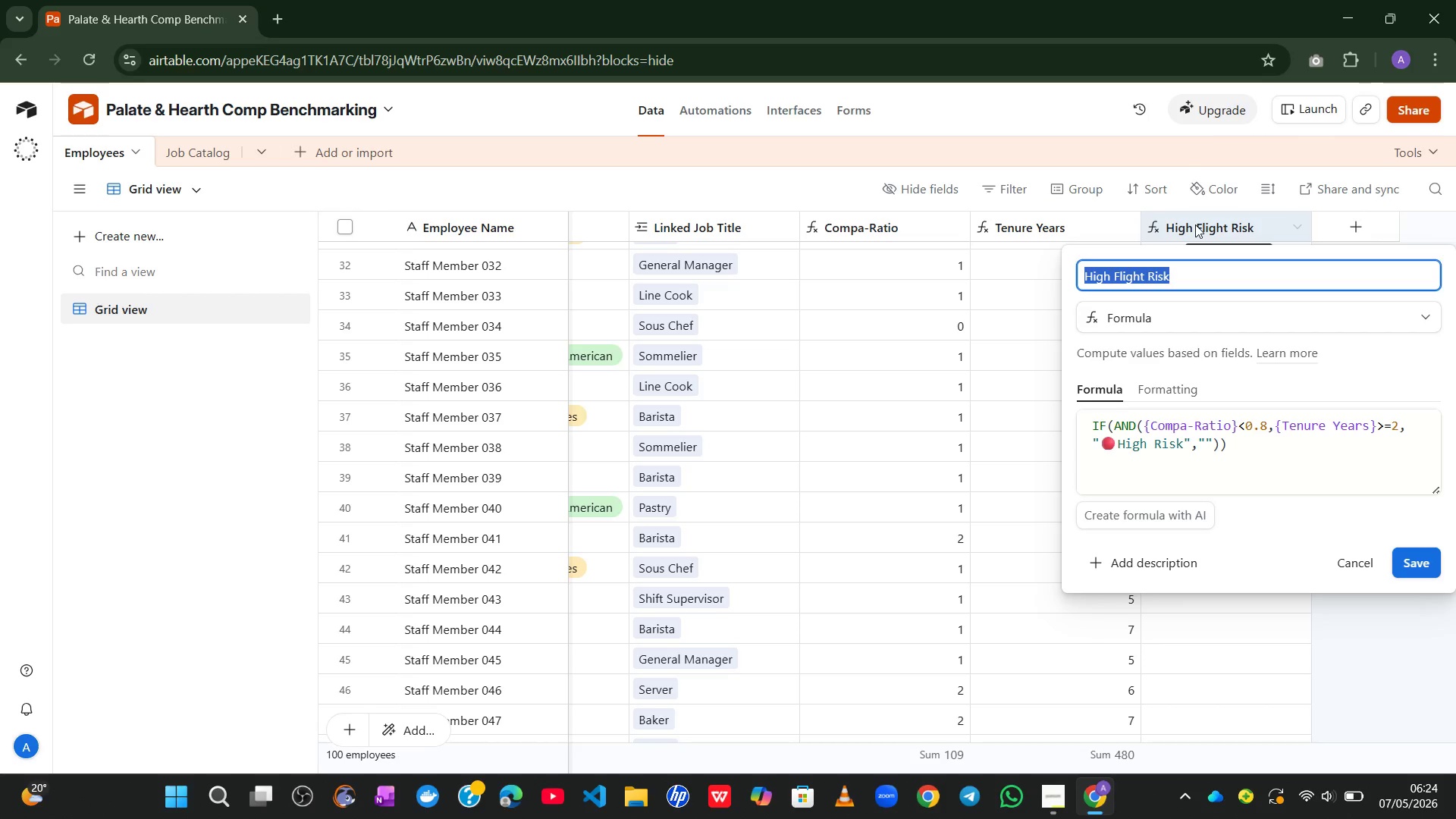 
left_click([1284, 438])
 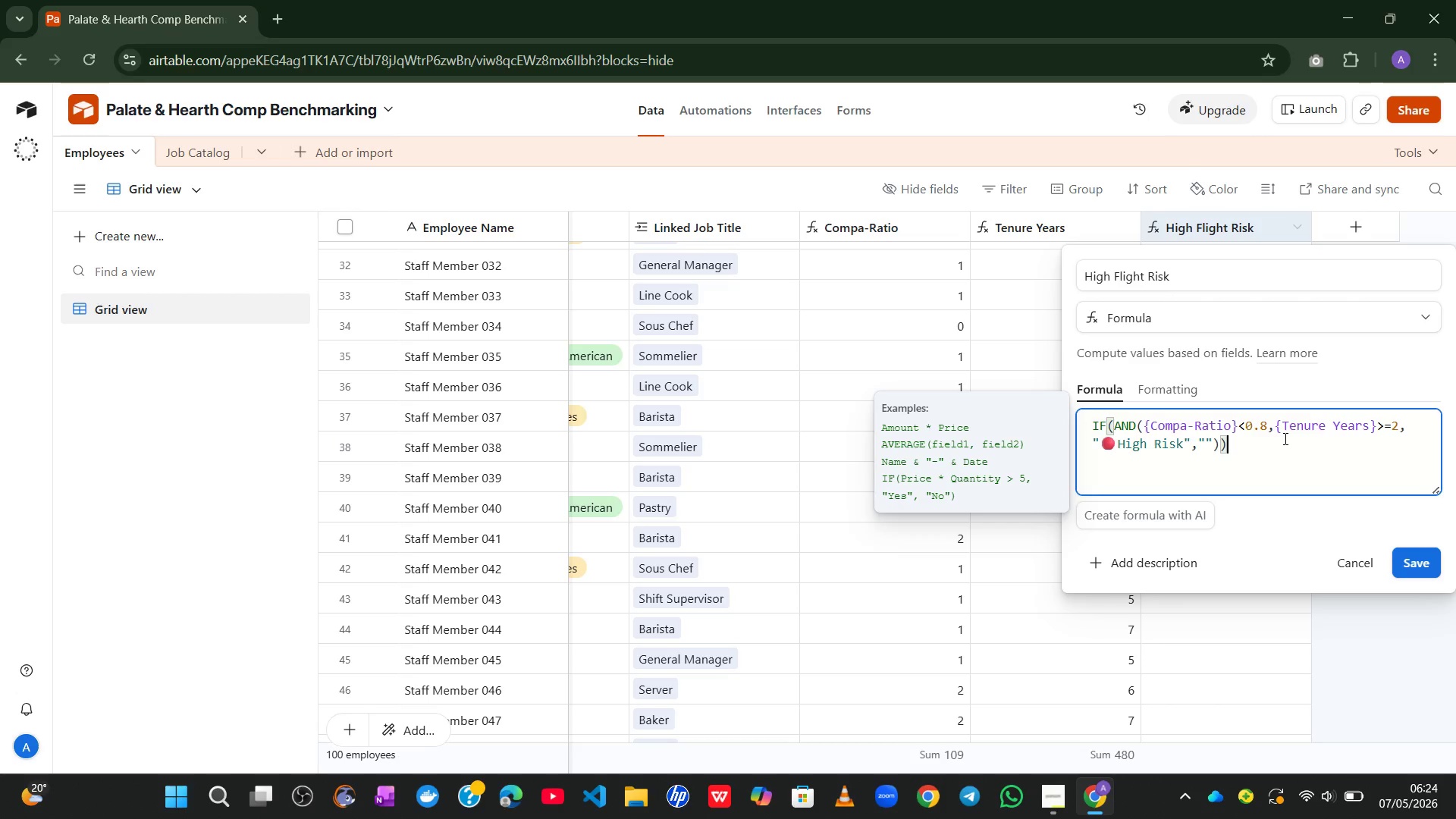 
key(Backspace)
 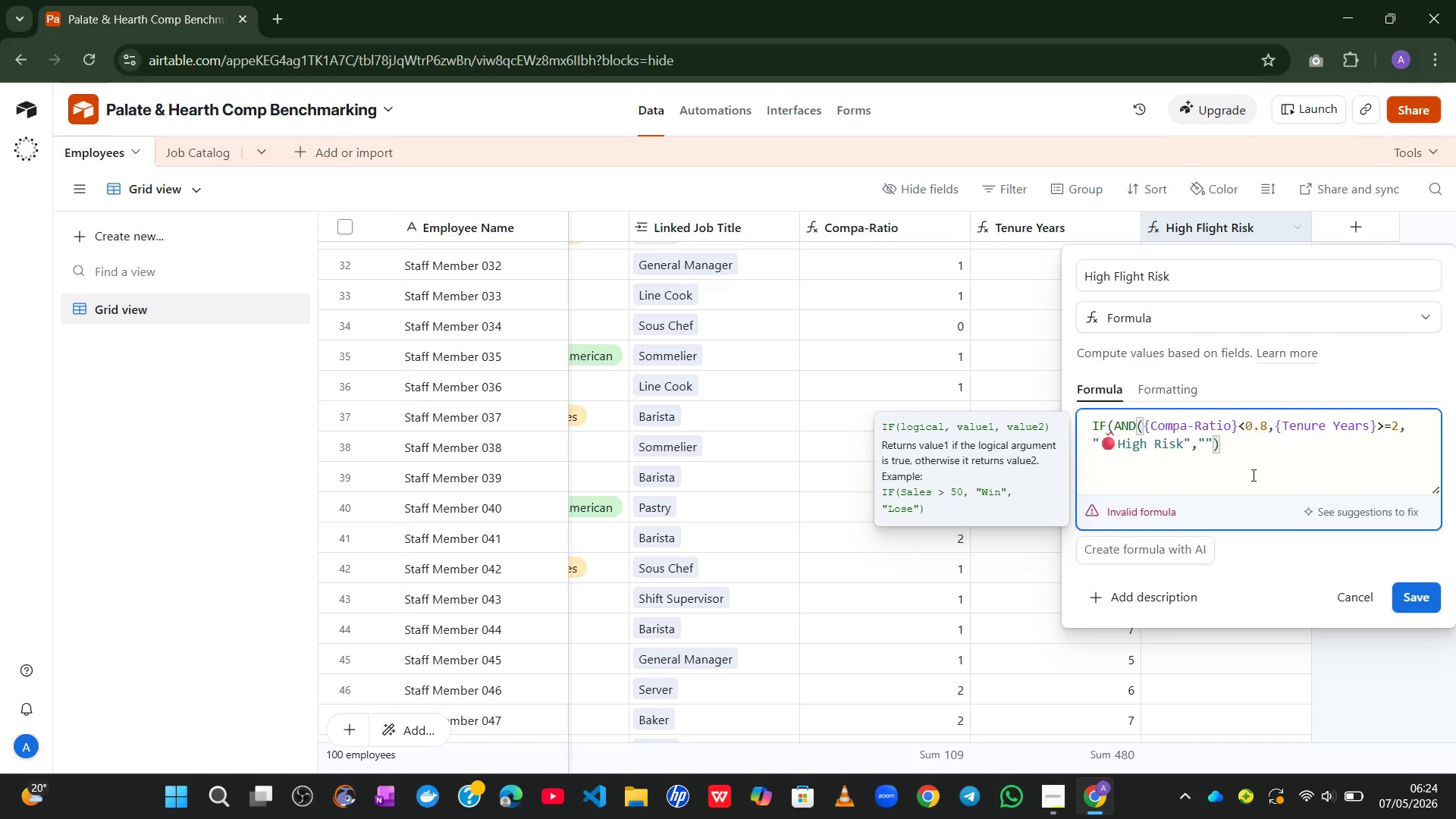 
wait(8.78)
 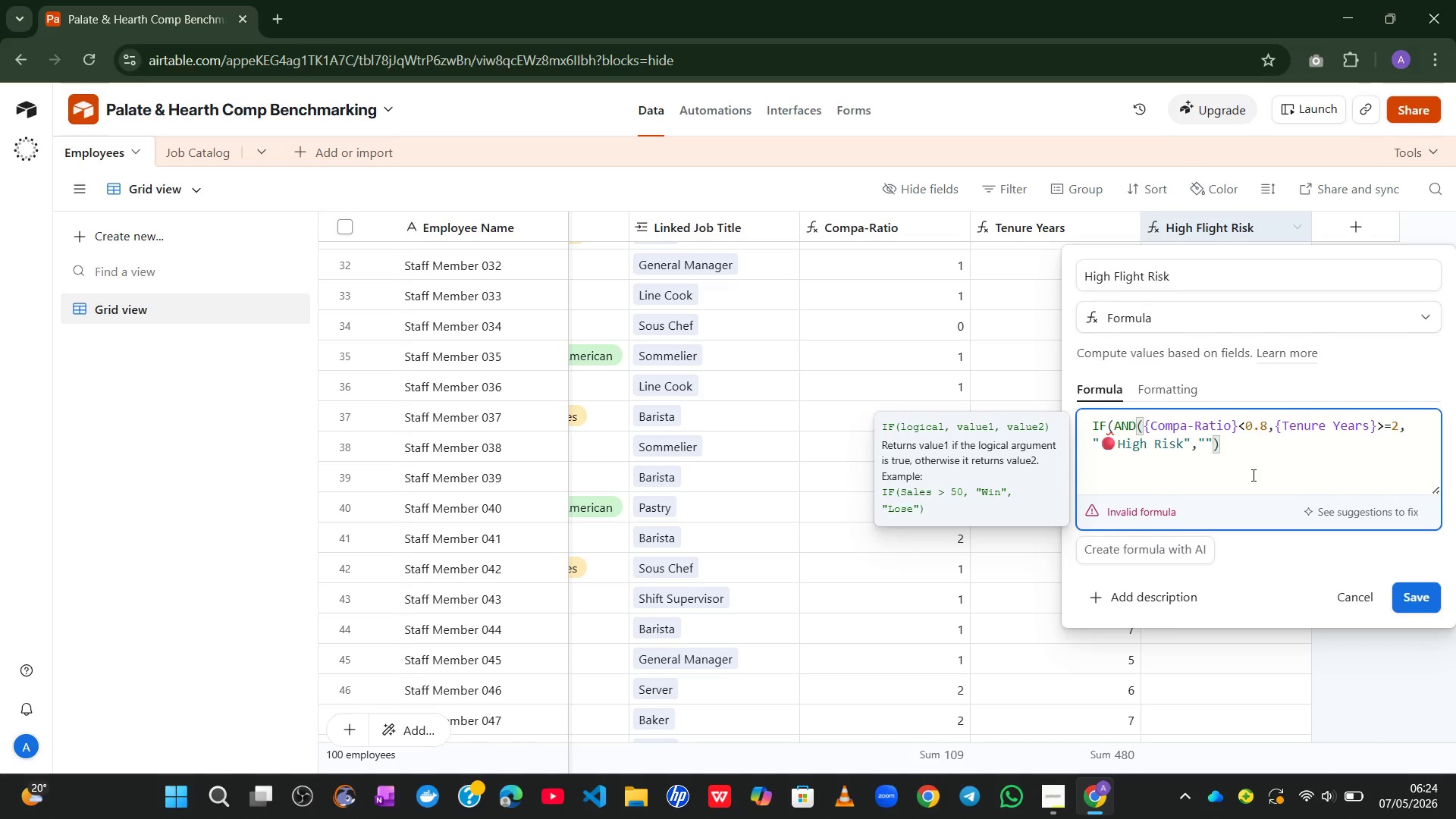 
left_click([1401, 426])
 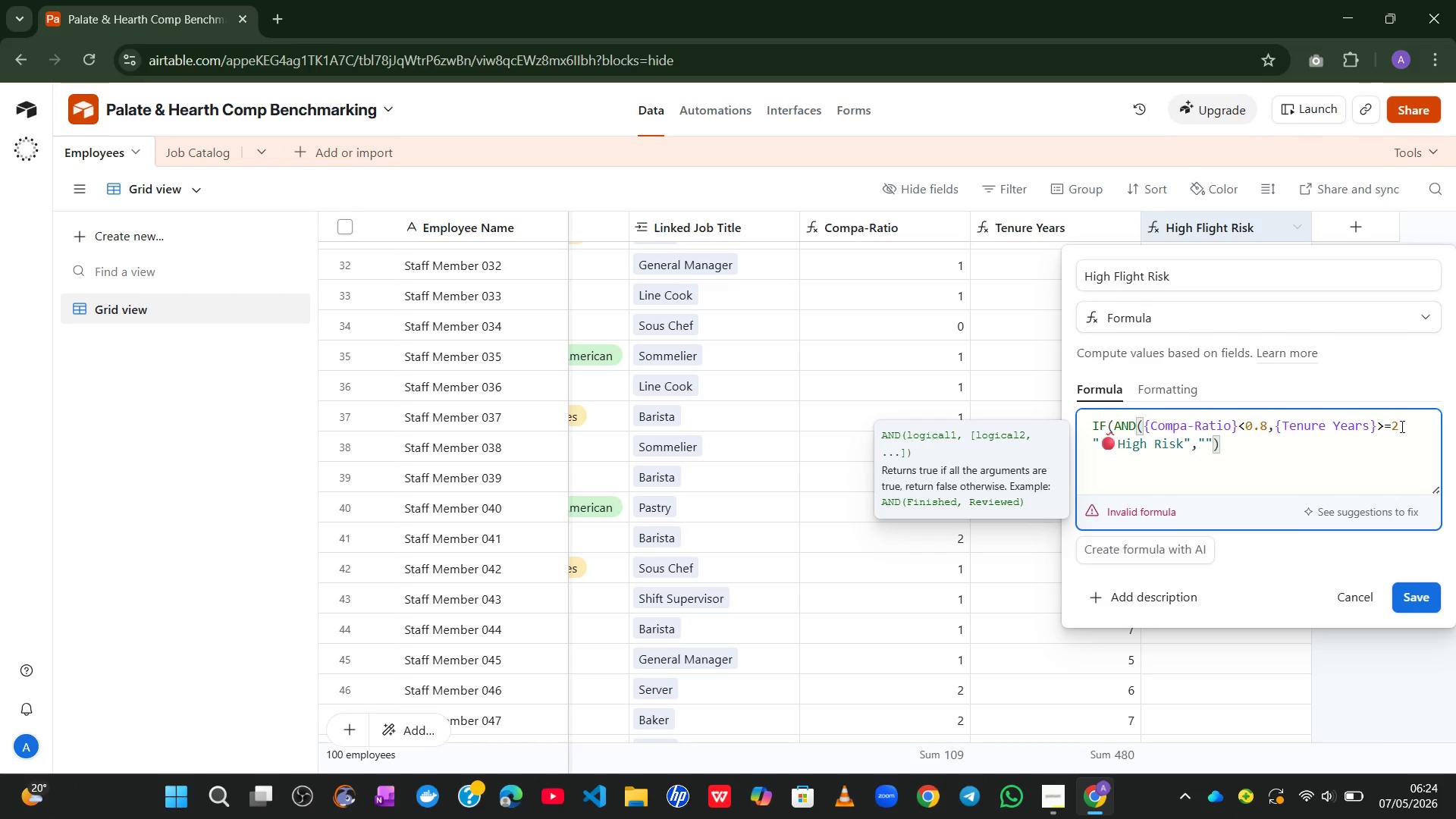 
key(Shift+0)
 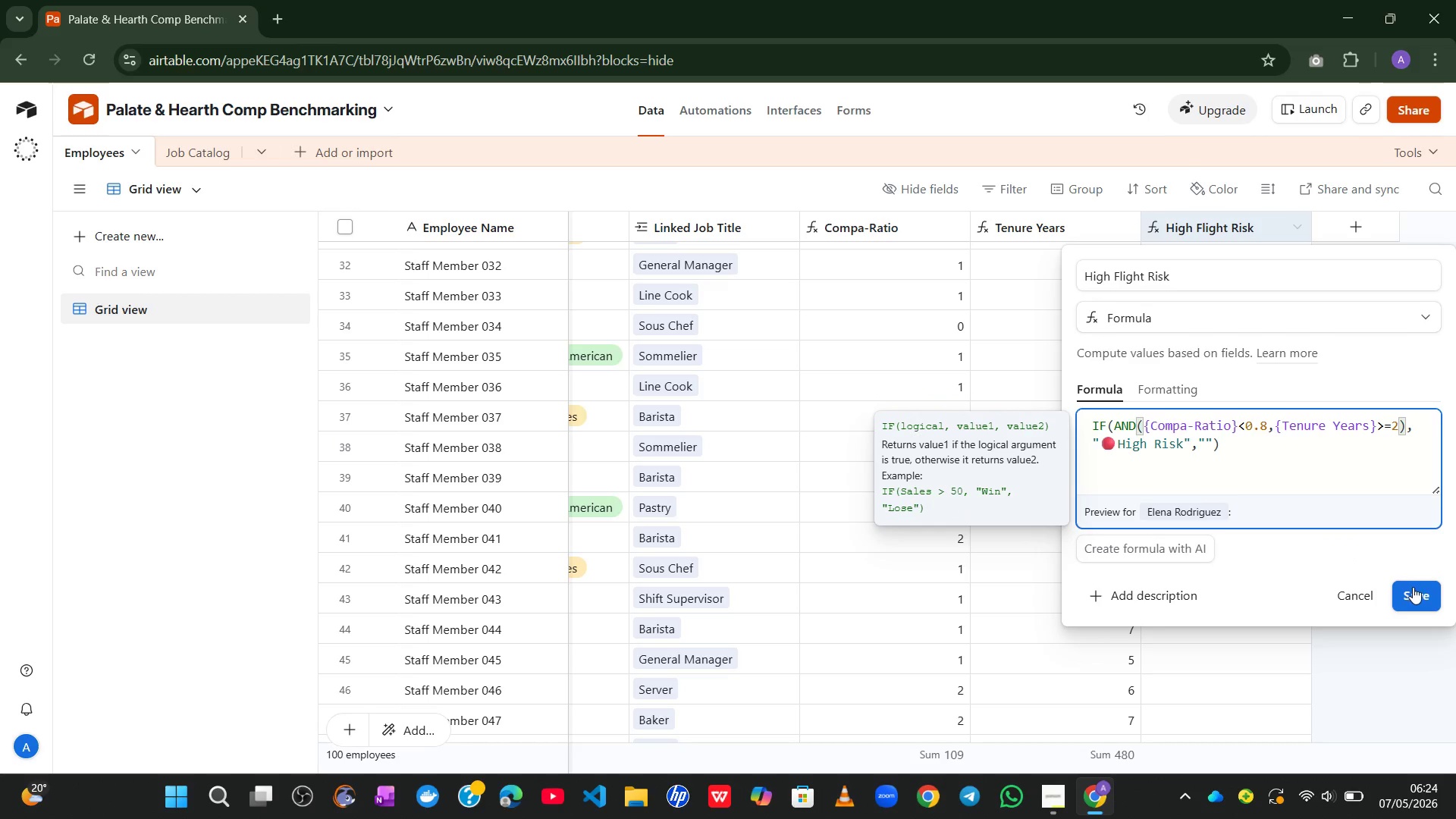 
left_click([1414, 588])
 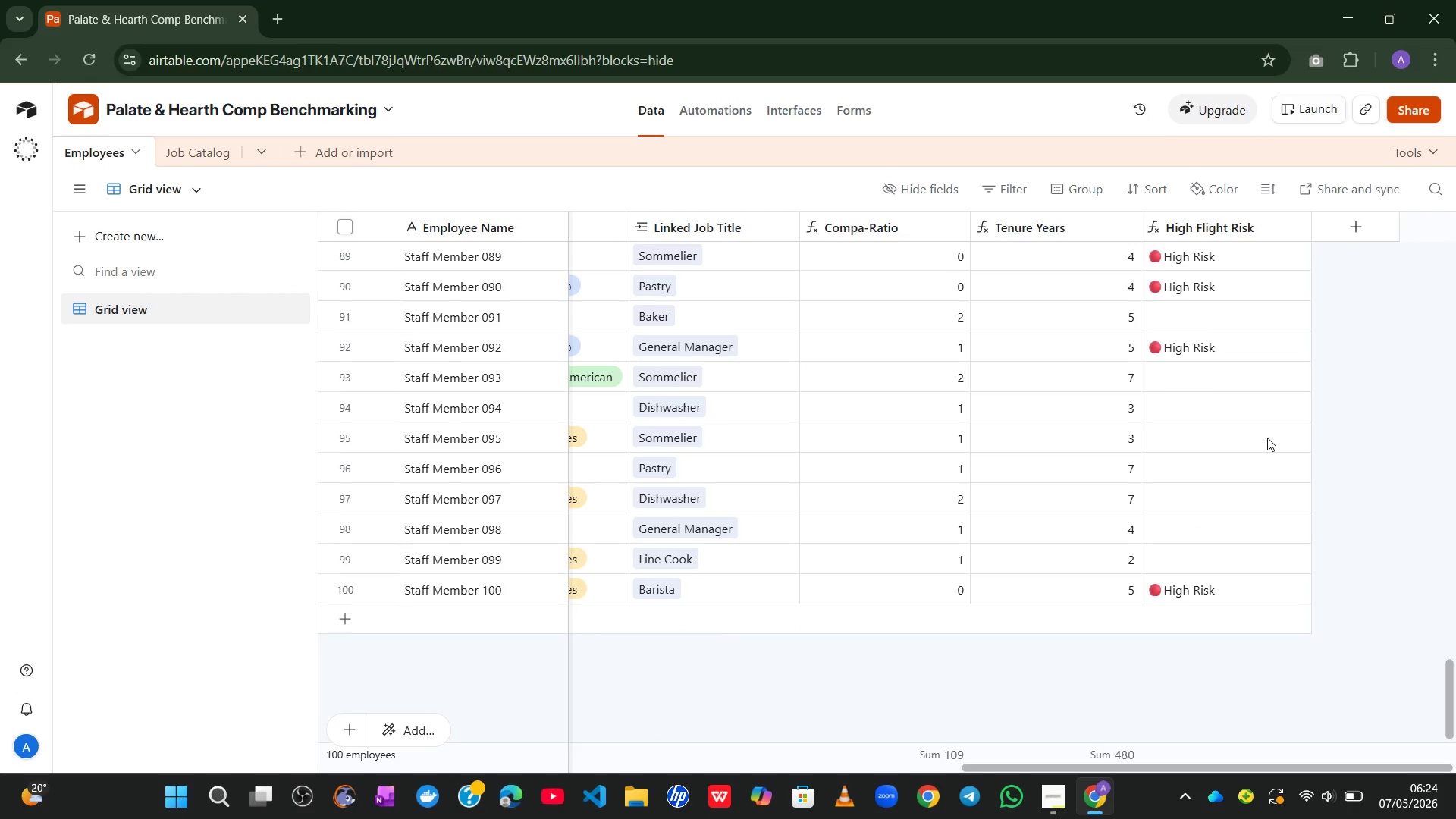 
wait(22.44)
 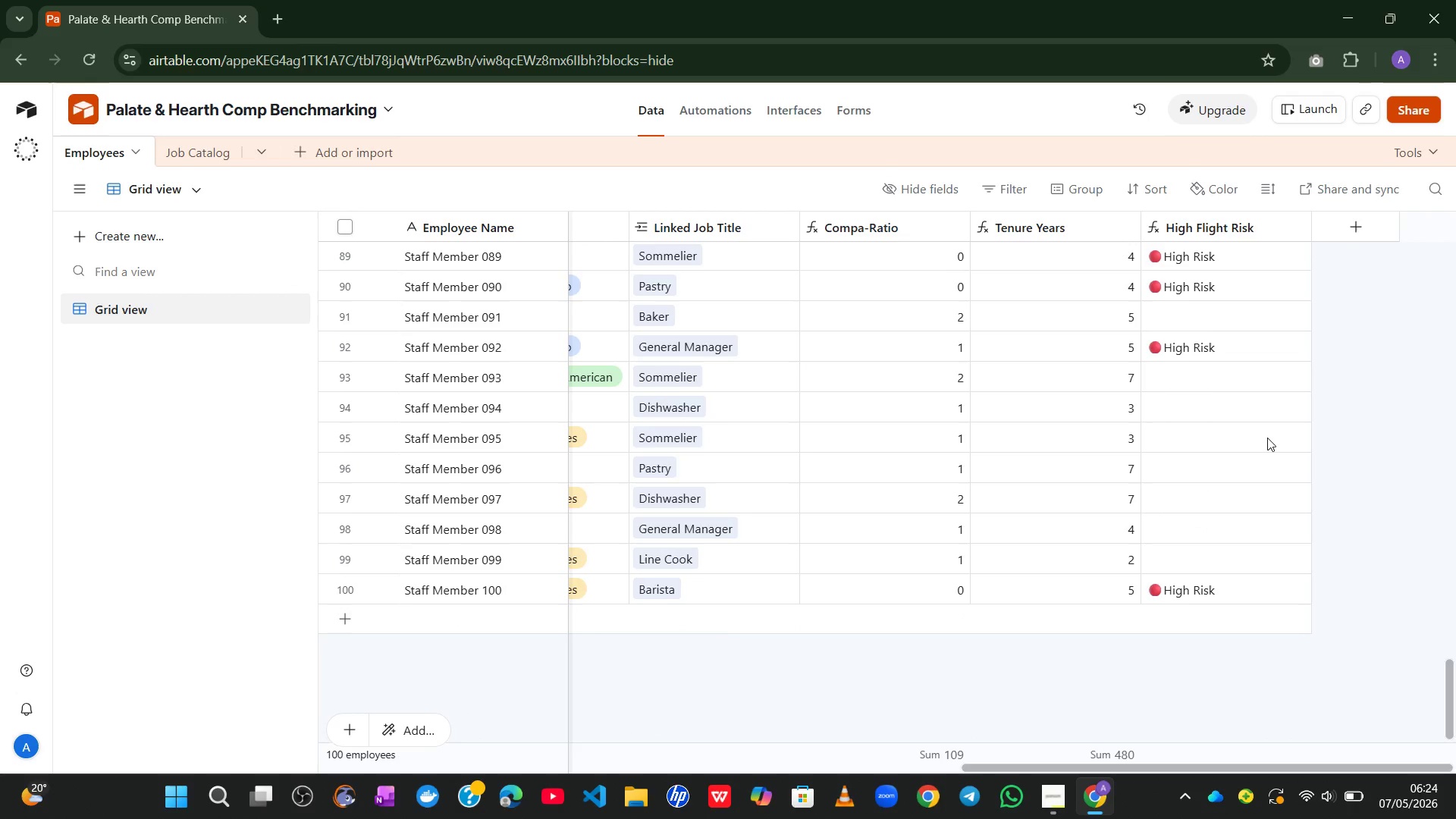 
left_click([147, 243])
 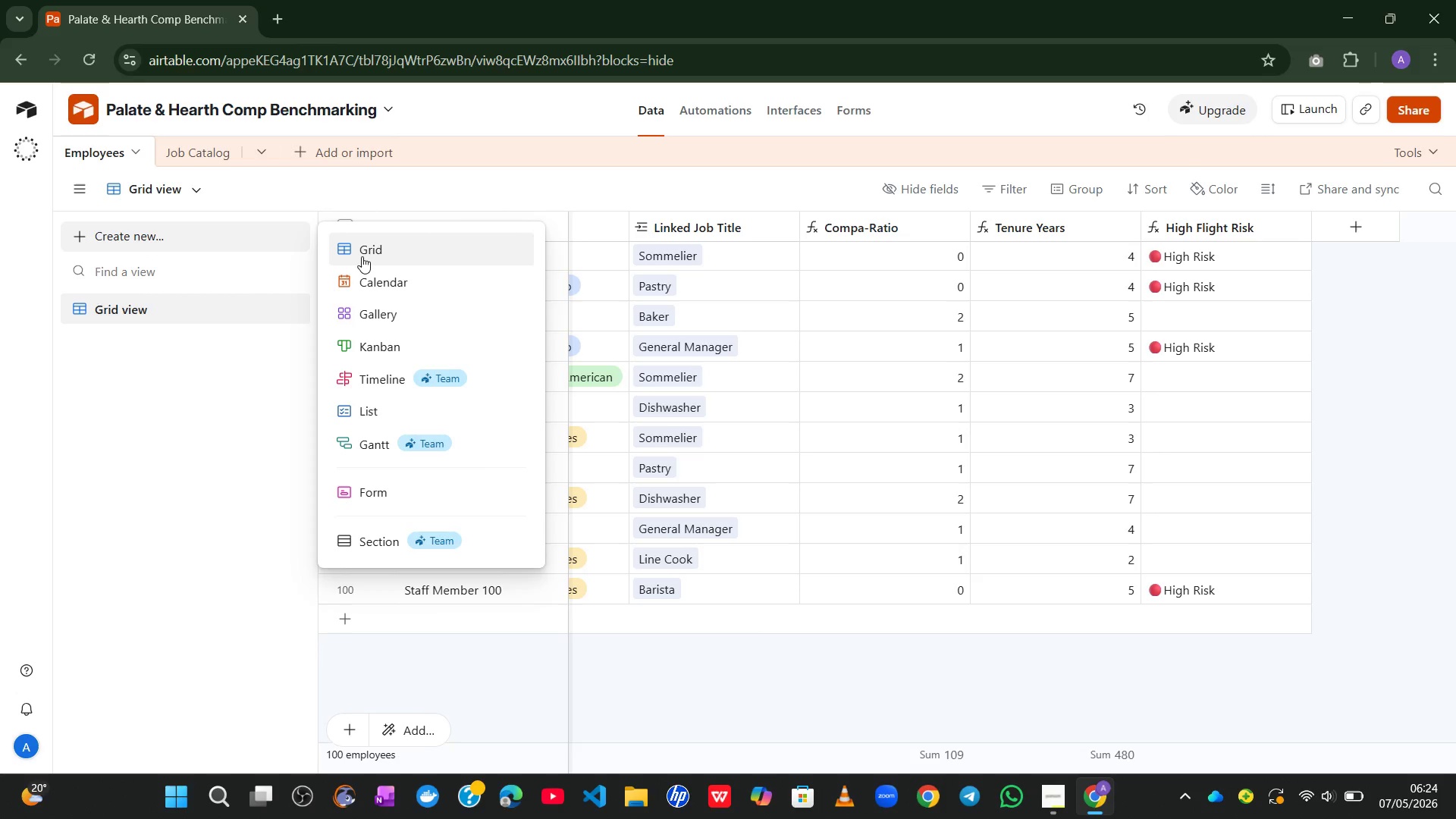 
left_click([362, 256])
 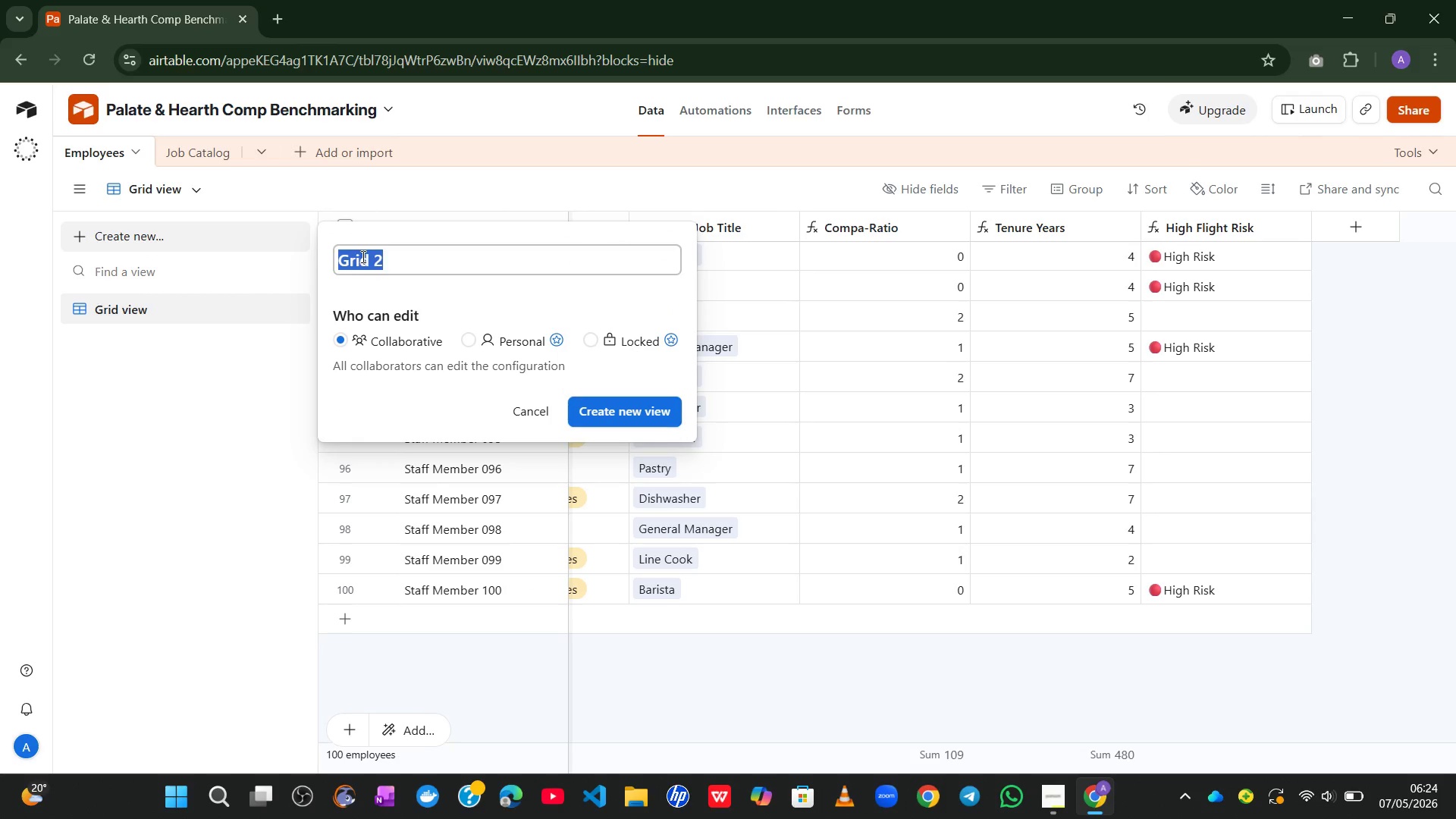 
type(Retension Risk)
 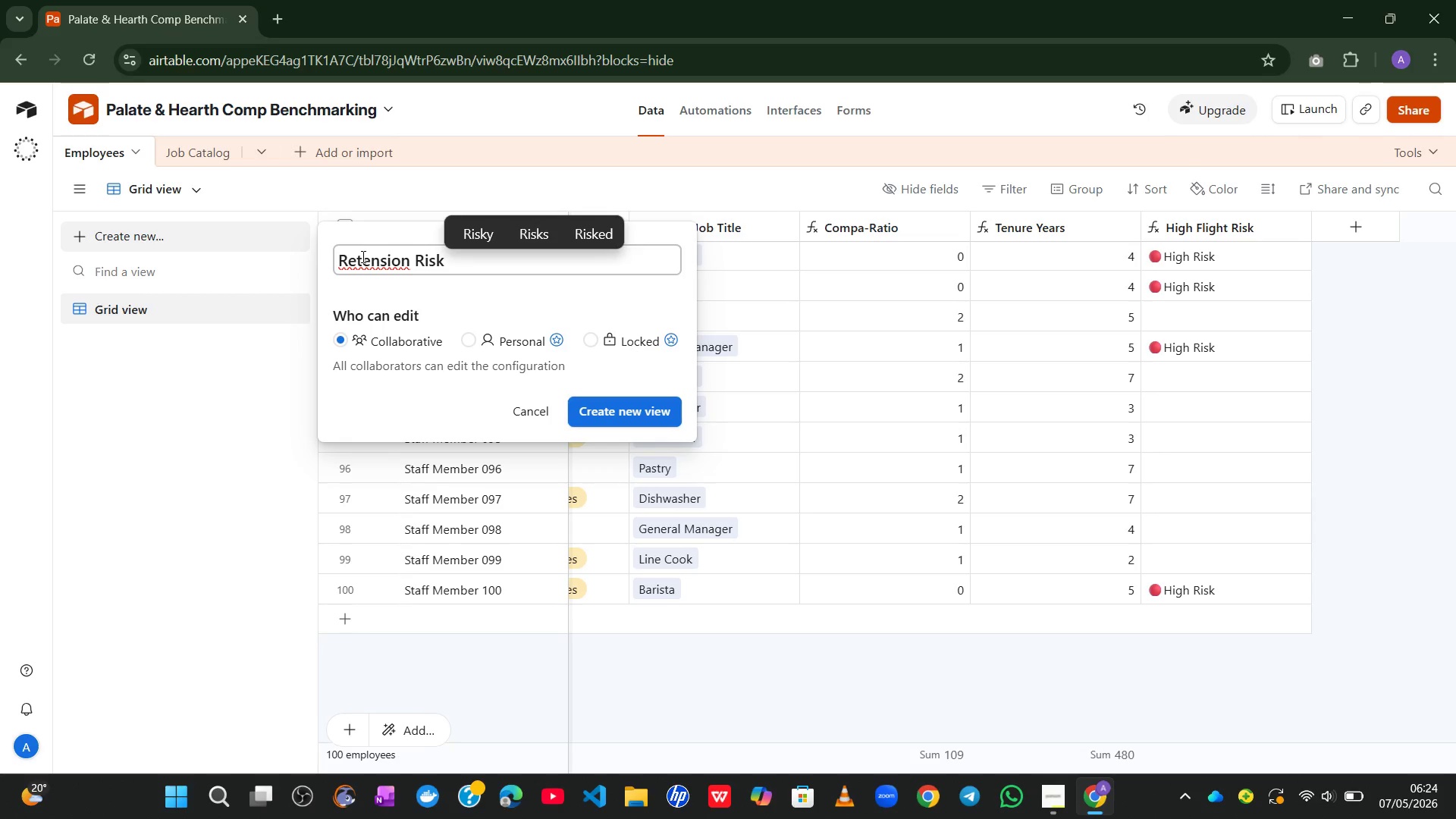 
left_click([632, 431])
 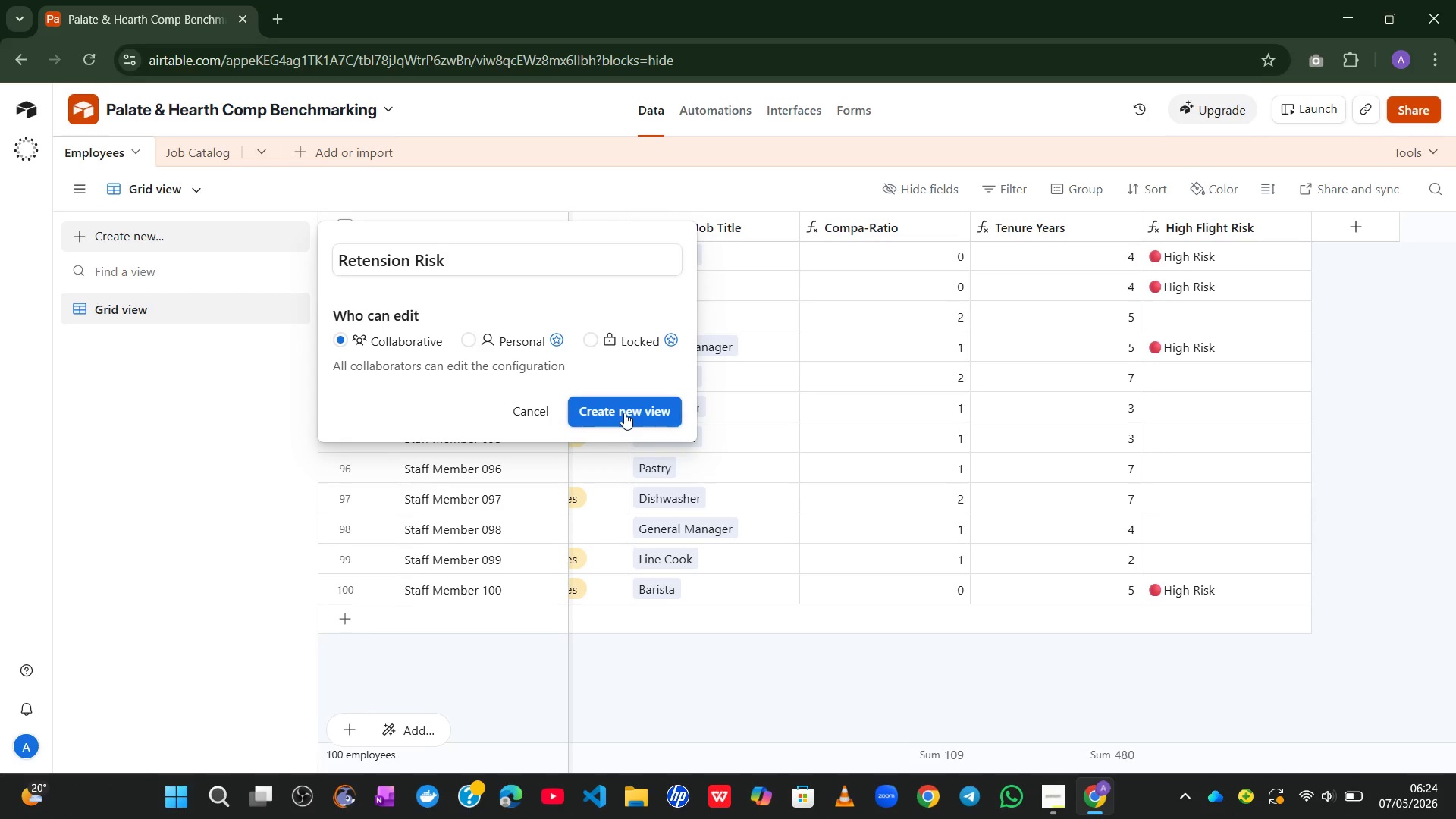 
left_click([624, 413])
 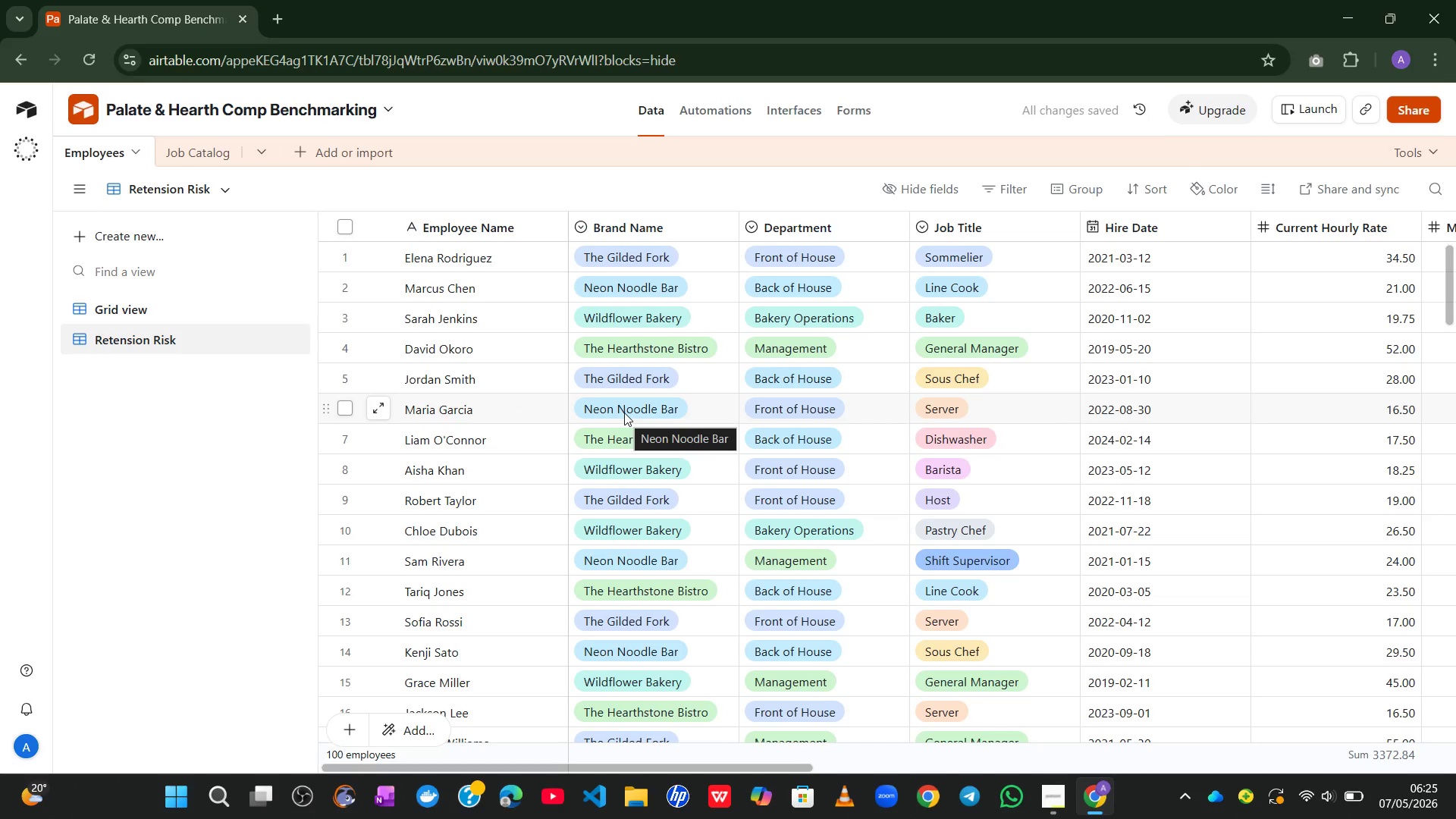 
wait(9.55)
 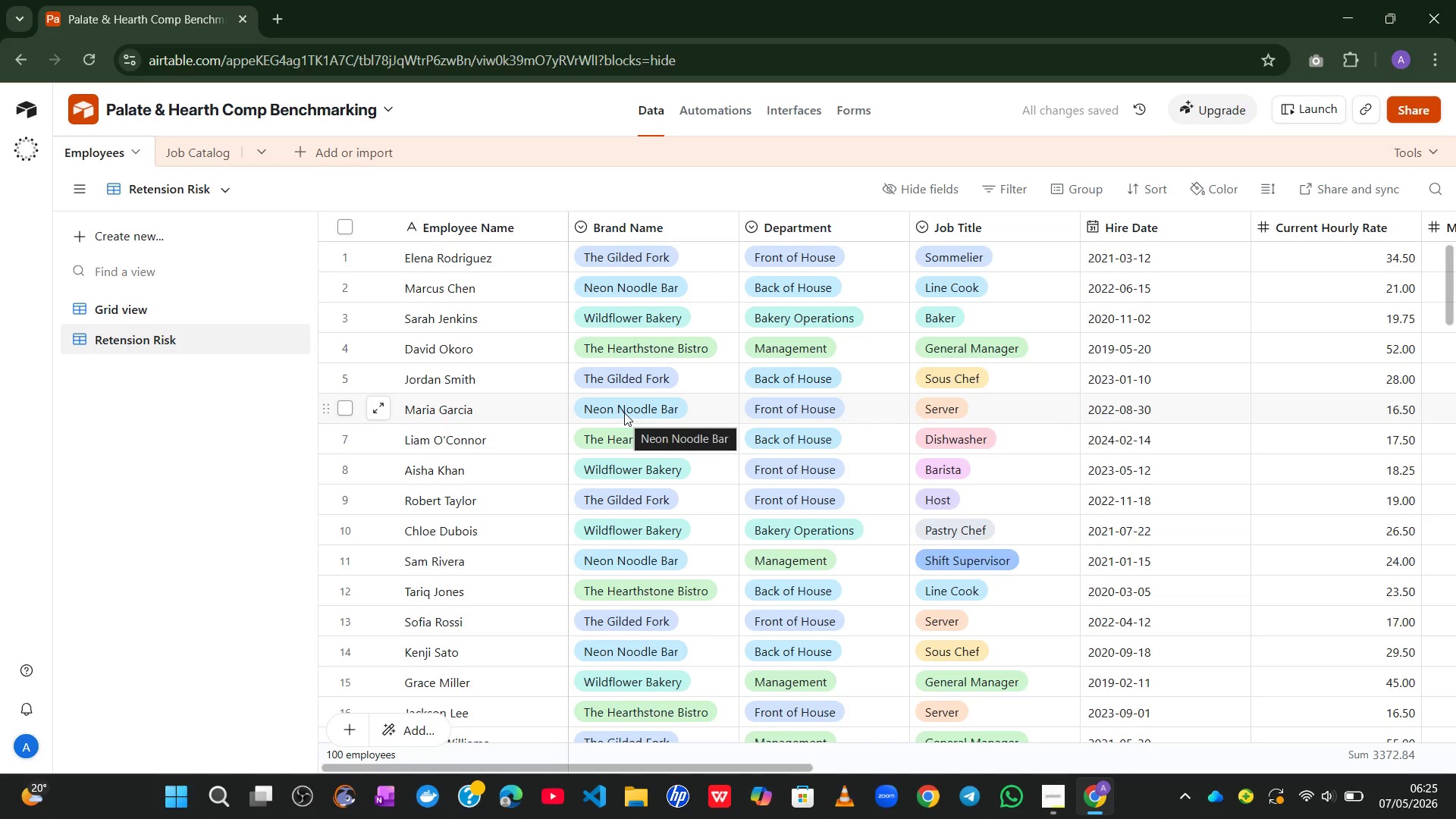 
left_click([1006, 186])
 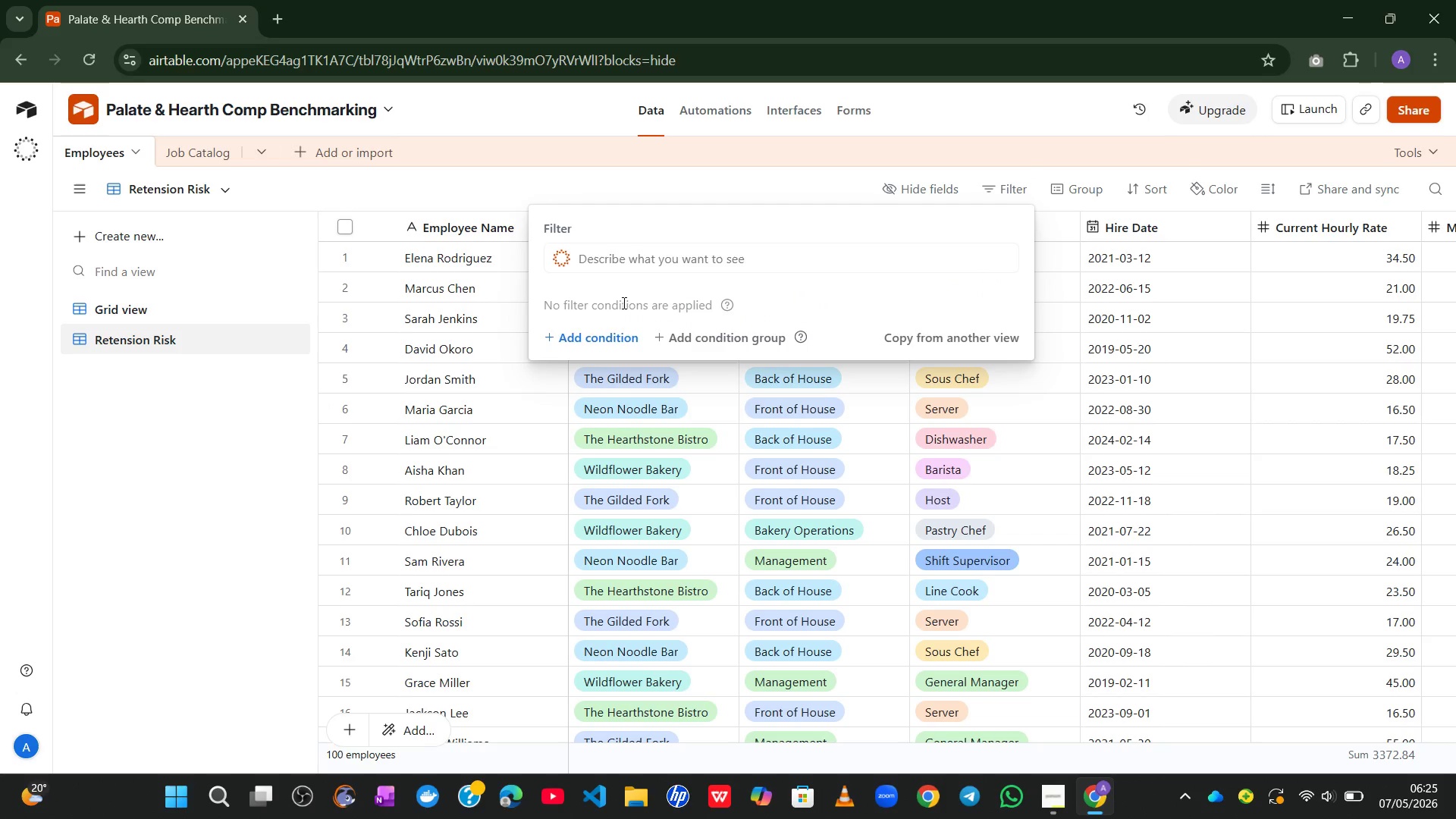 
left_click([595, 330])
 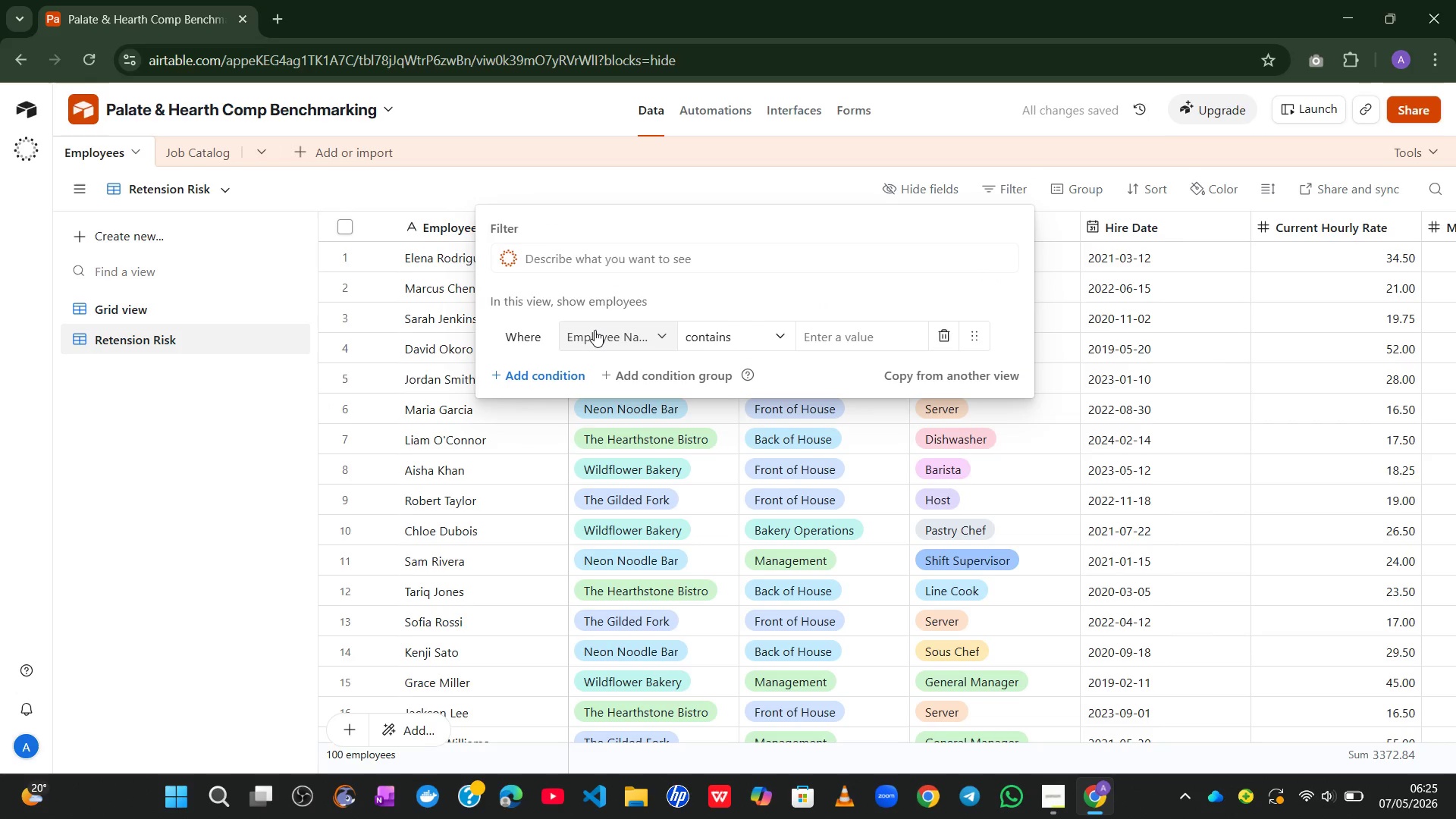 
wait(7.14)
 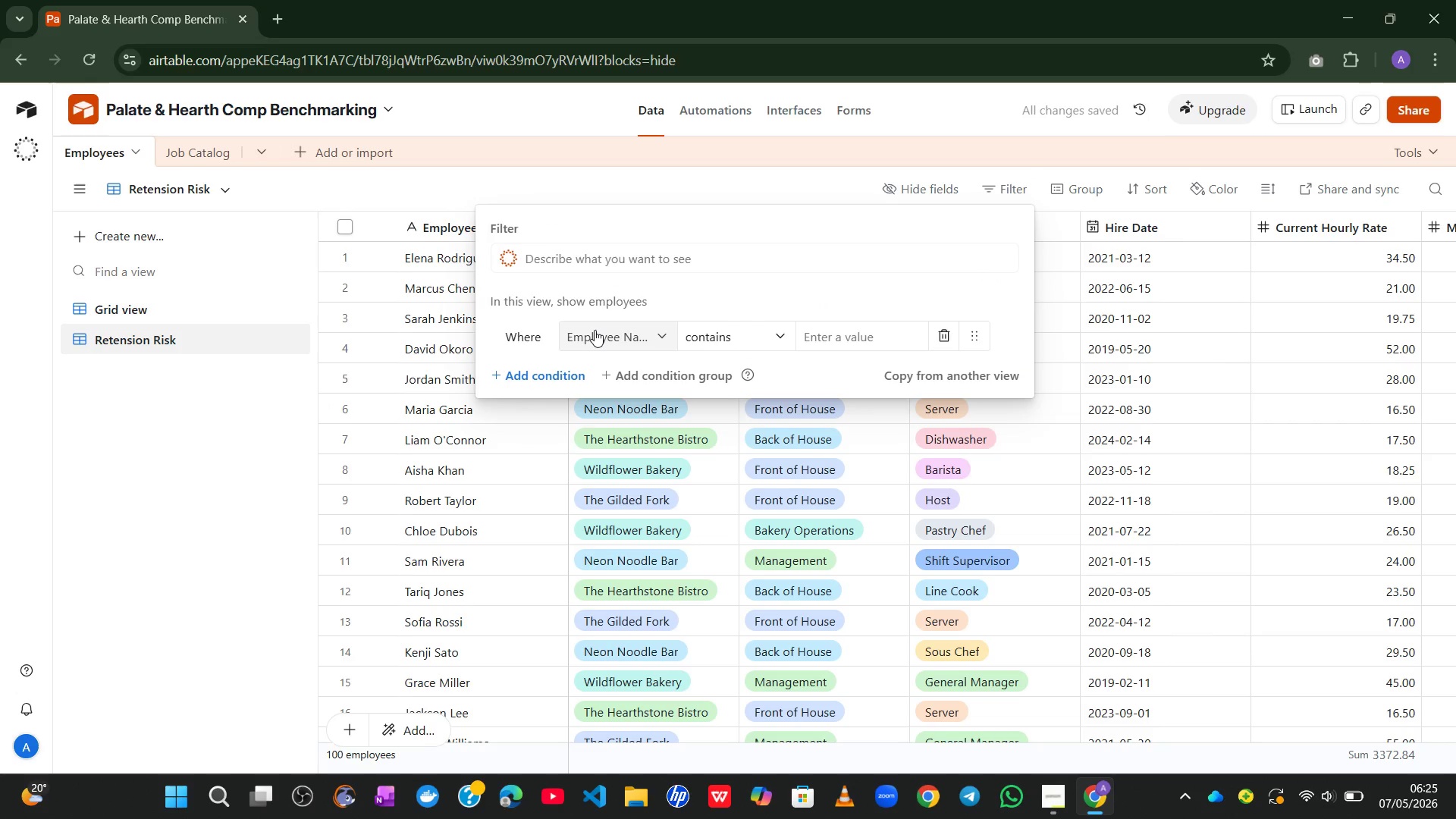 
left_click([629, 336])
 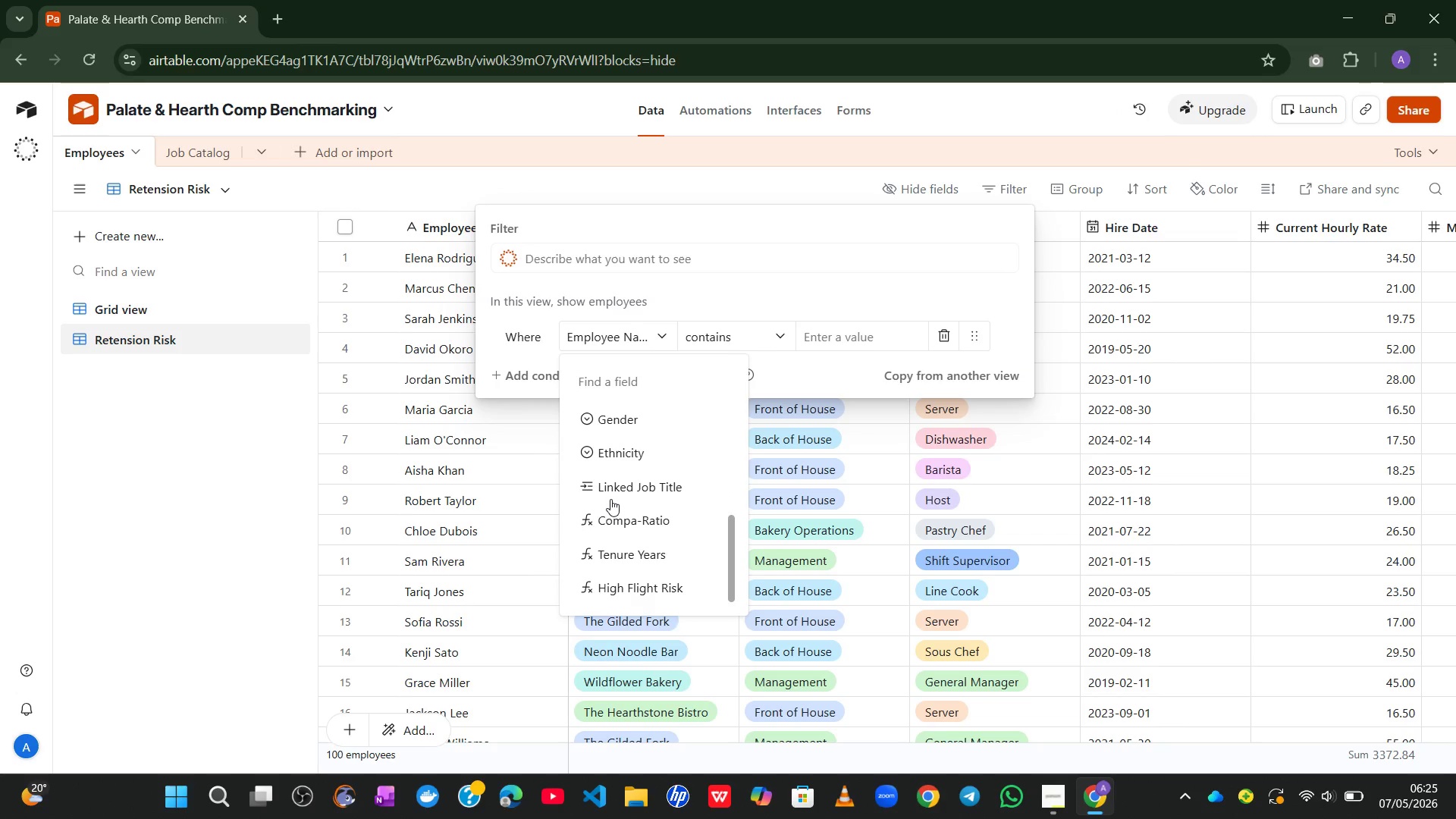 
wait(5.31)
 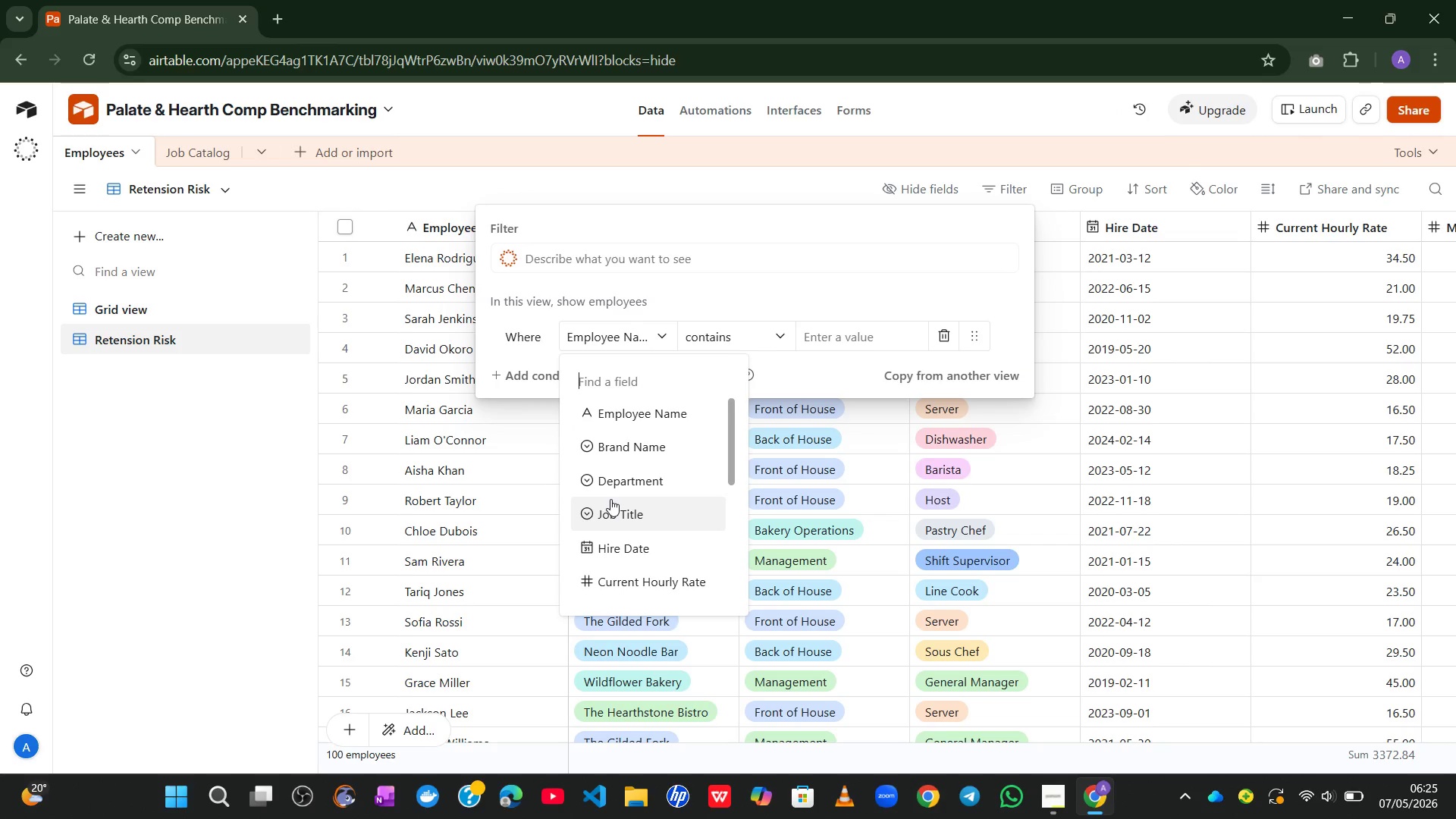 
left_click([633, 582])
 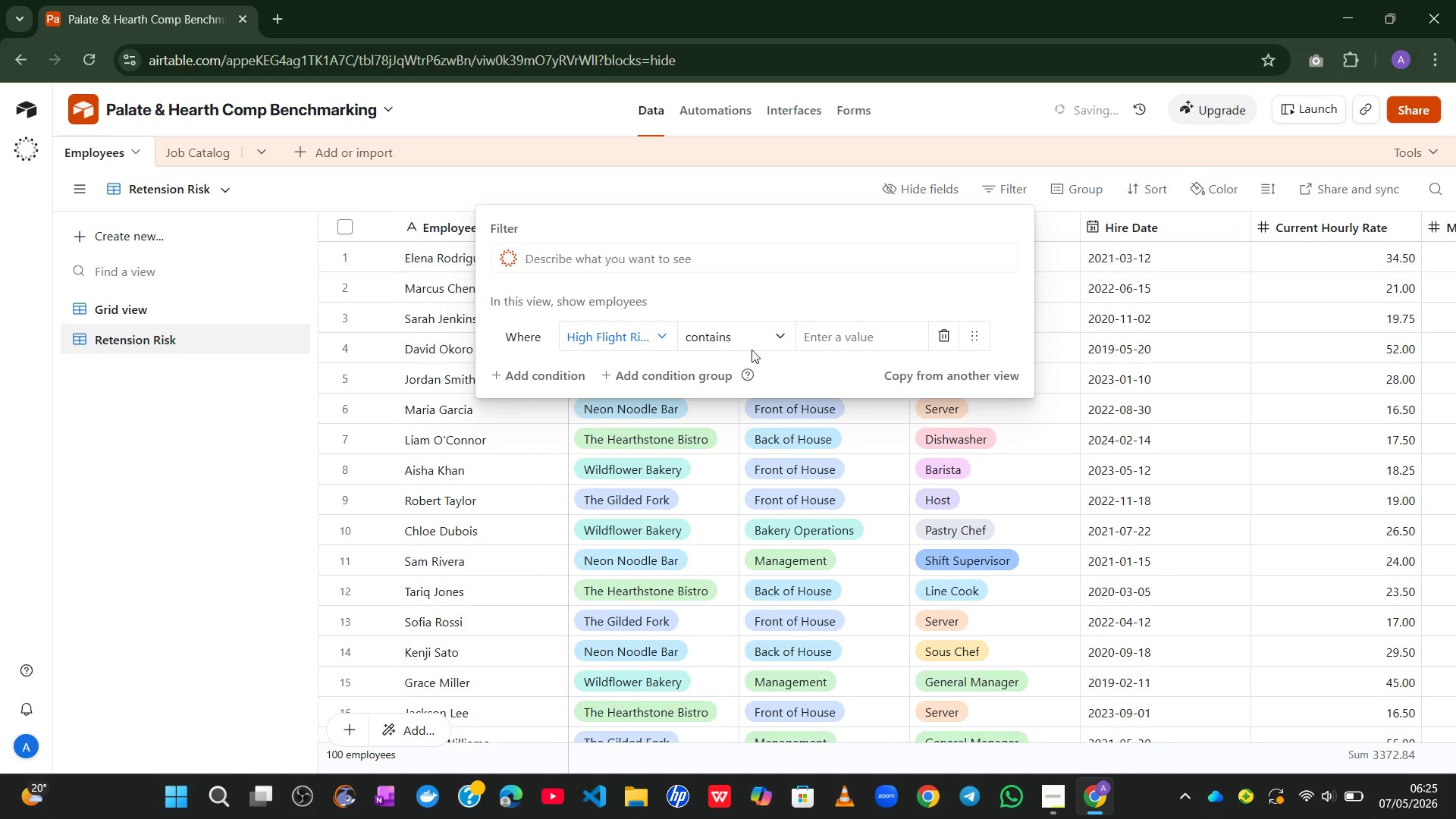 
left_click([752, 339])
 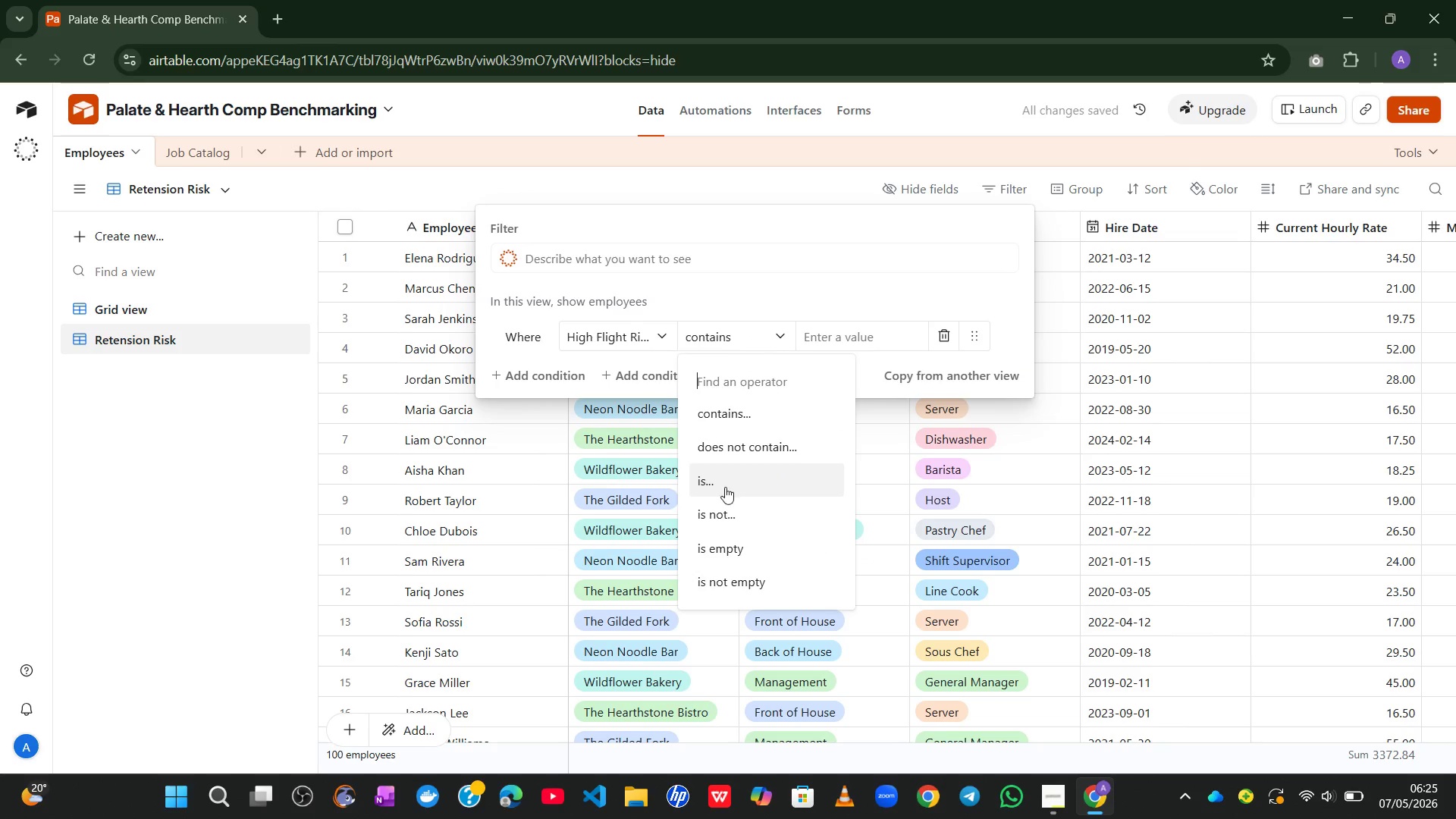 
left_click([722, 507])
 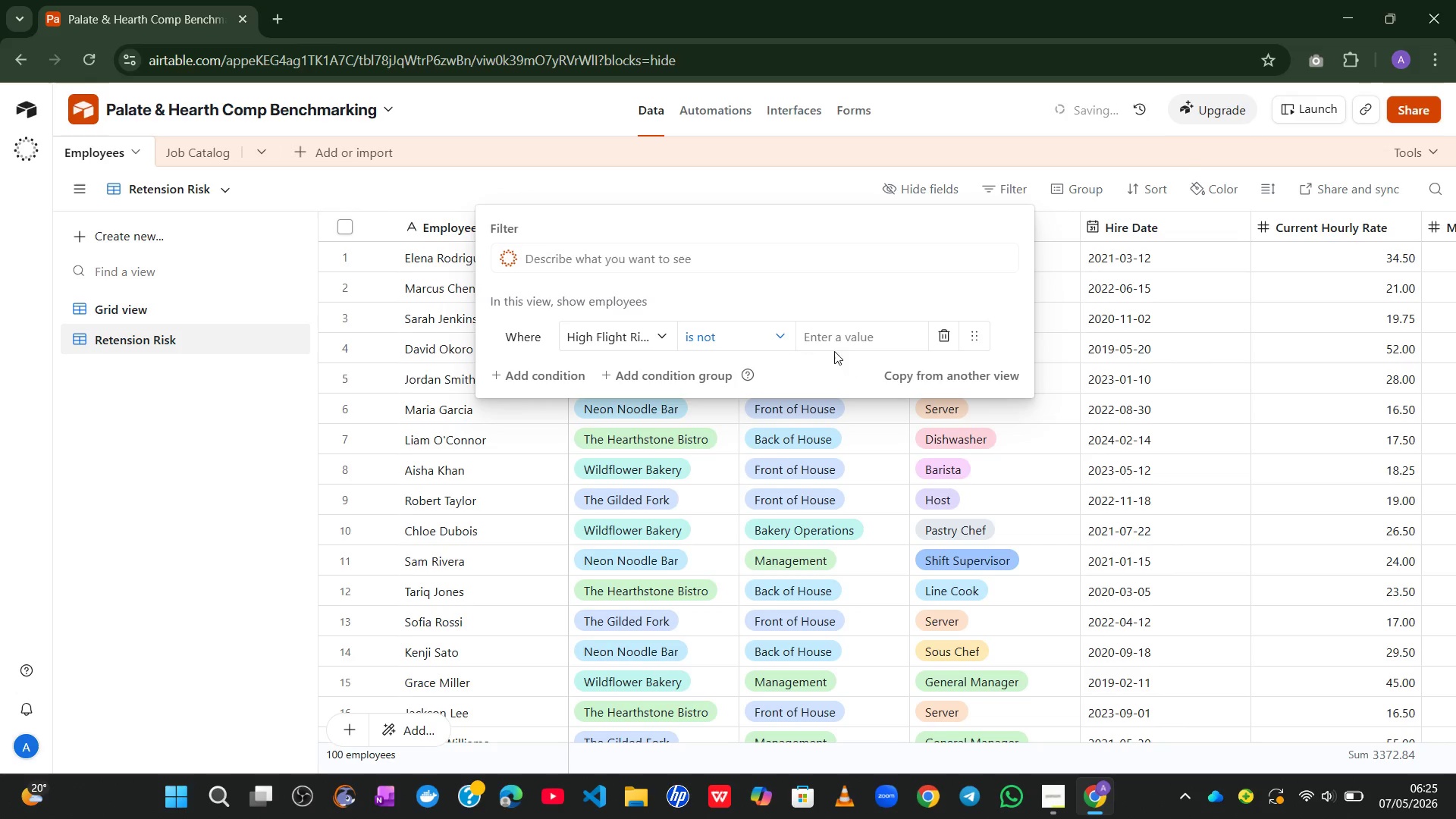 
left_click([834, 336])
 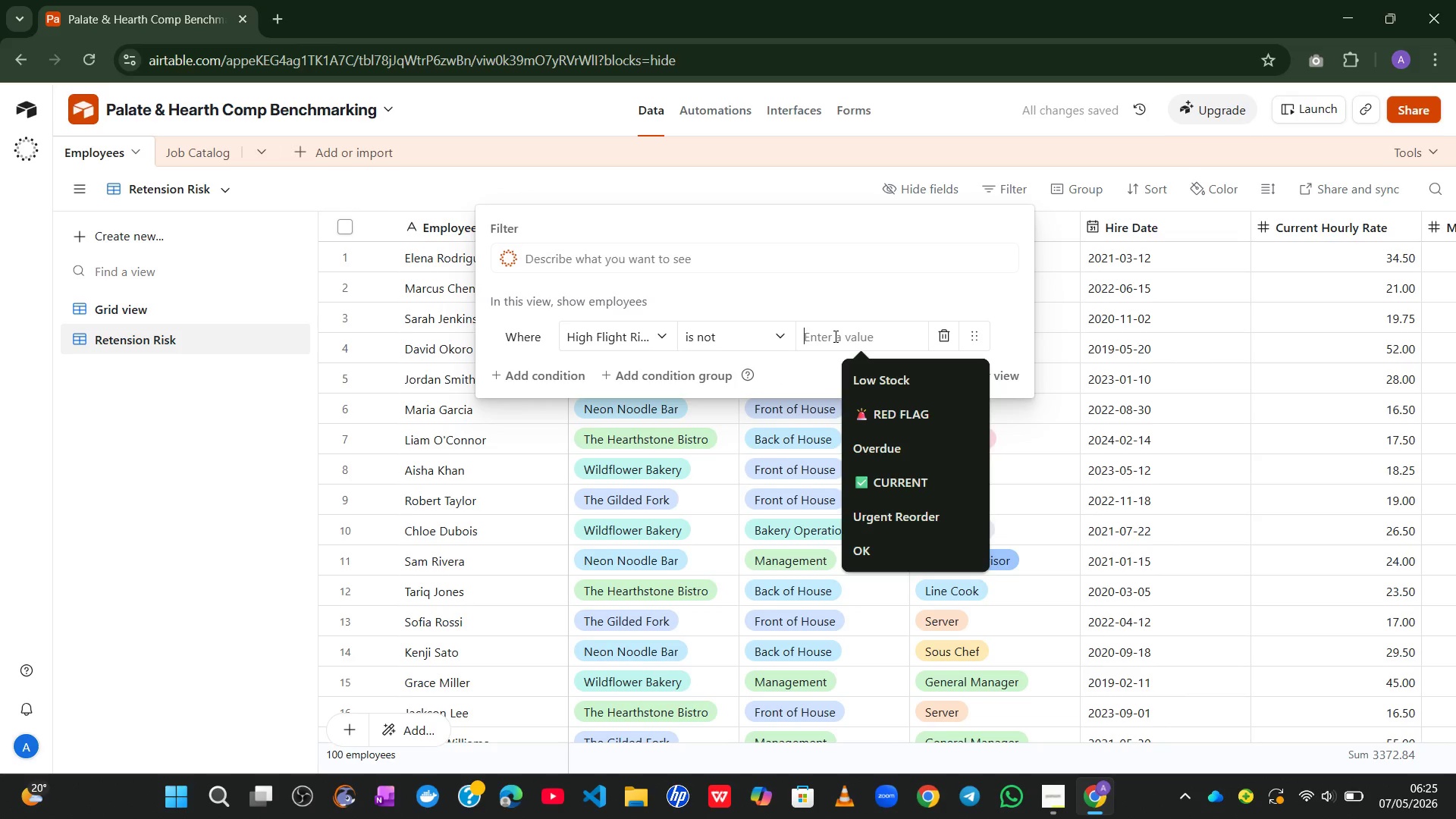 
key(E)
 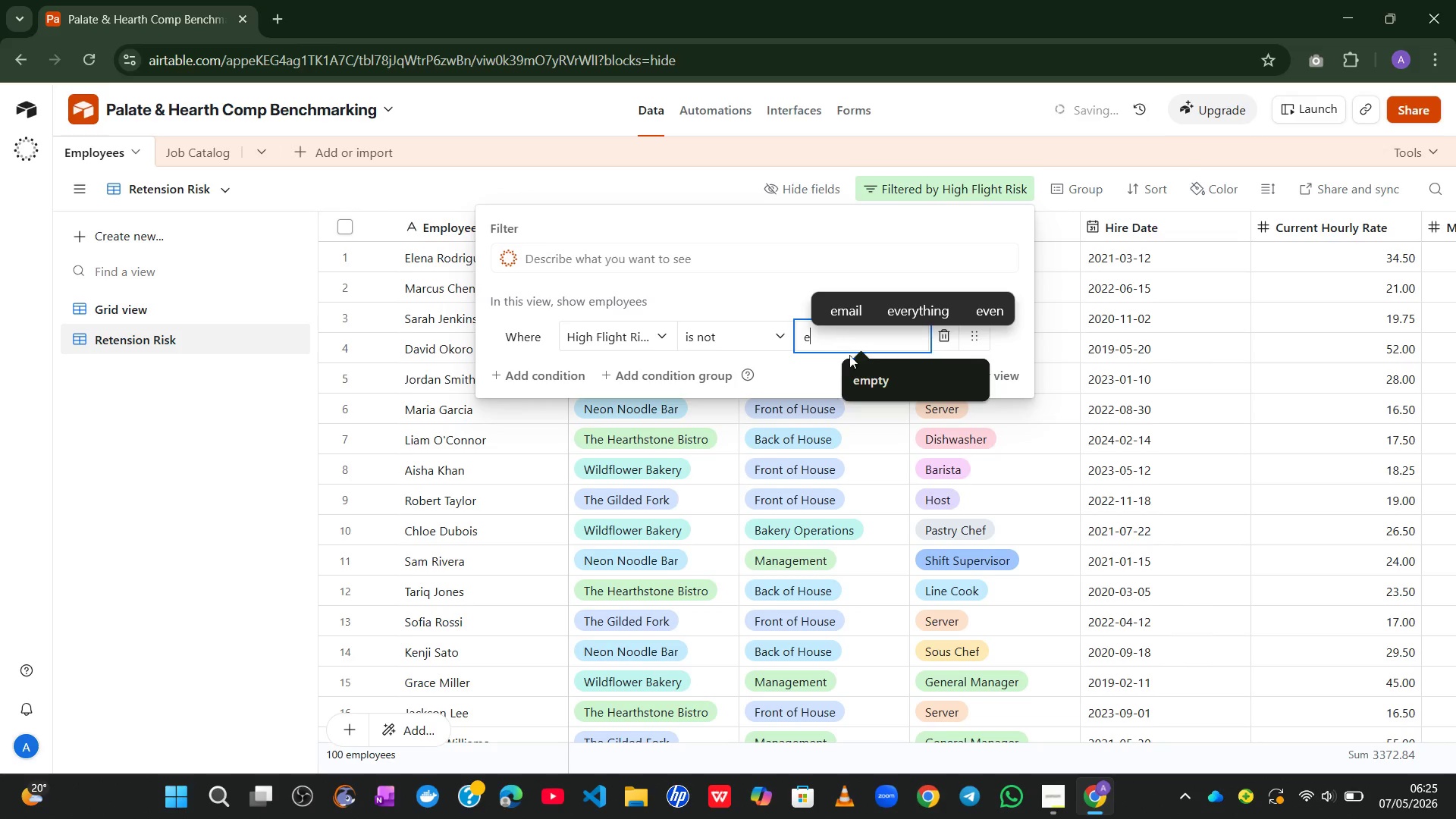 
left_click([867, 374])
 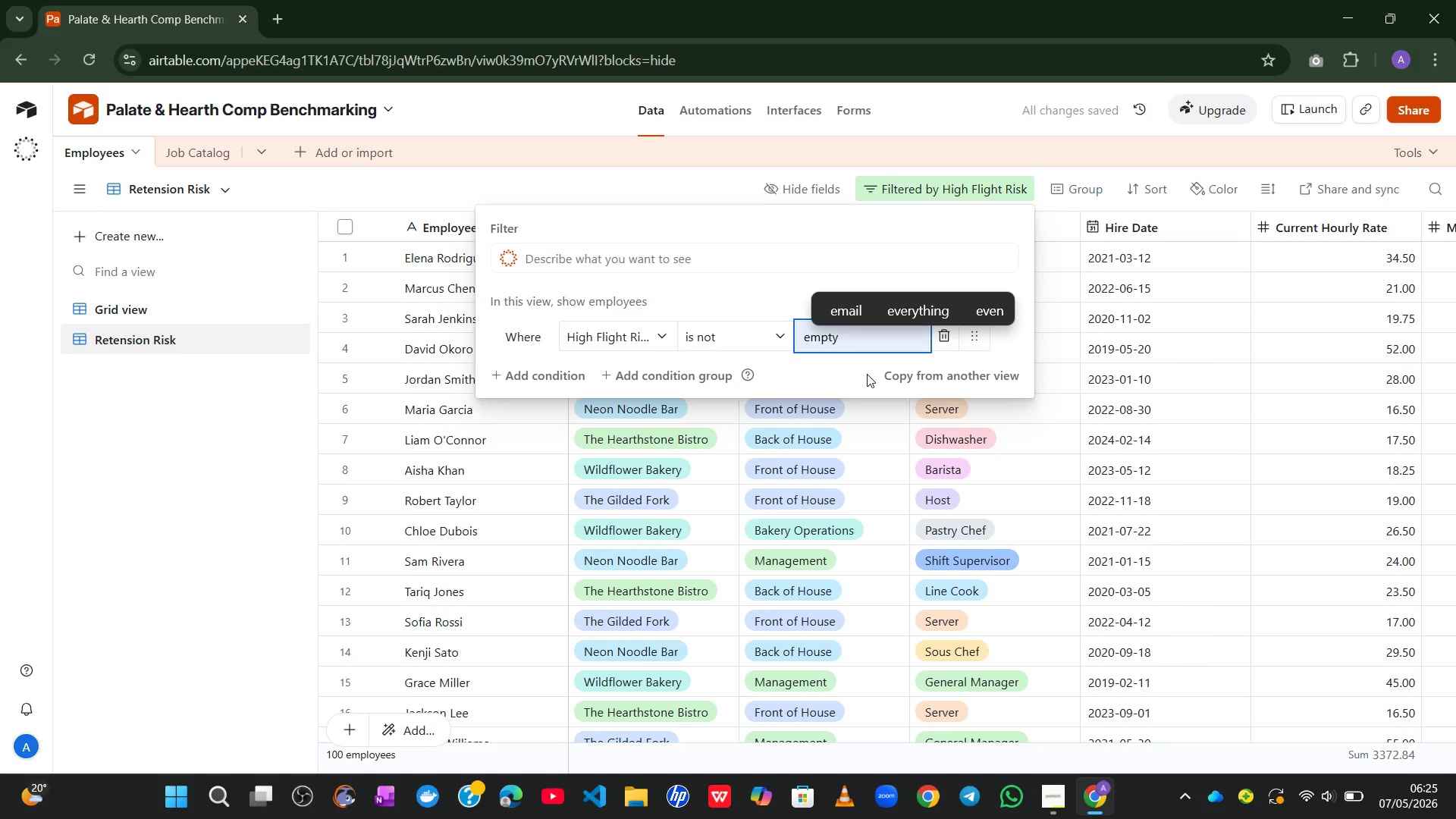 
wait(5.34)
 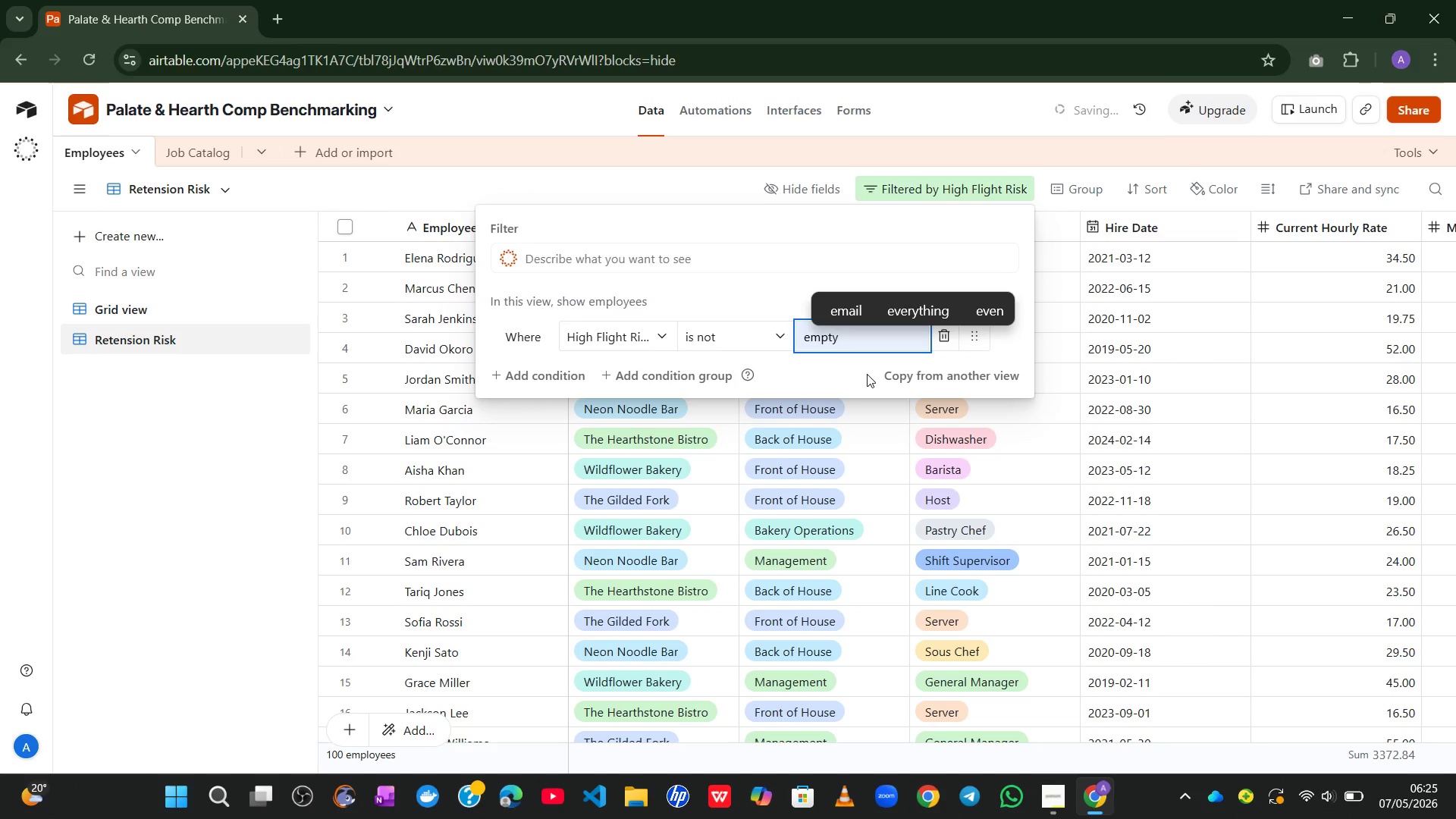 
left_click([756, 338])
 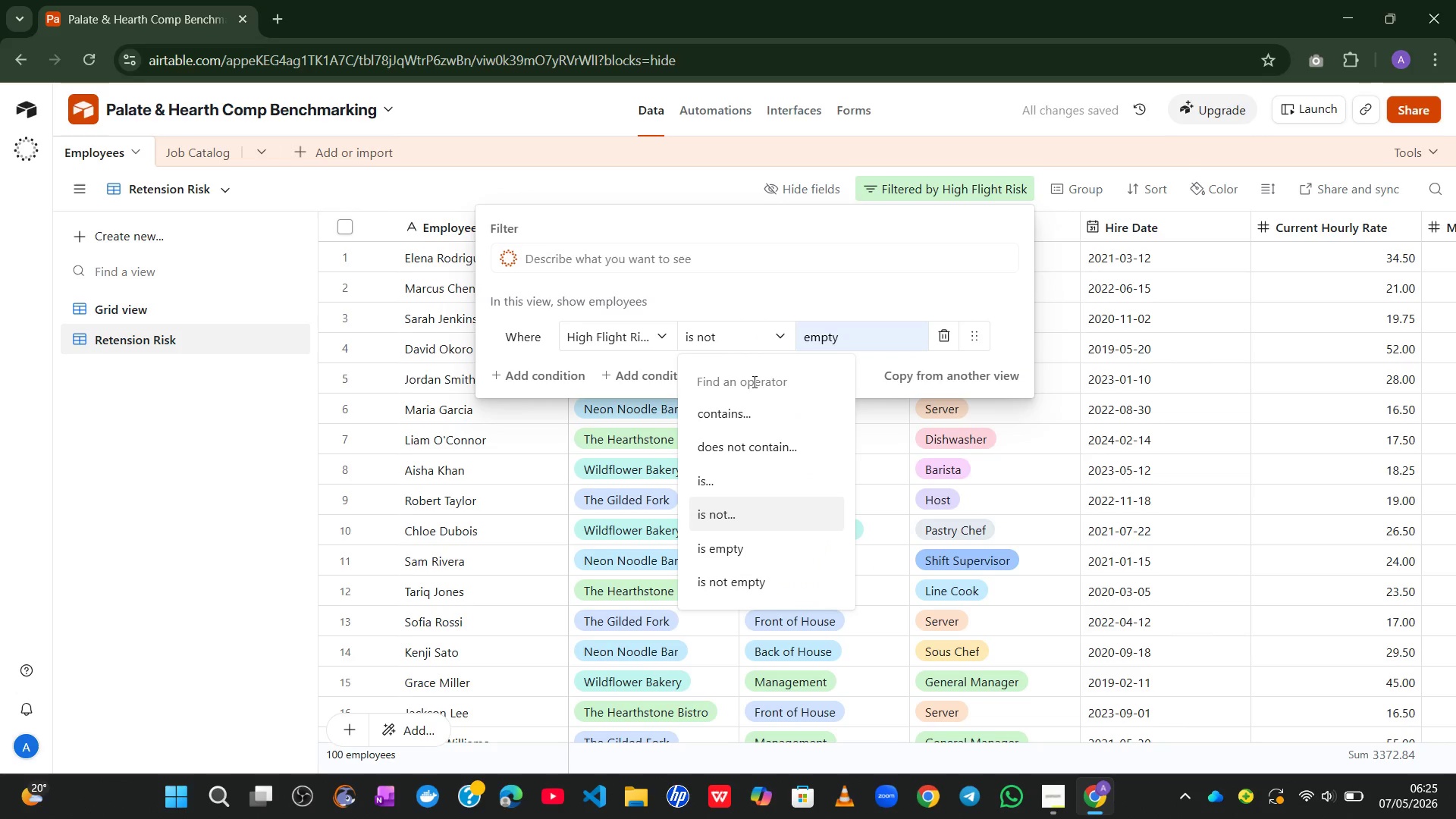 
left_click([751, 413])
 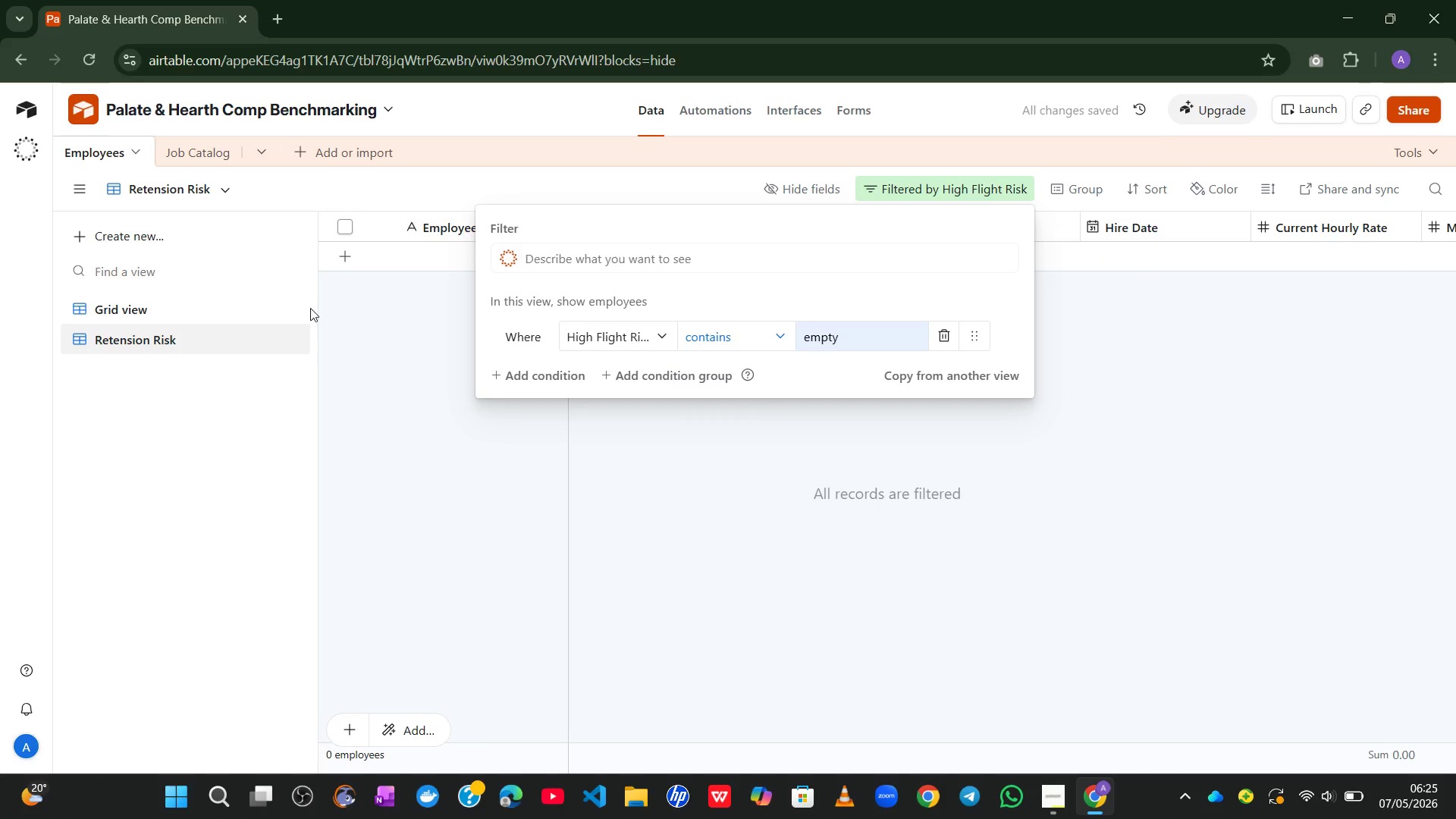 
left_click([231, 298])
 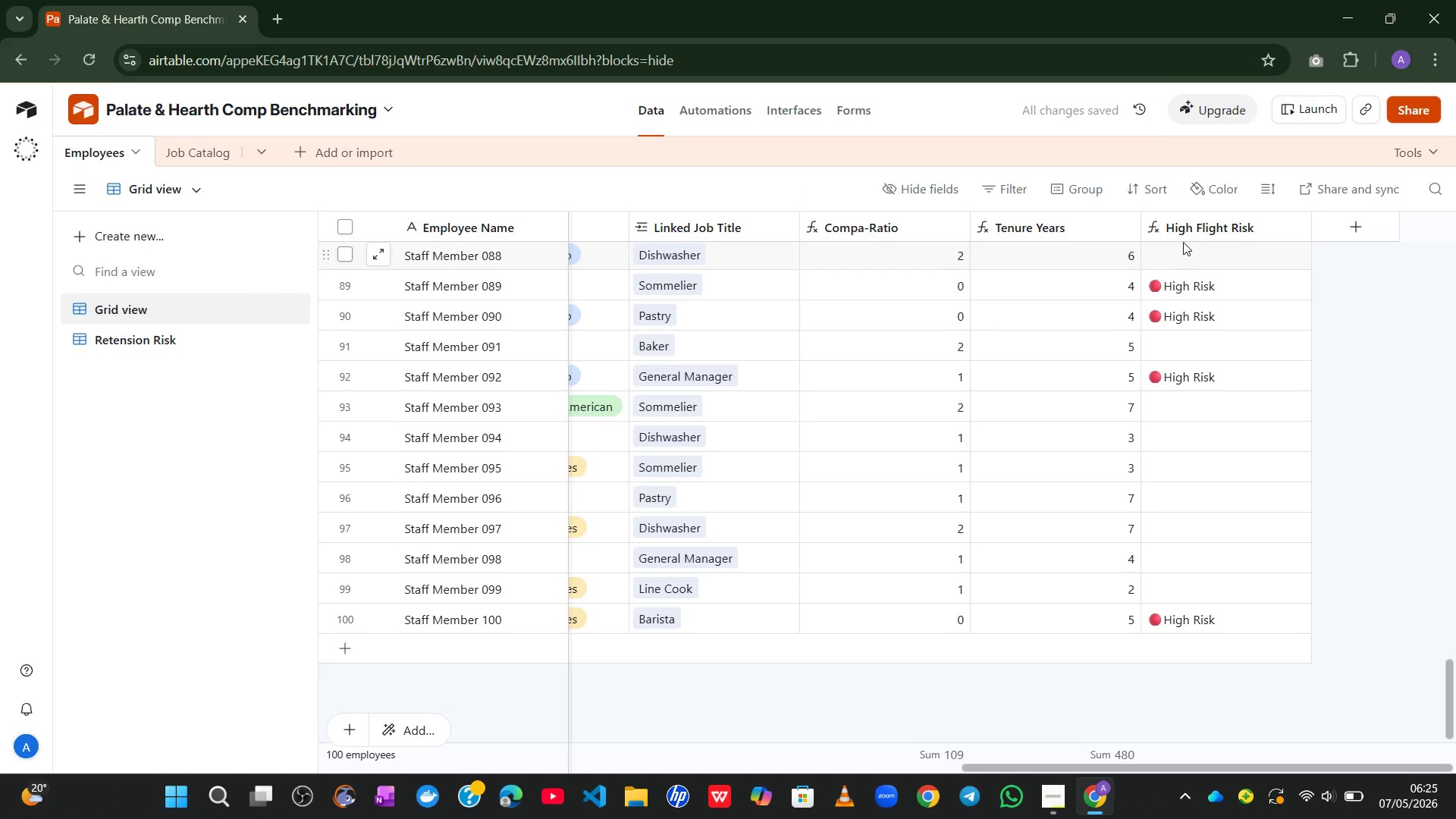 
double_click([1184, 232])
 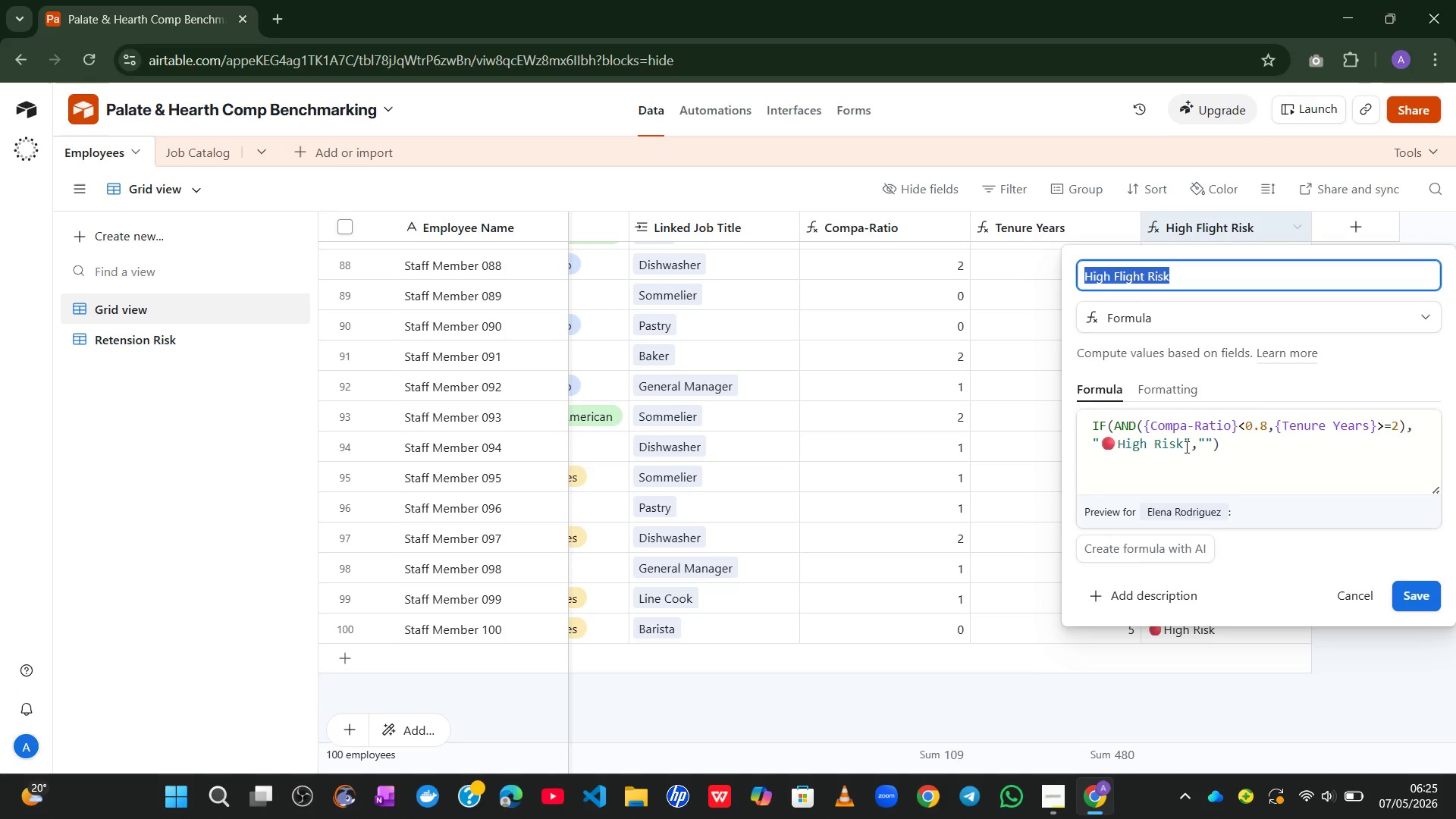 
left_click_drag(start_coordinate=[1183, 447], to_coordinate=[1109, 452])
 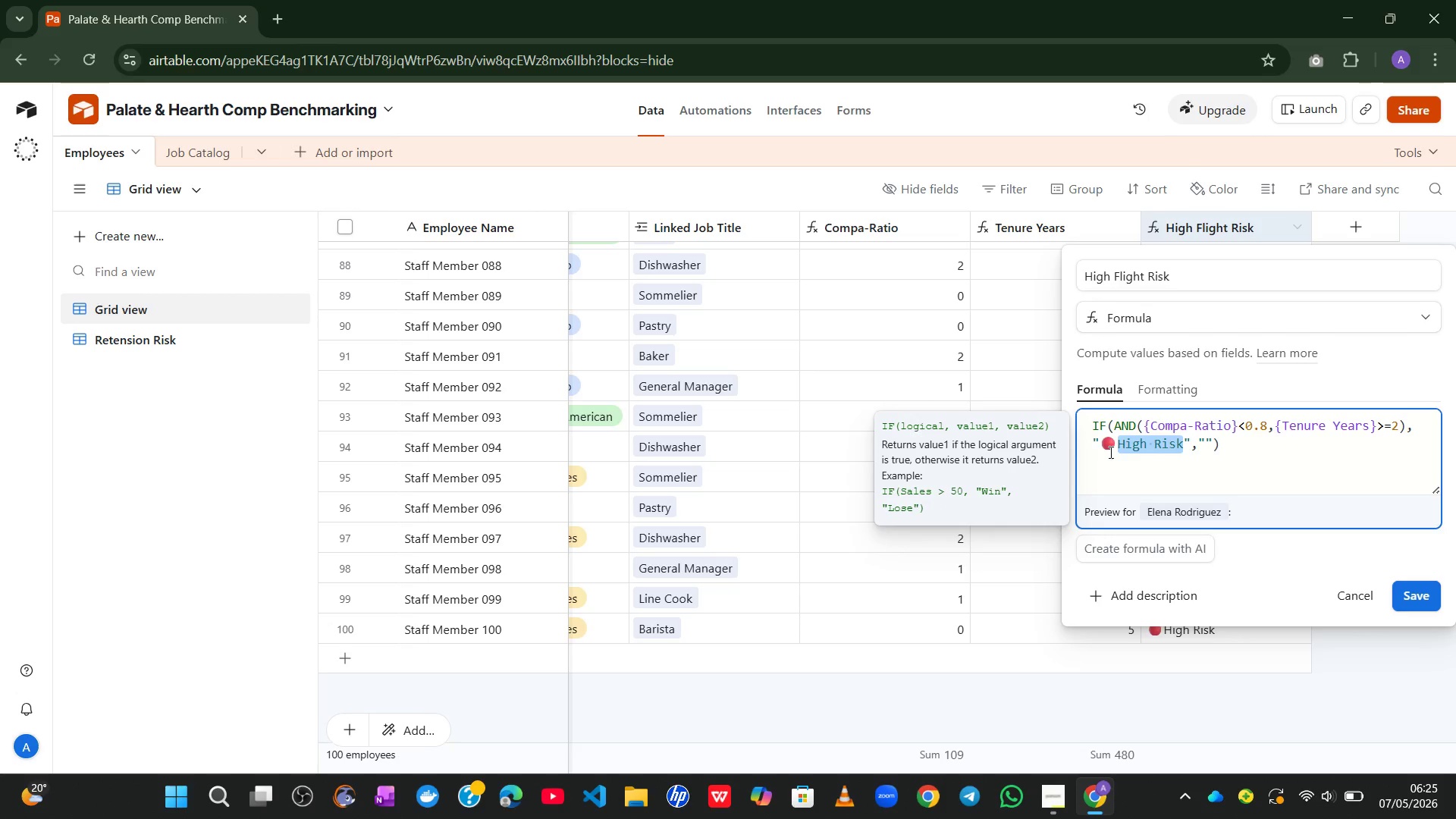 
key(Shift+ArrowLeft)
 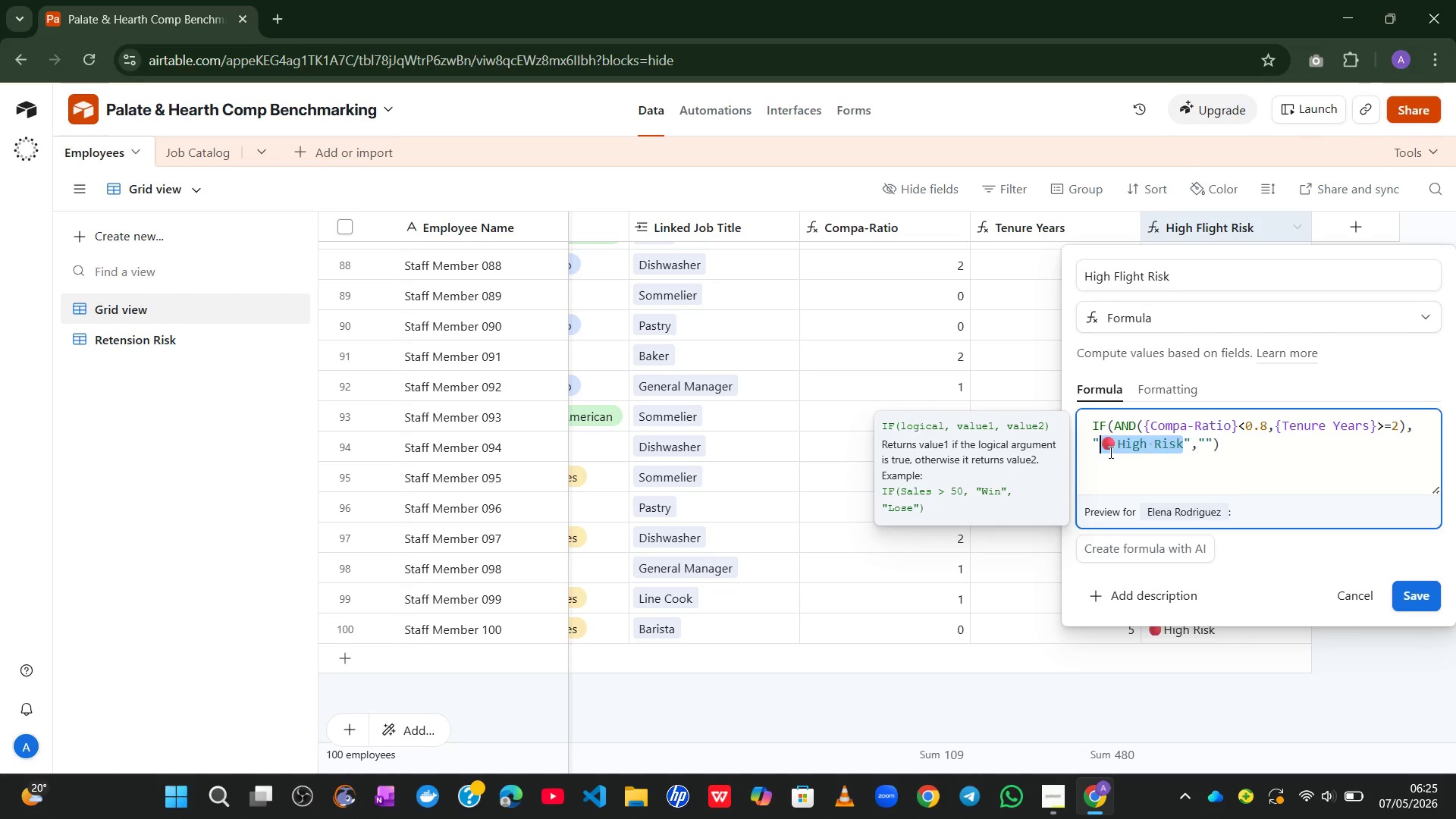 
key(Control+C)
 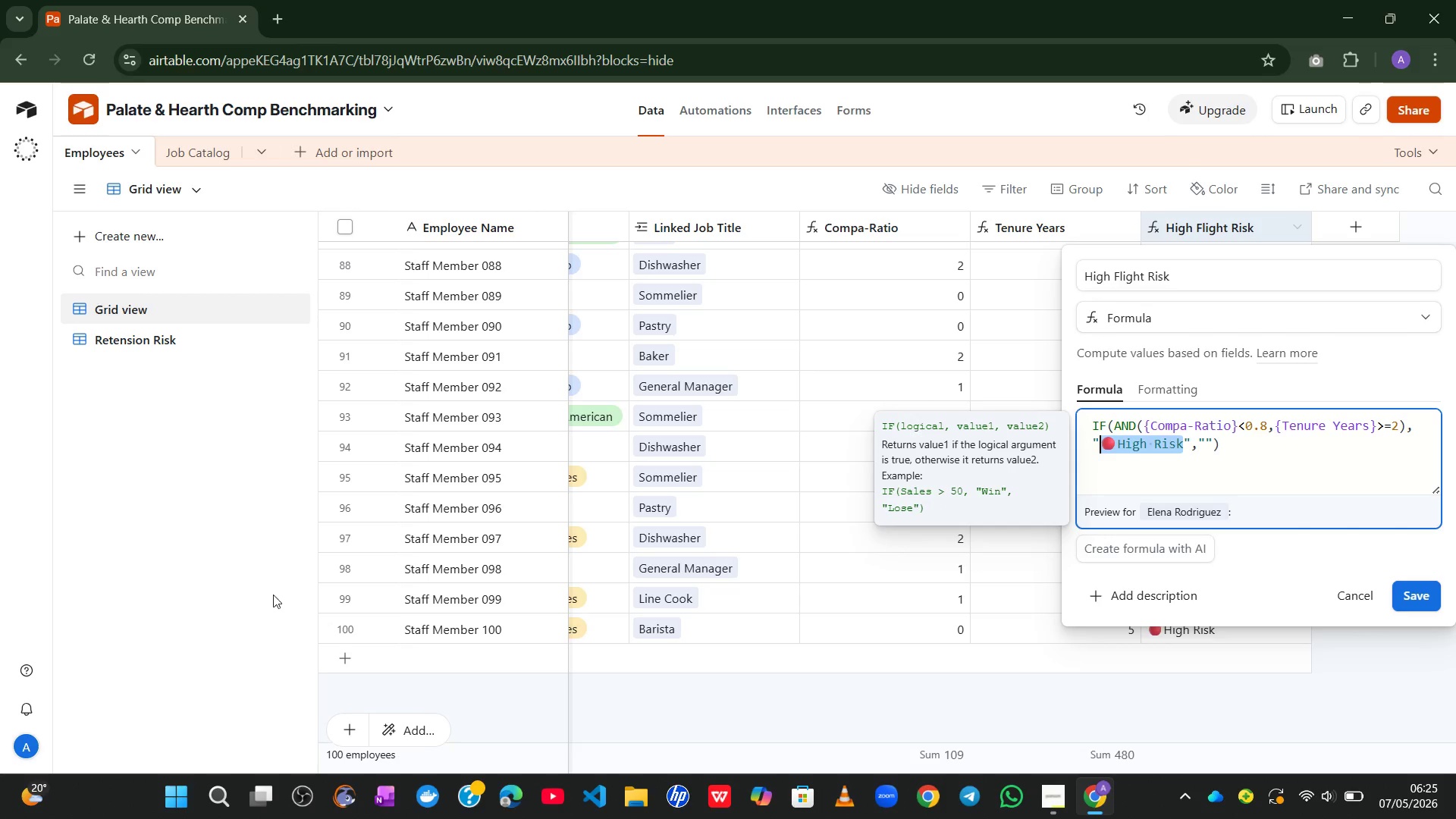 
left_click([228, 576])
 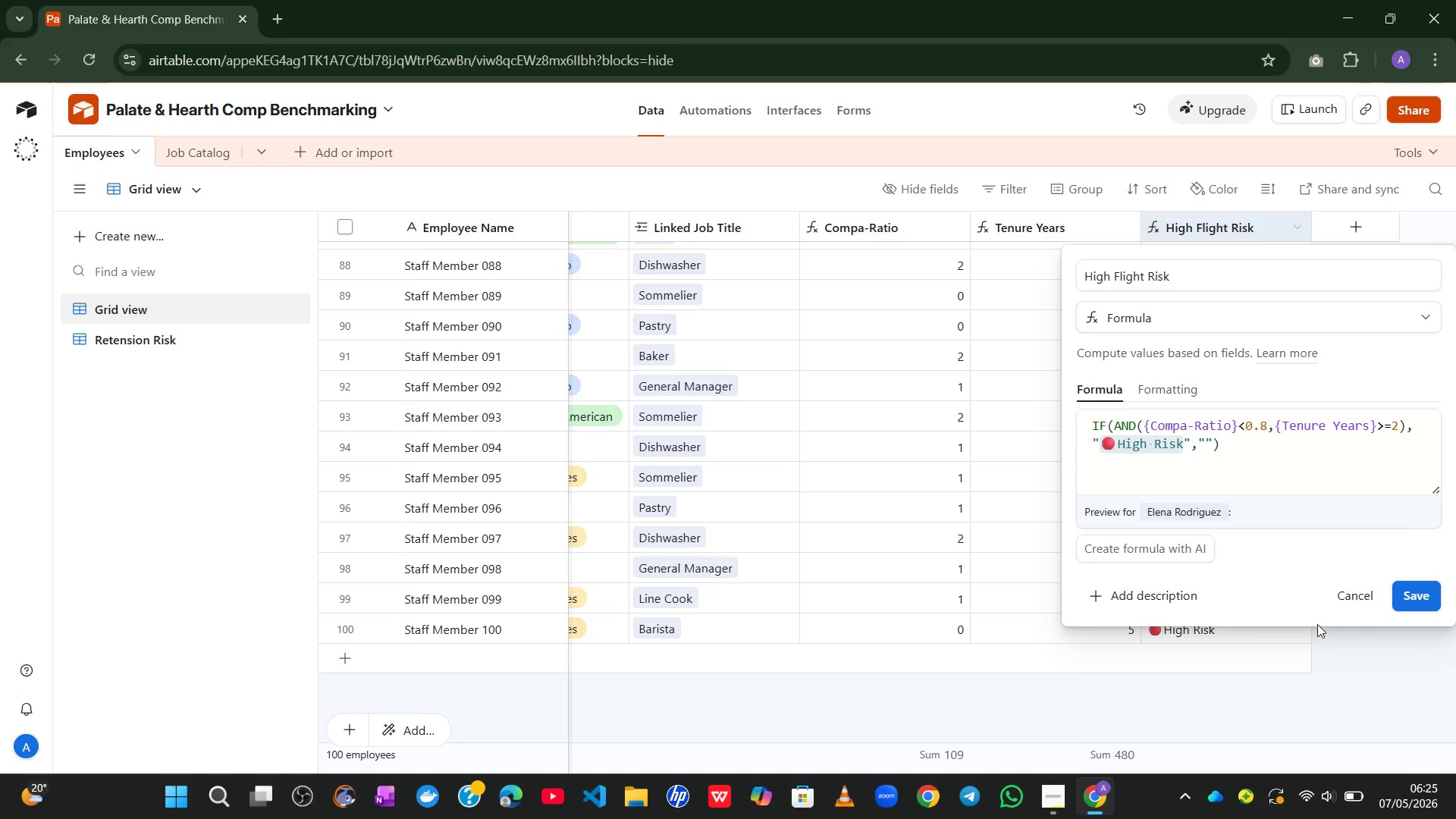 
left_click([1343, 596])
 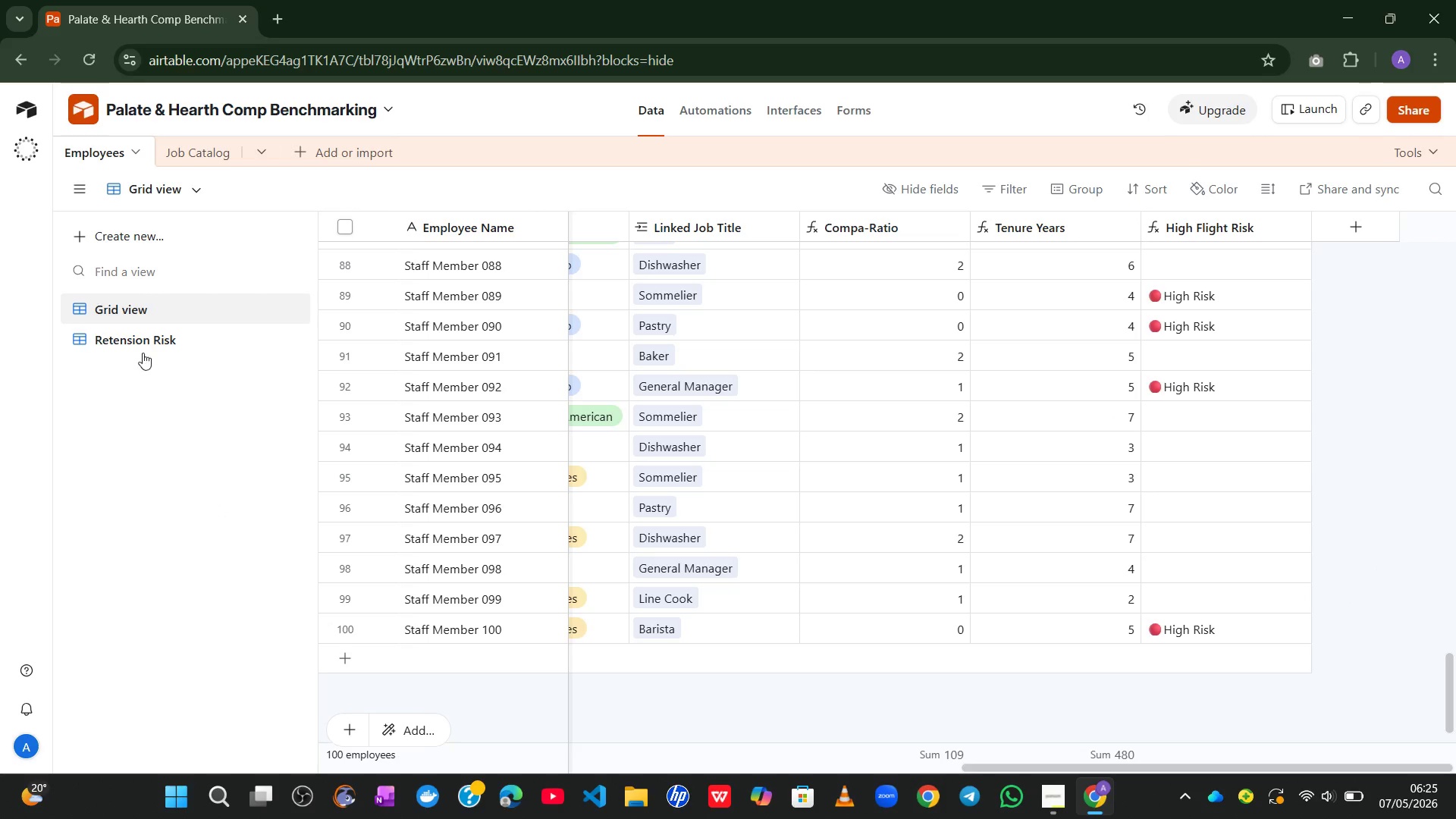 
double_click([141, 353])
 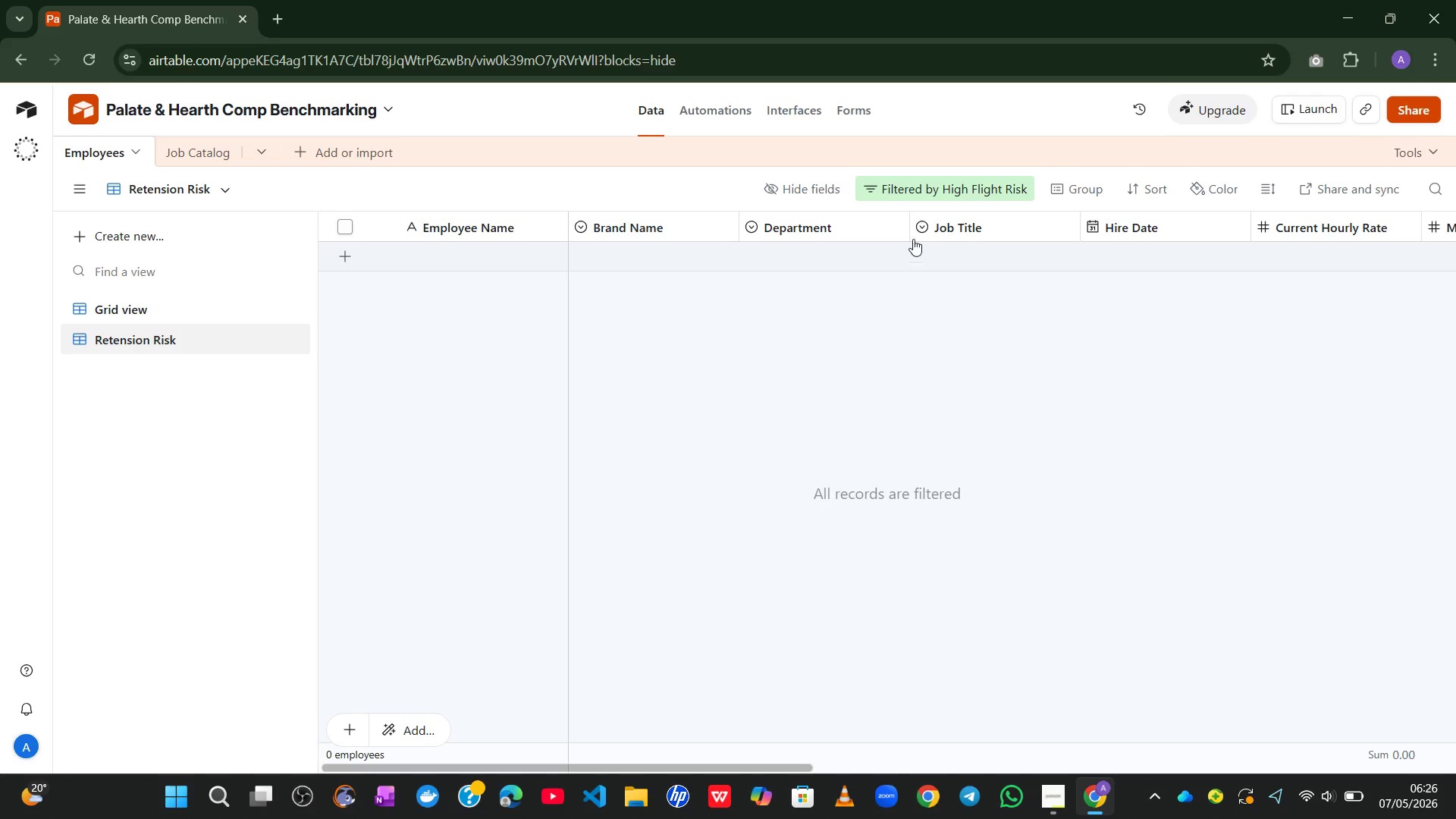 
double_click([920, 194])
 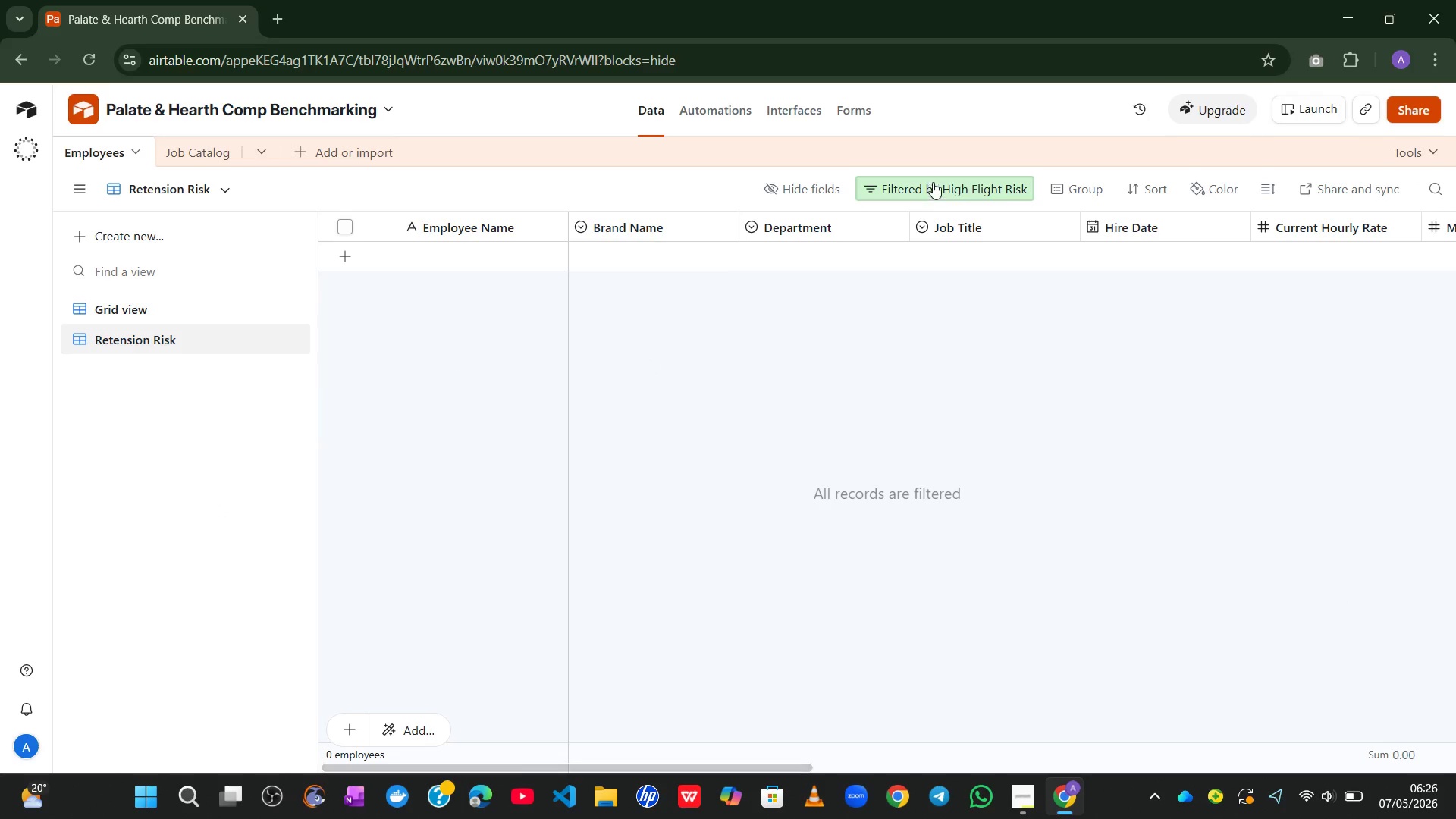 
double_click([933, 182])
 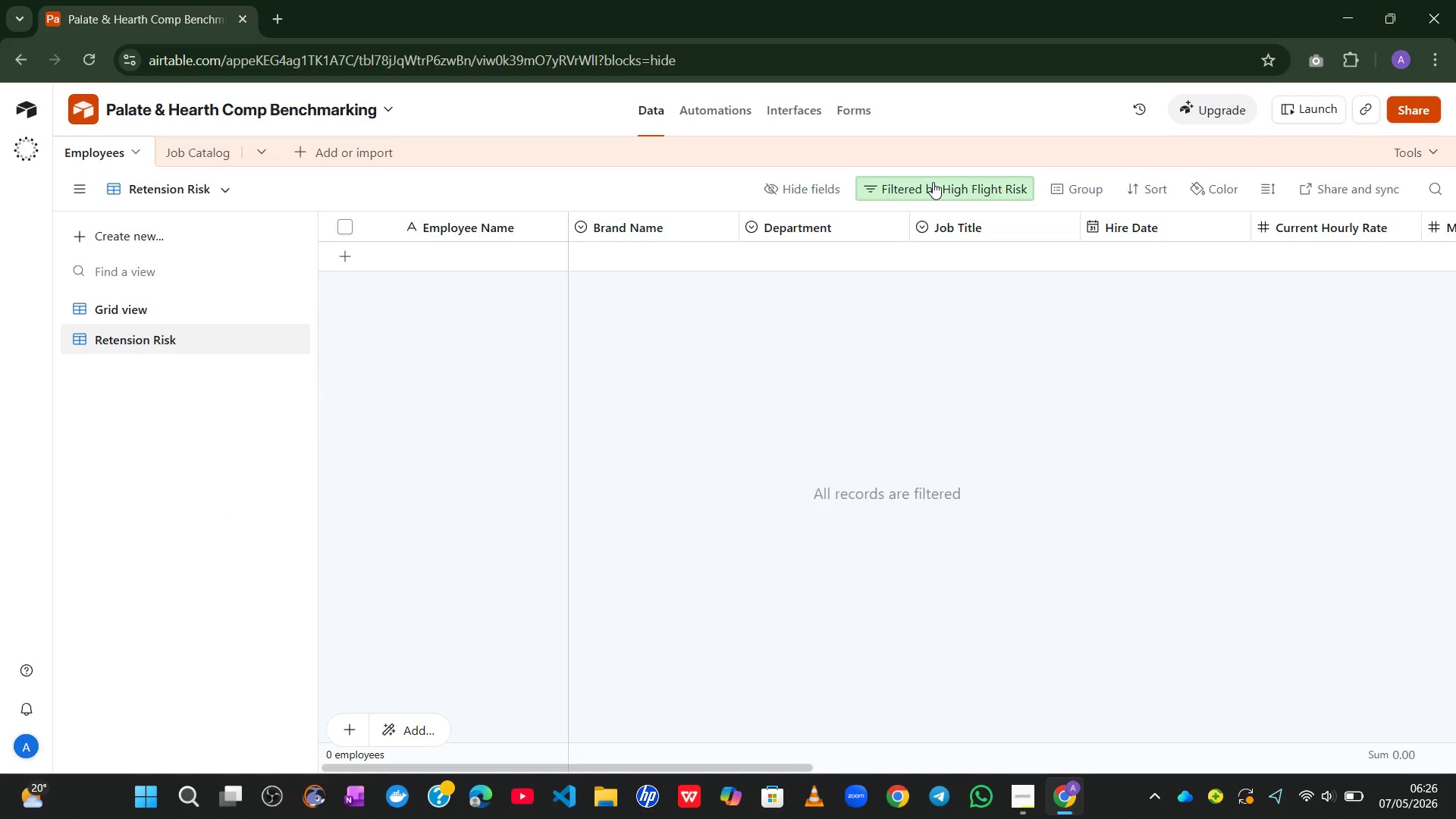 
double_click([933, 182])
 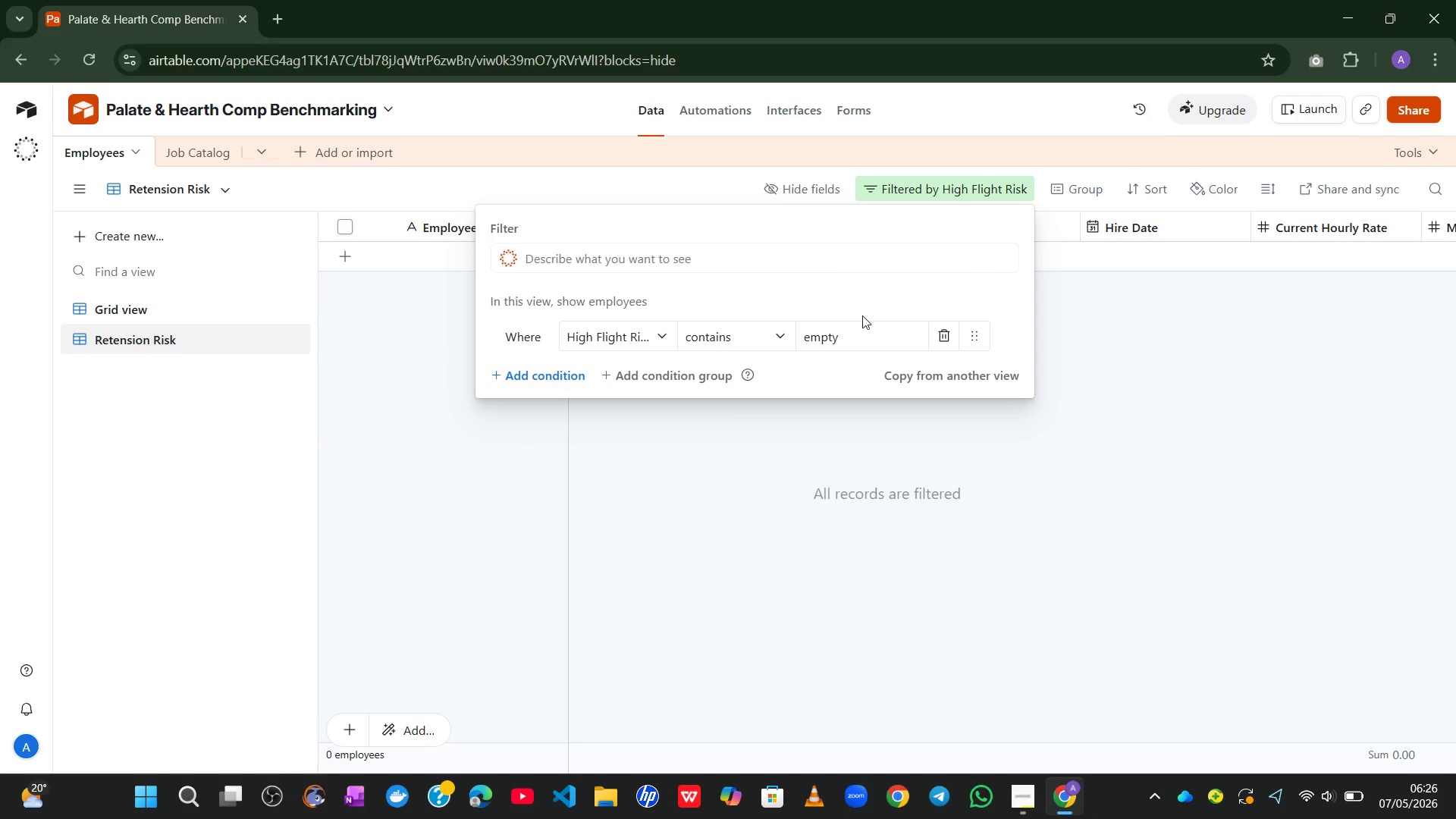 
left_click([863, 321])
 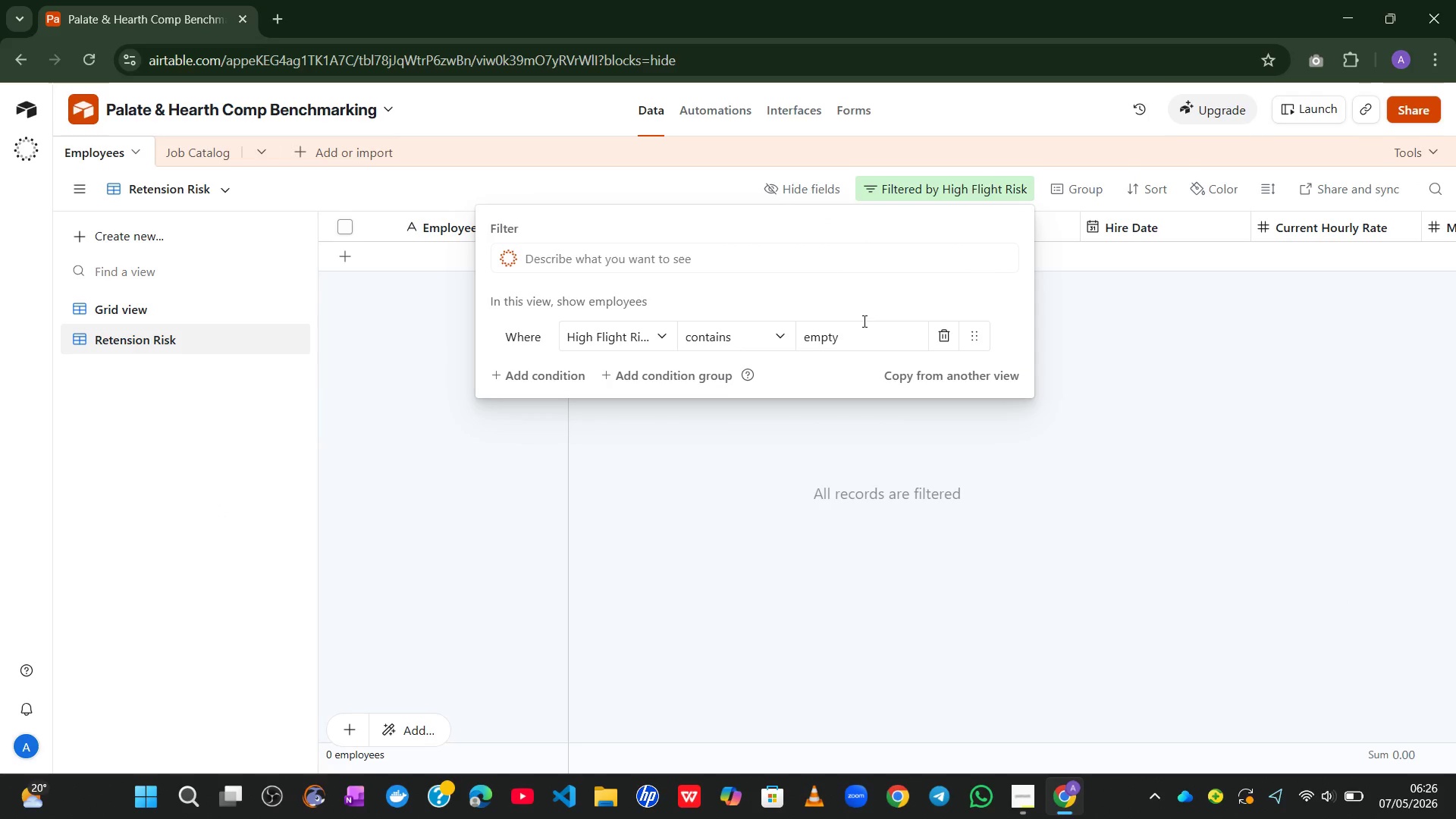 
key(Control+A)
 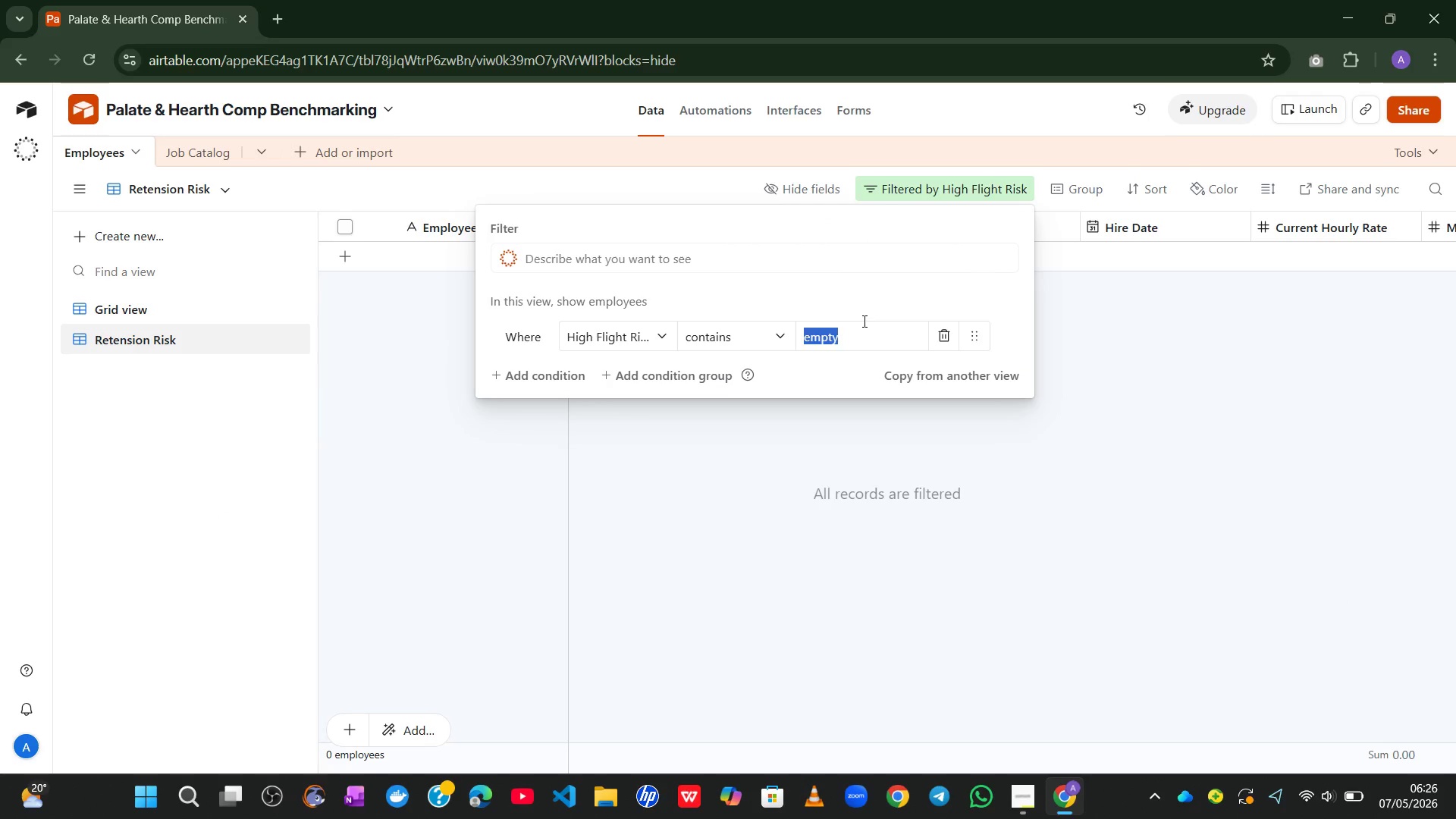 
key(Control+V)
 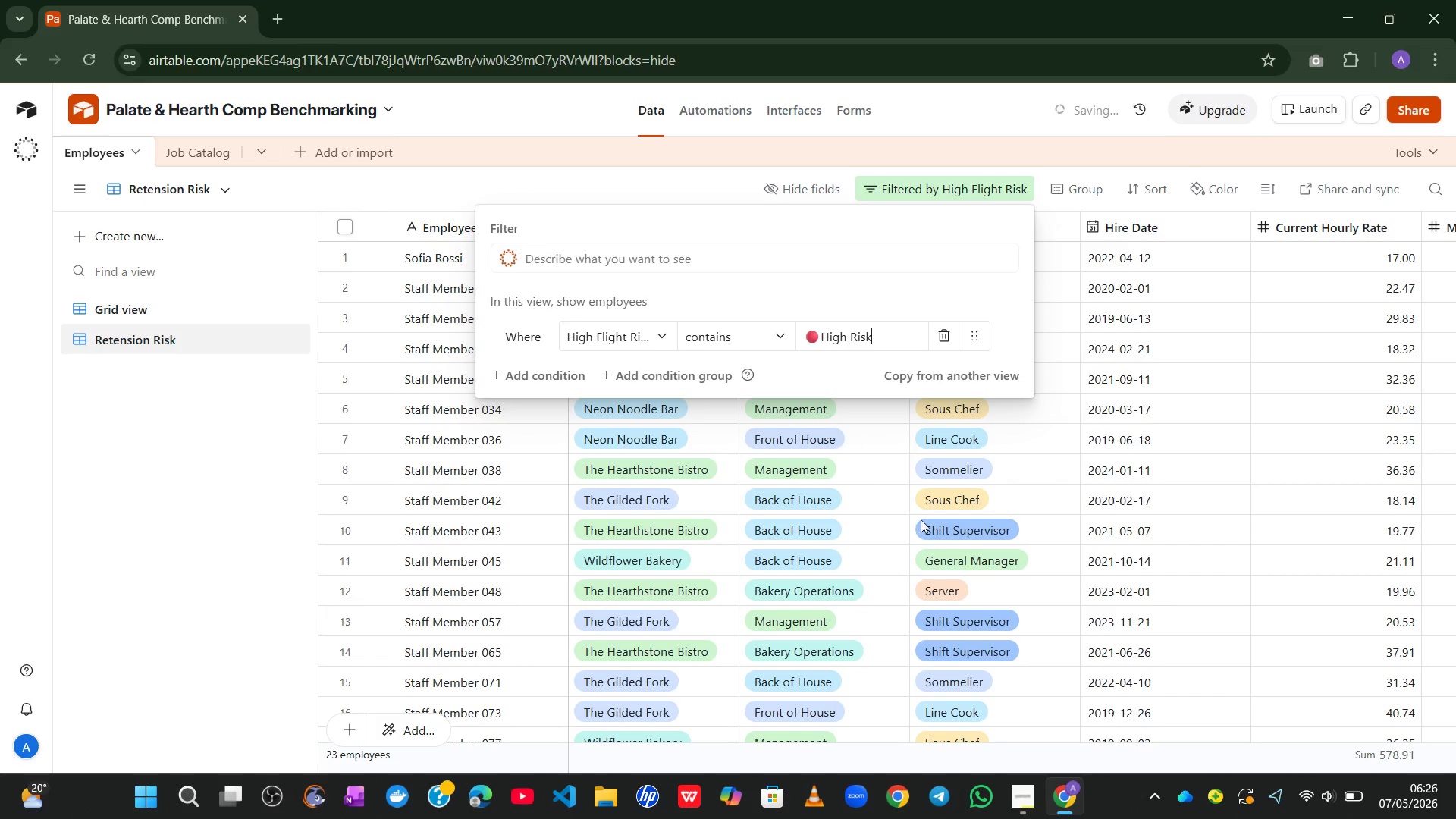 
left_click([1263, 508])
 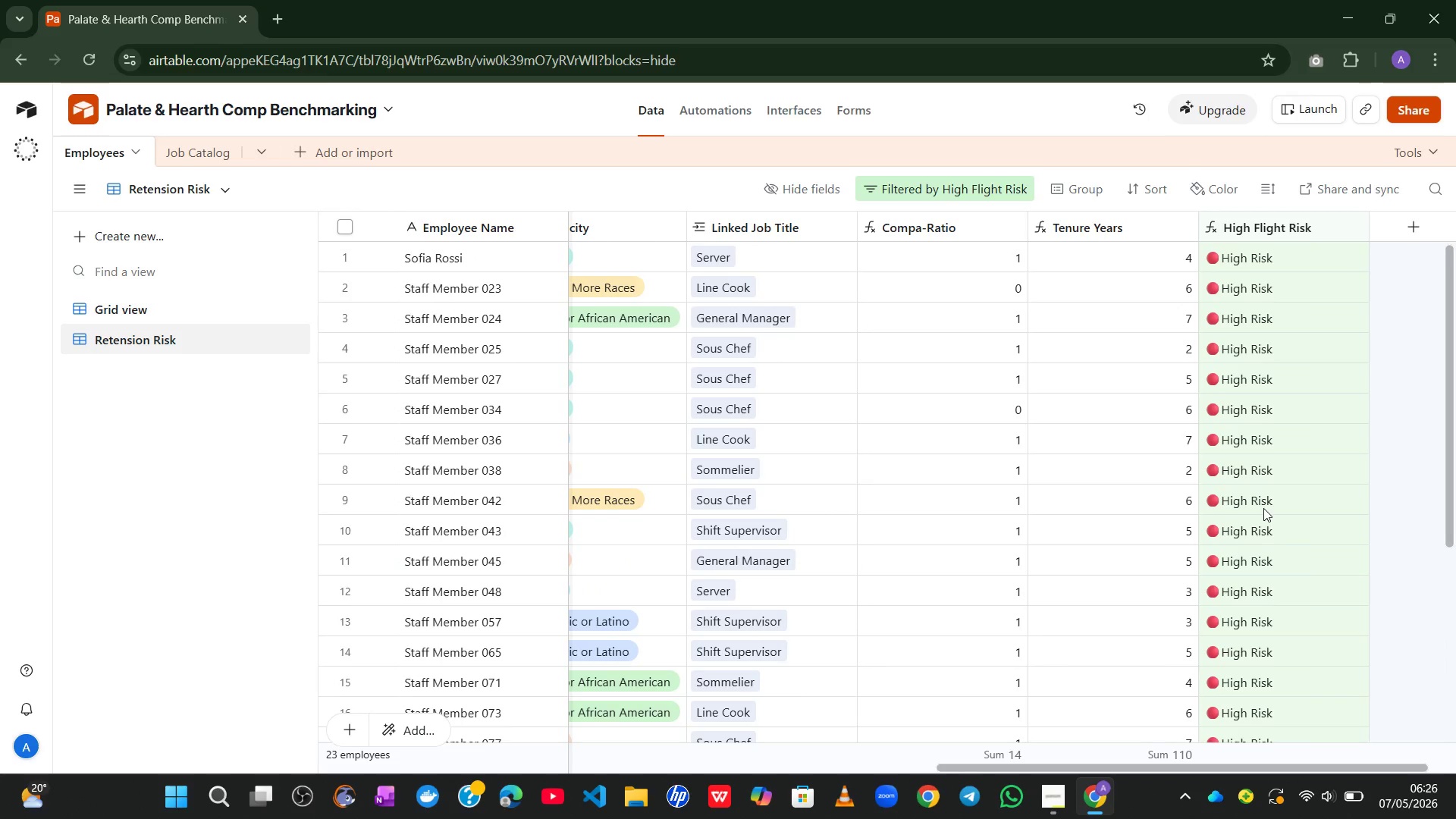 
wait(29.52)
 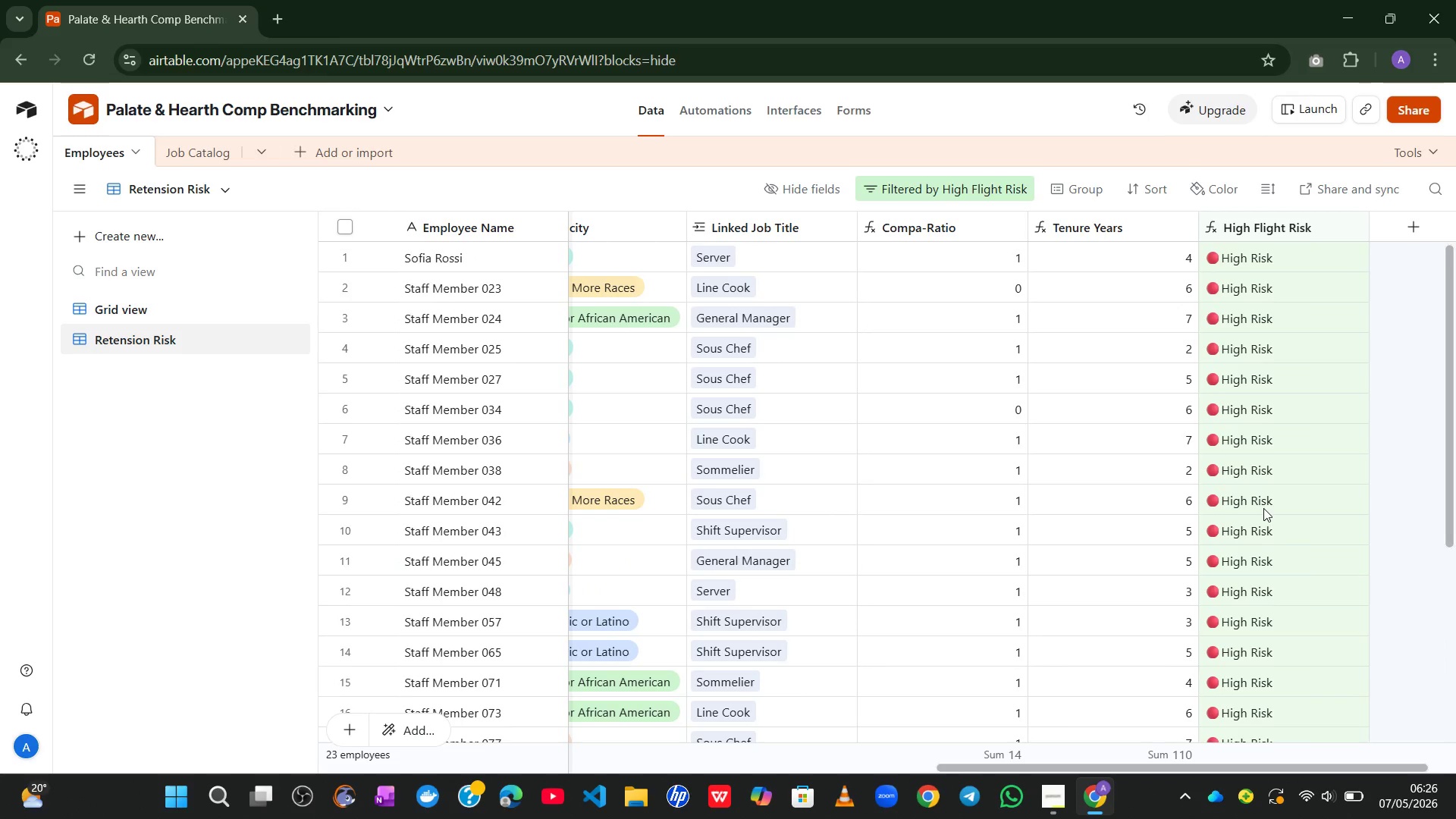 
left_click([209, 237])
 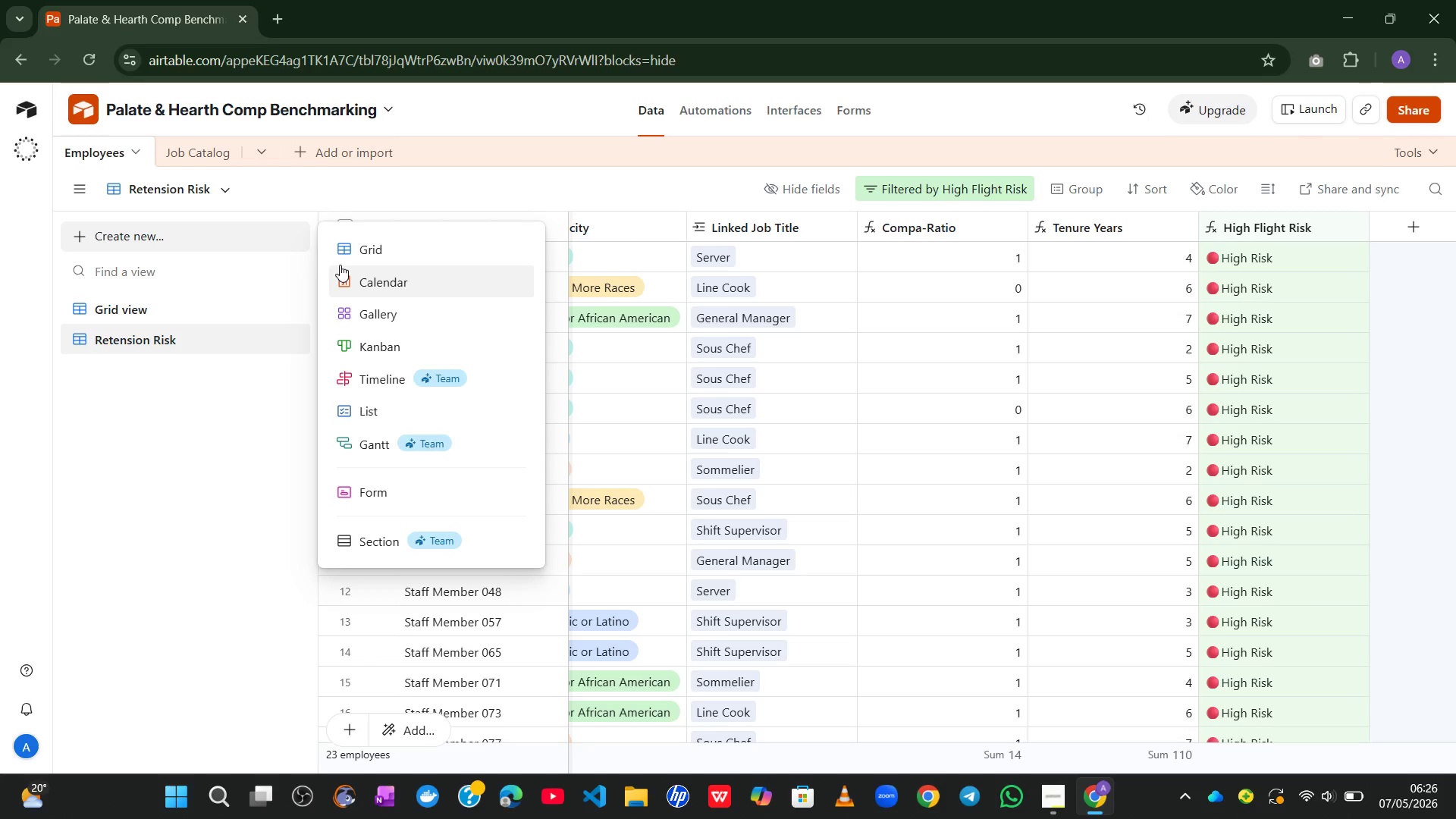 
left_click([344, 259])
 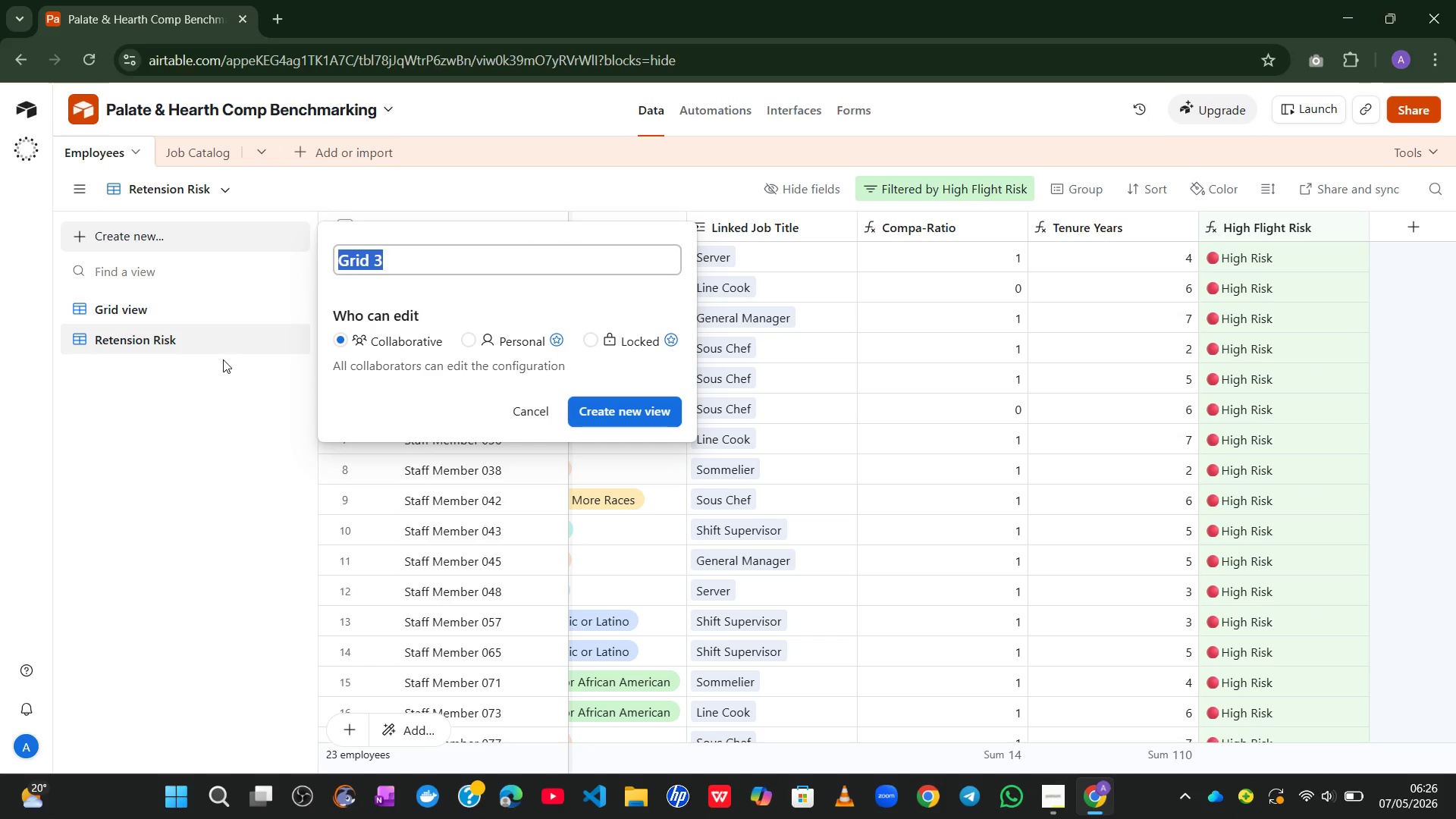 
type(Market Discre)
 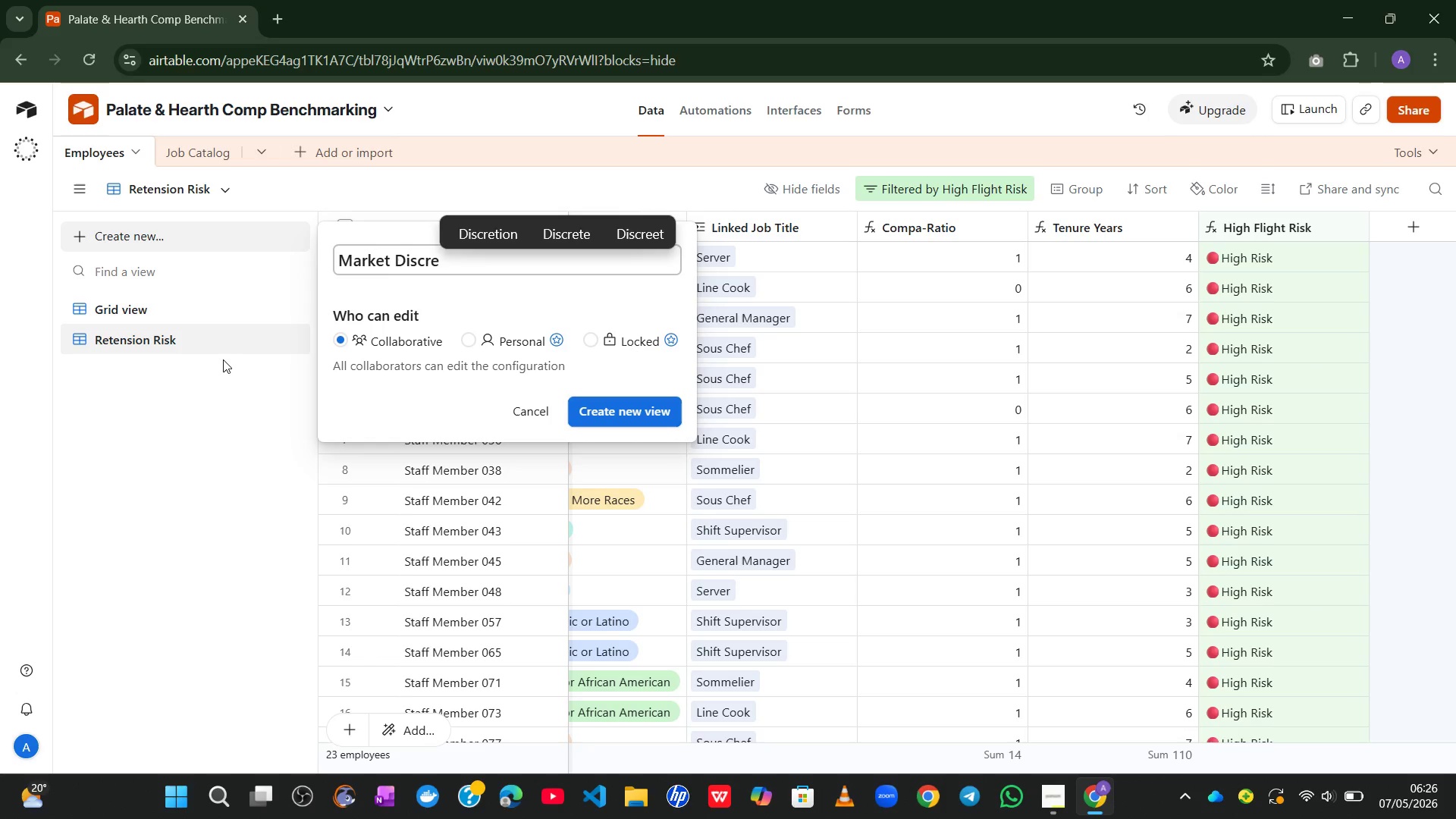 
wait(6.3)
 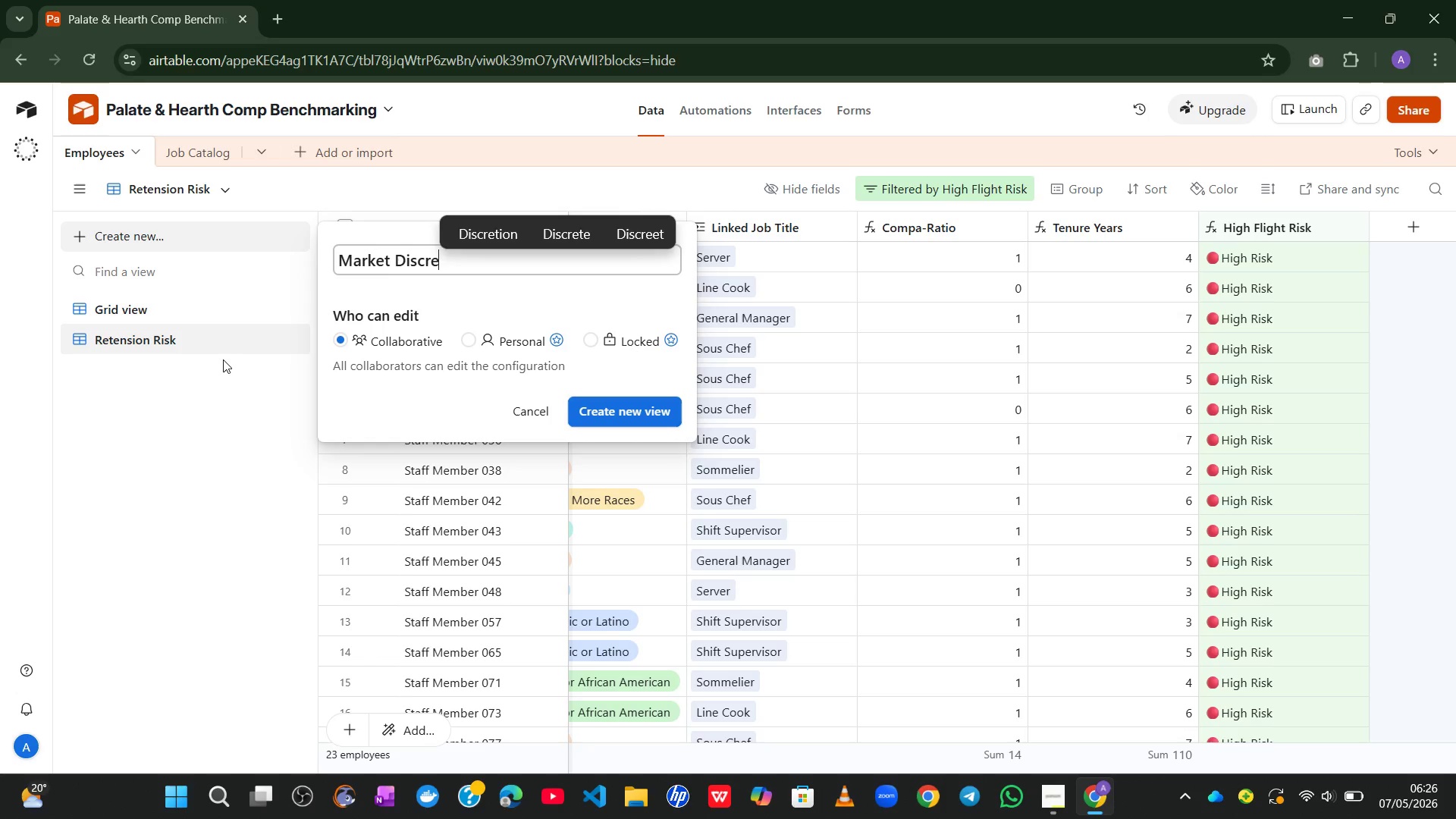 
type(panct)
key(Backspace)
type(y Report)
 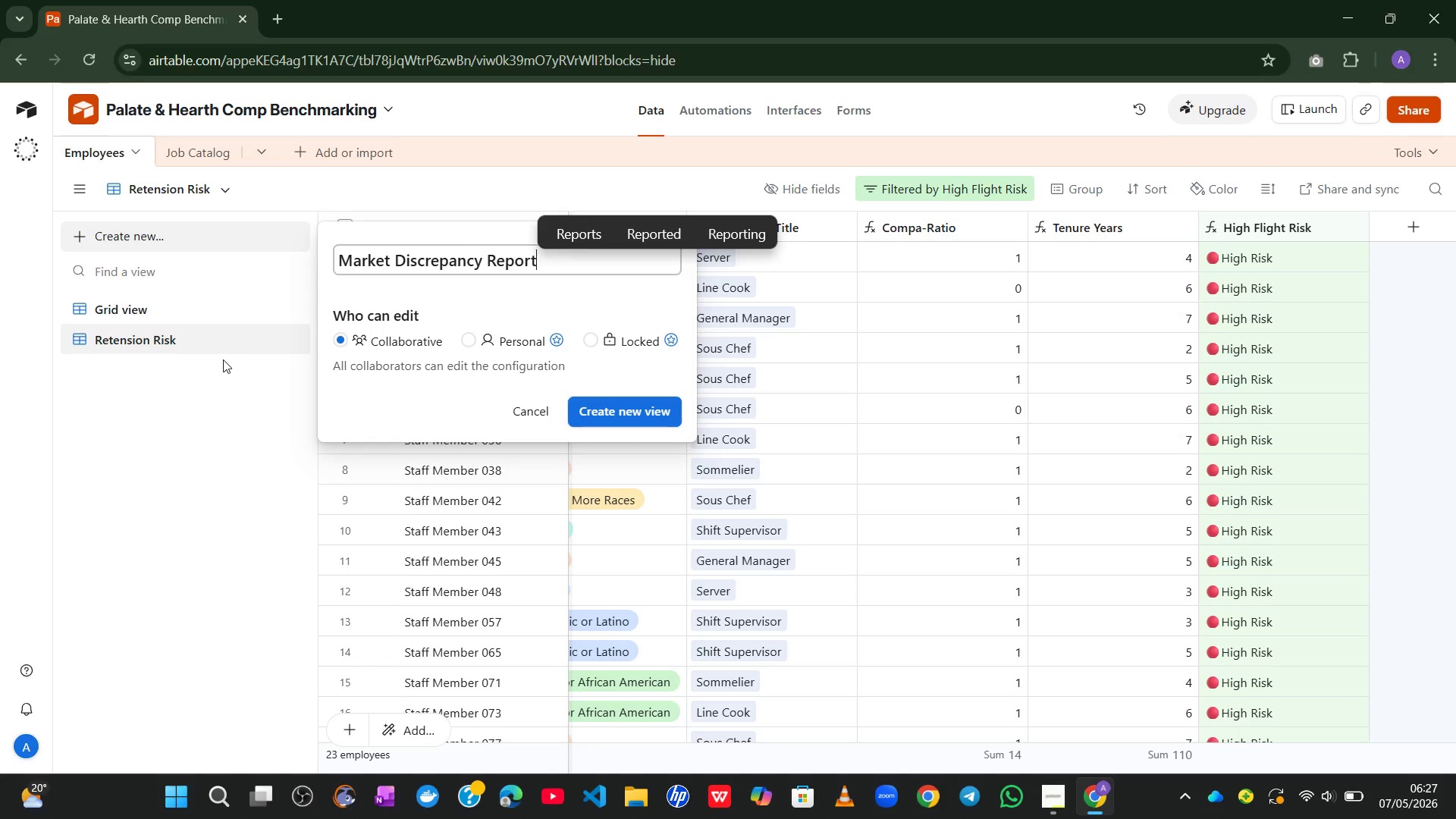 
left_click([582, 413])
 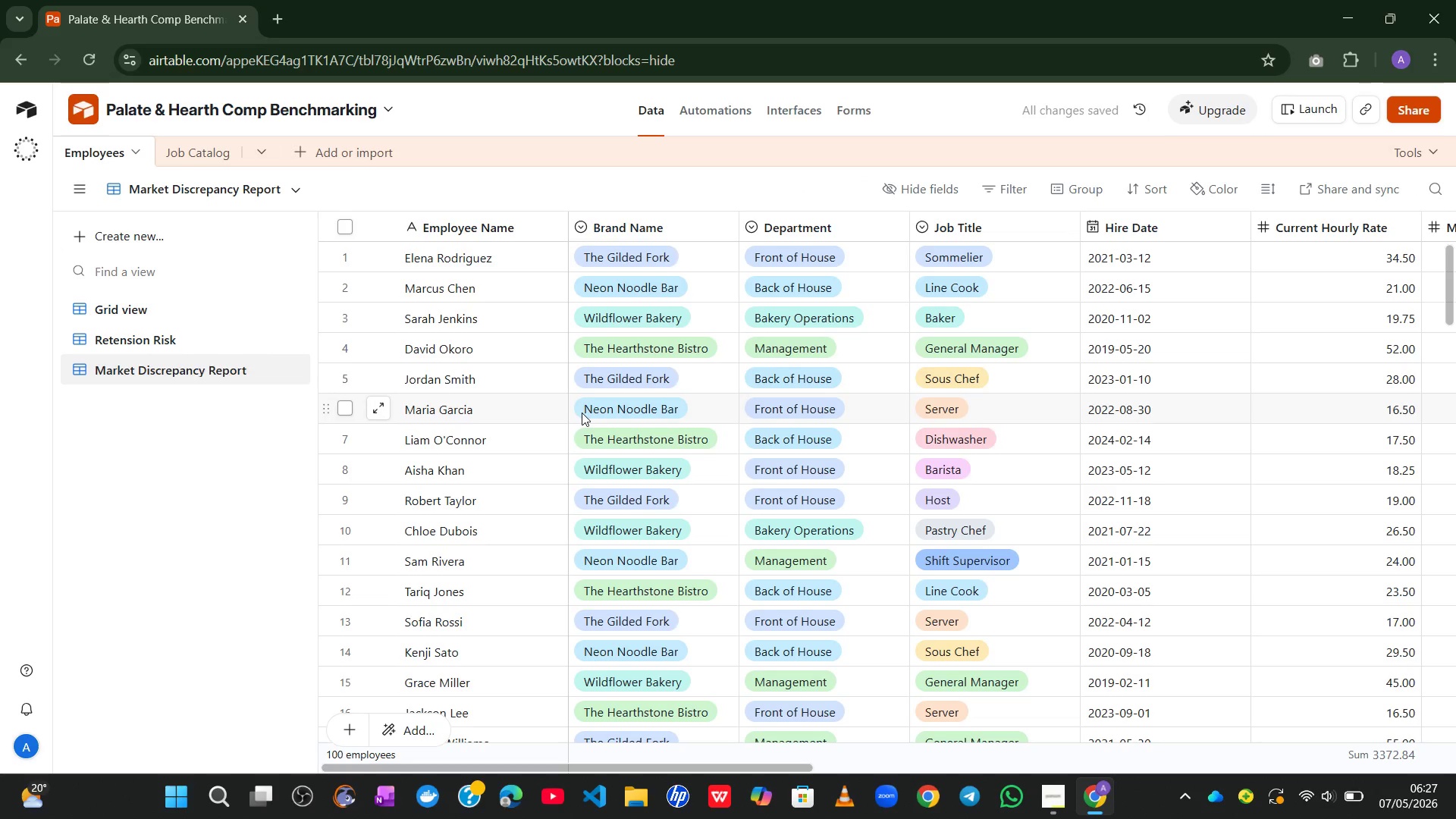 
wait(8.99)
 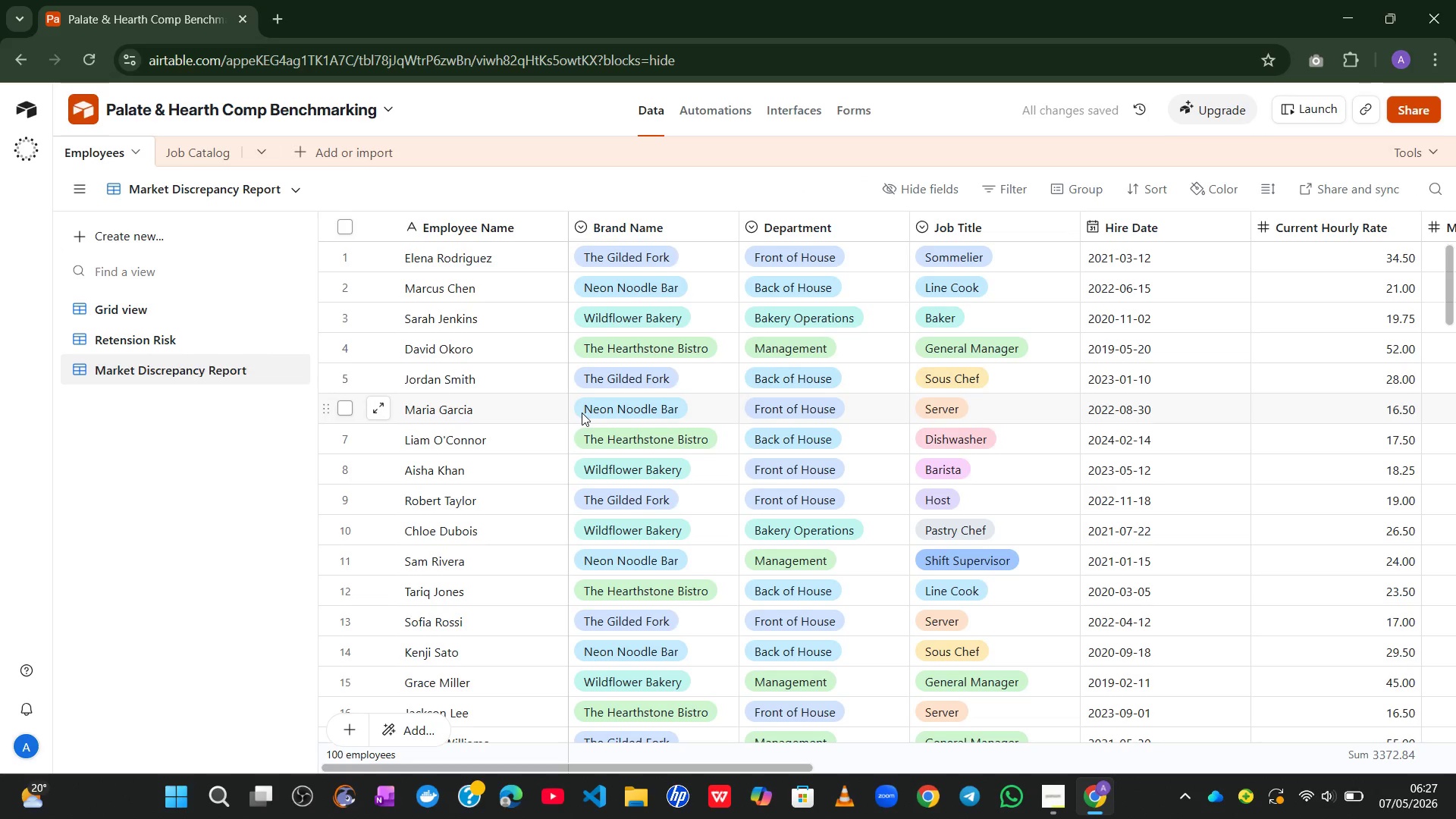 
left_click([1160, 184])
 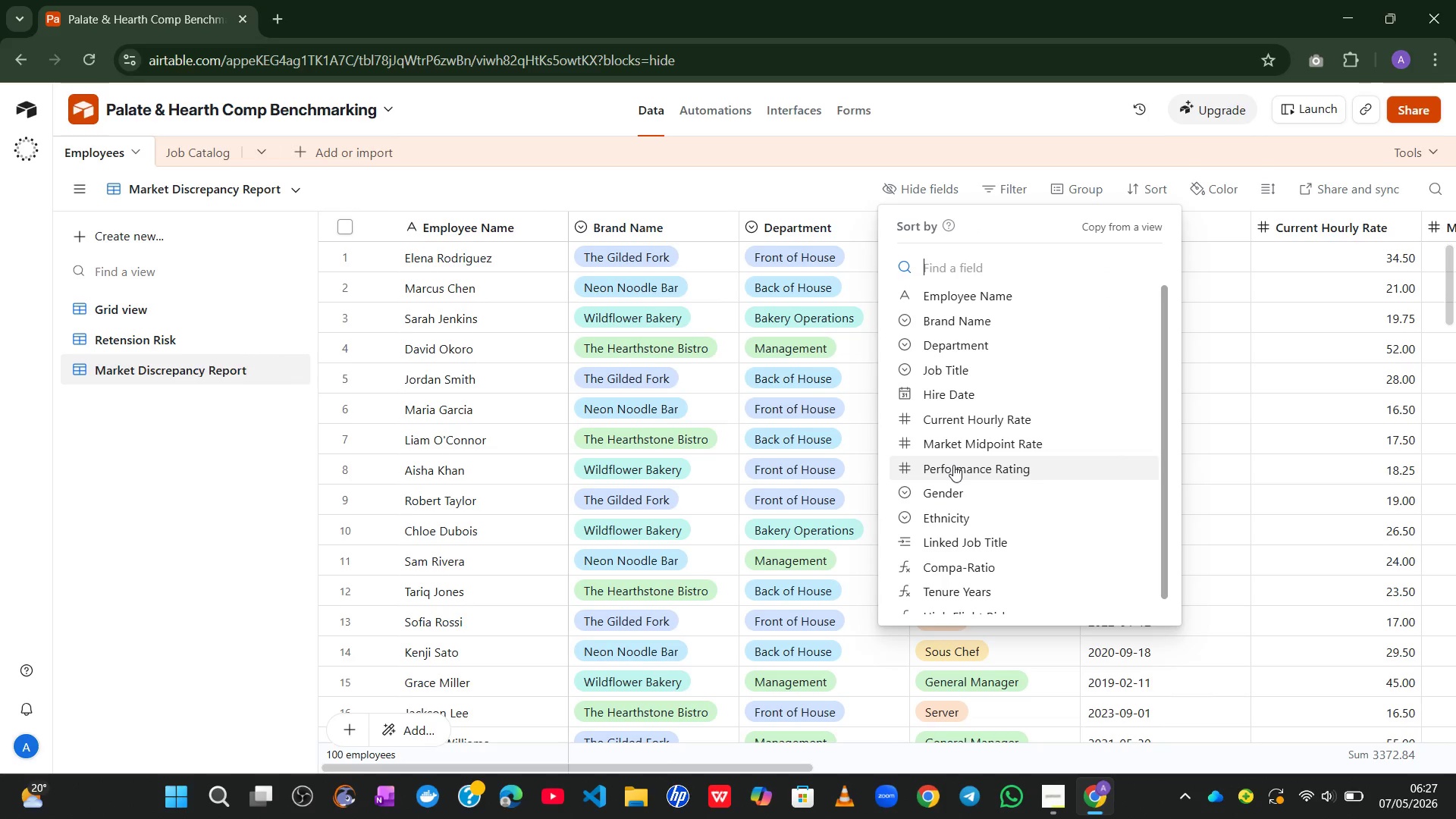 
key(C)
 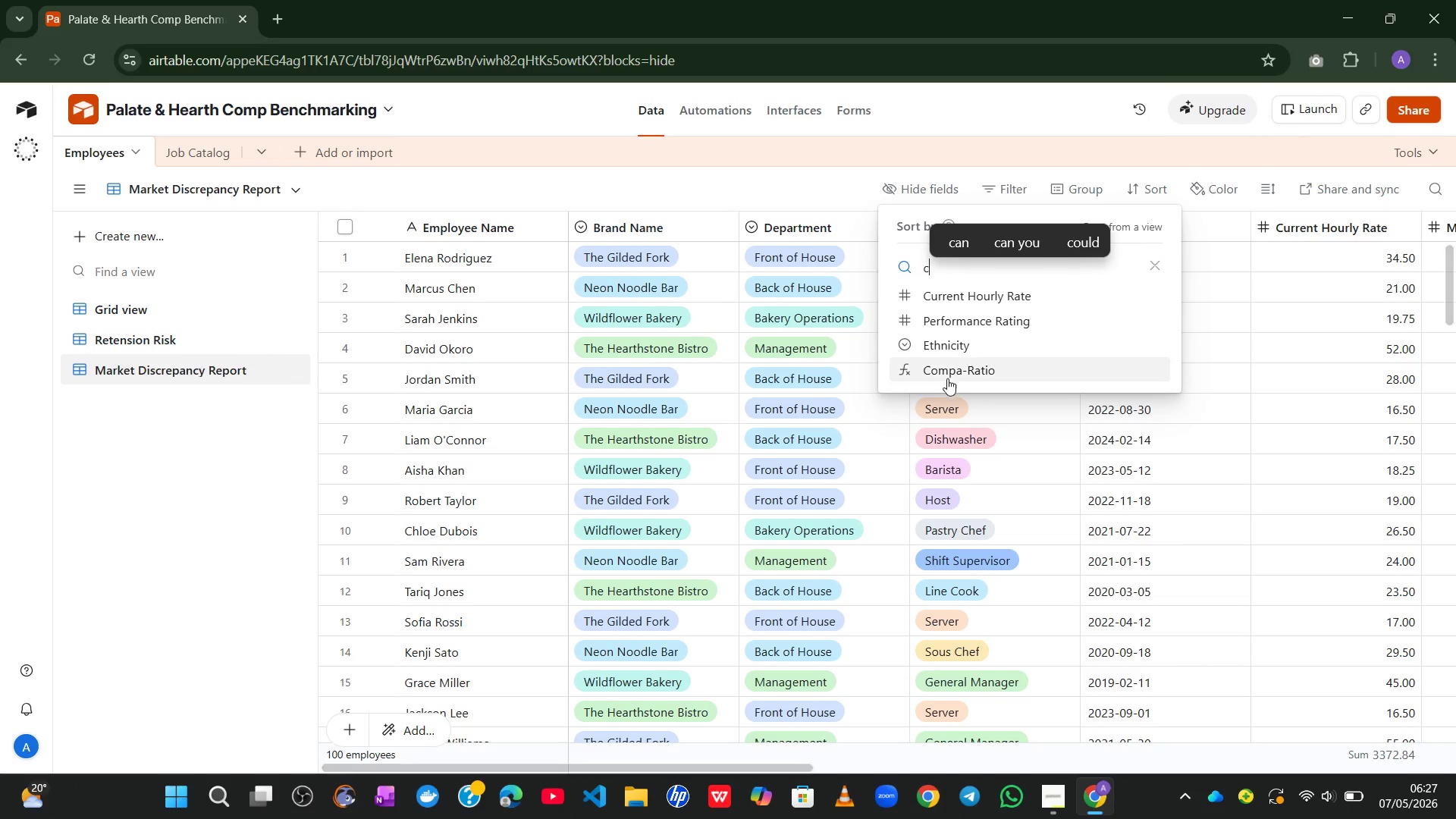 
left_click([947, 372])
 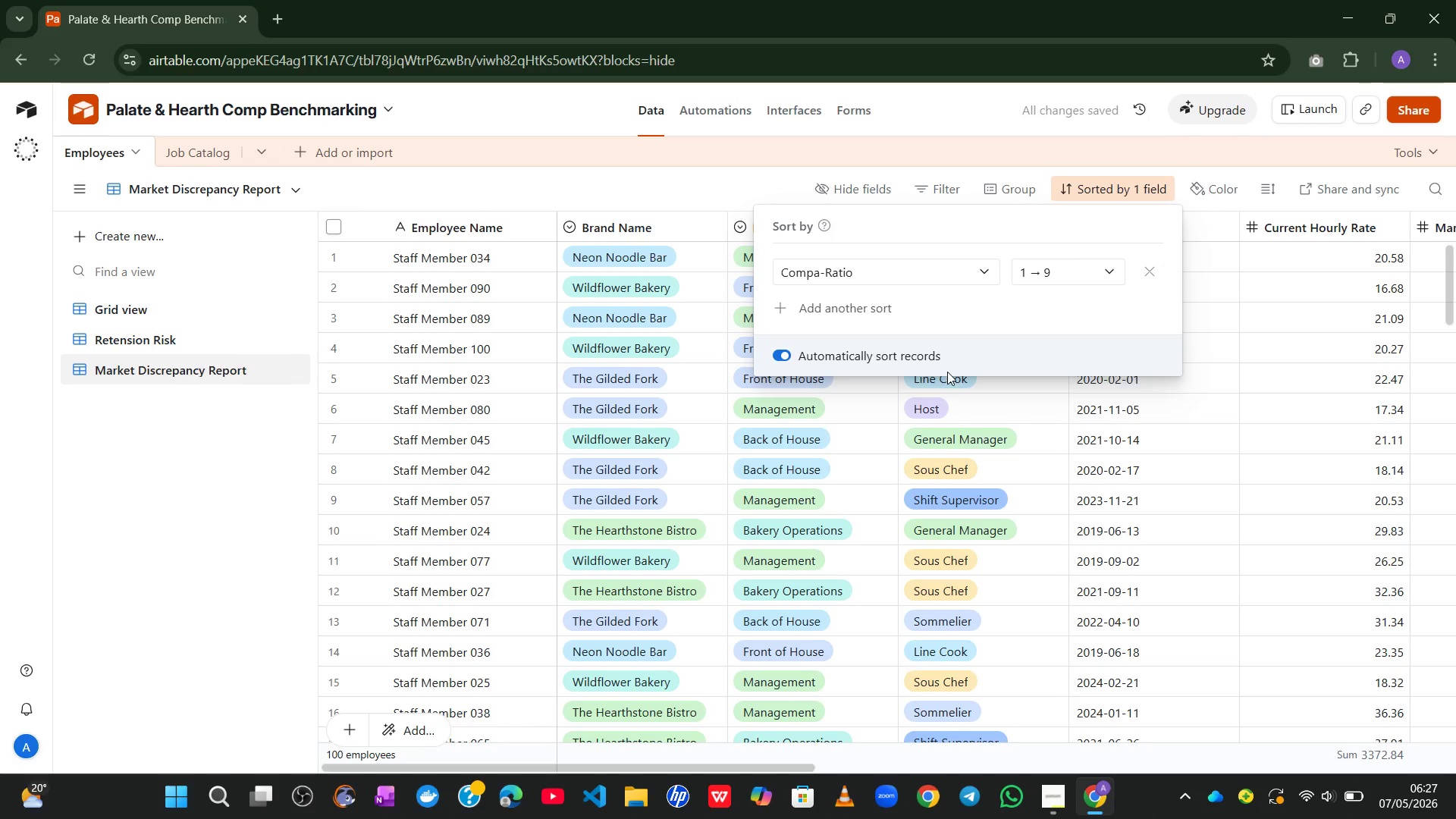 
wait(6.48)
 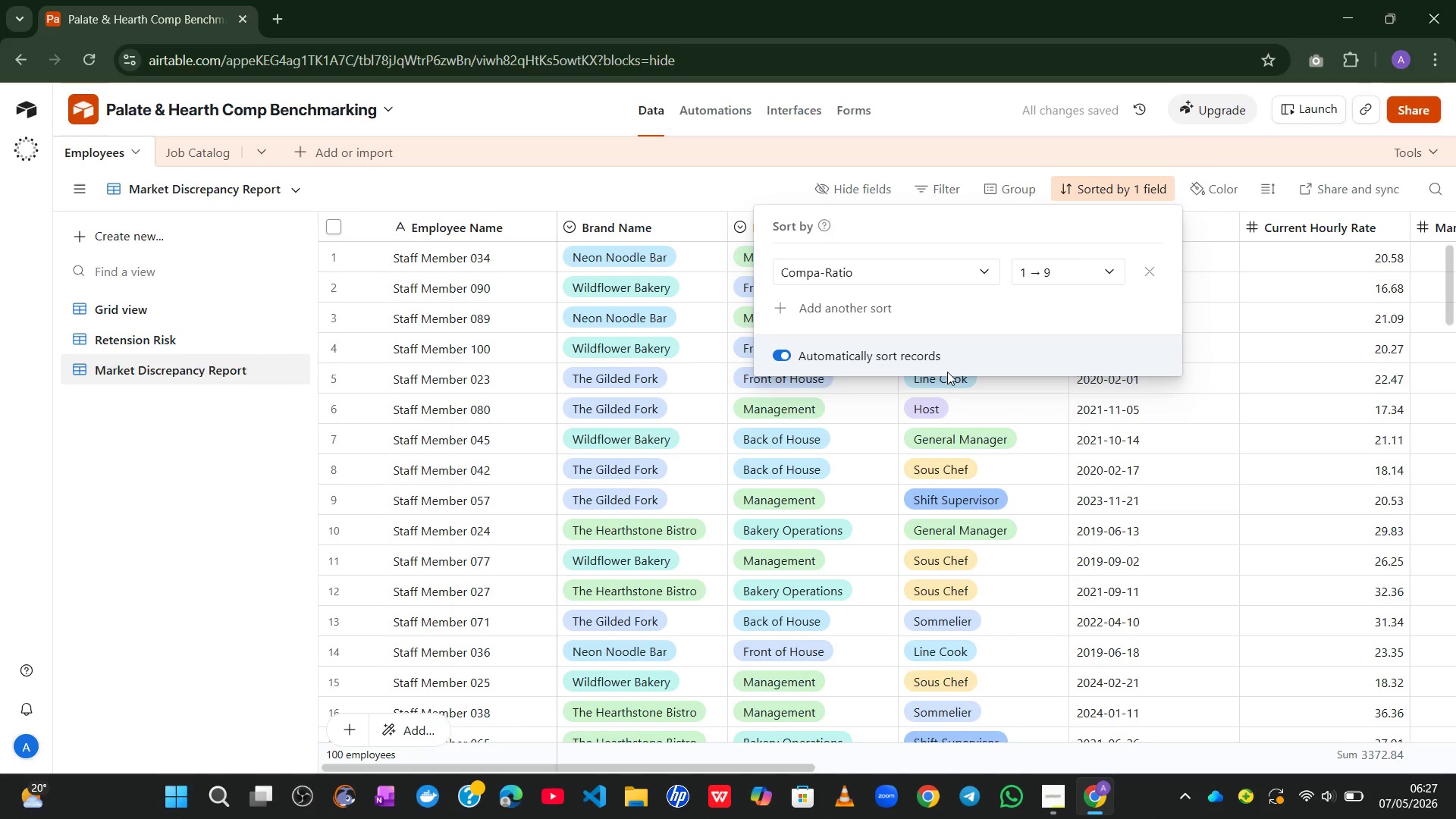 
left_click([1213, 362])
 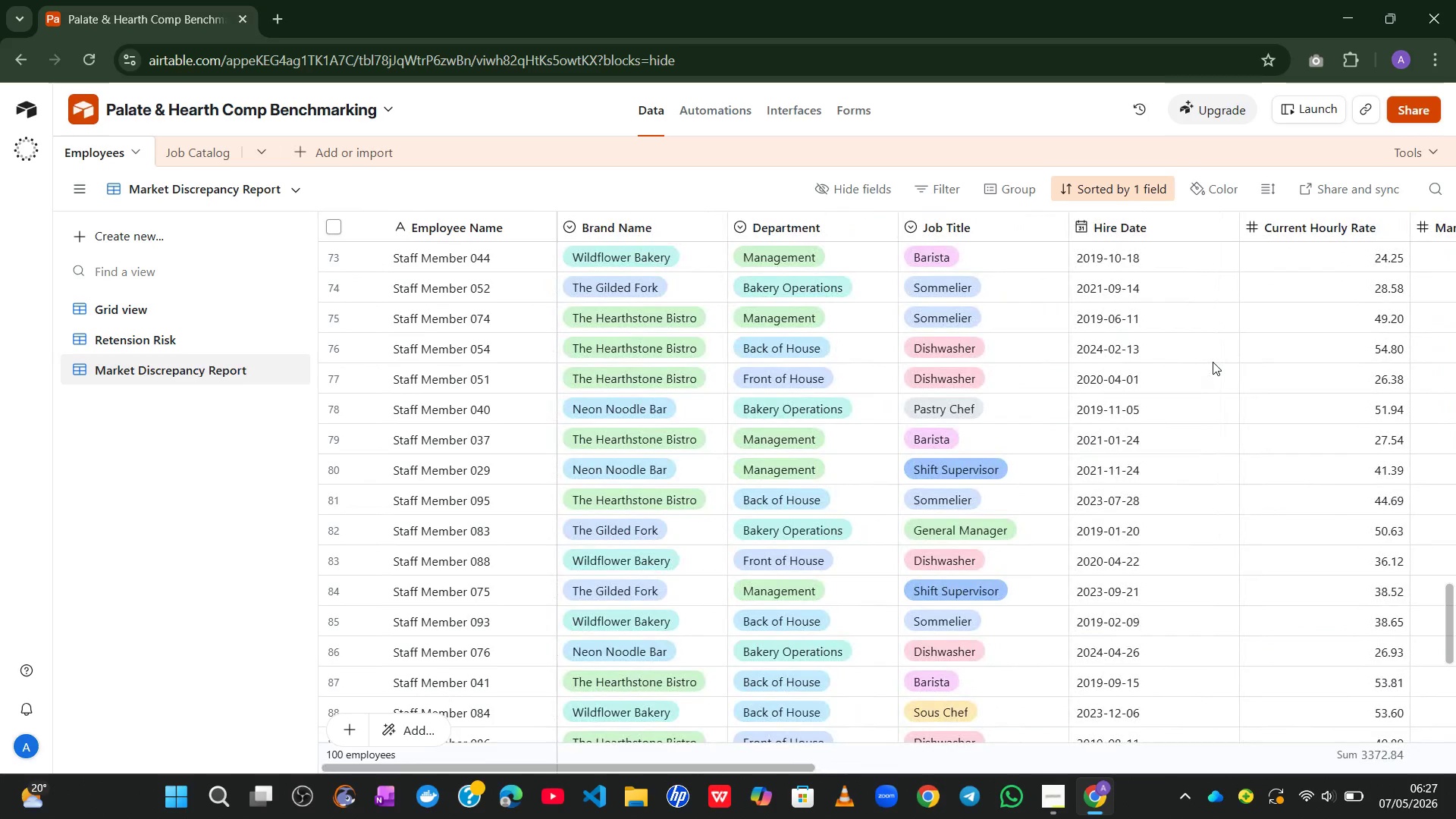 
wait(33.42)
 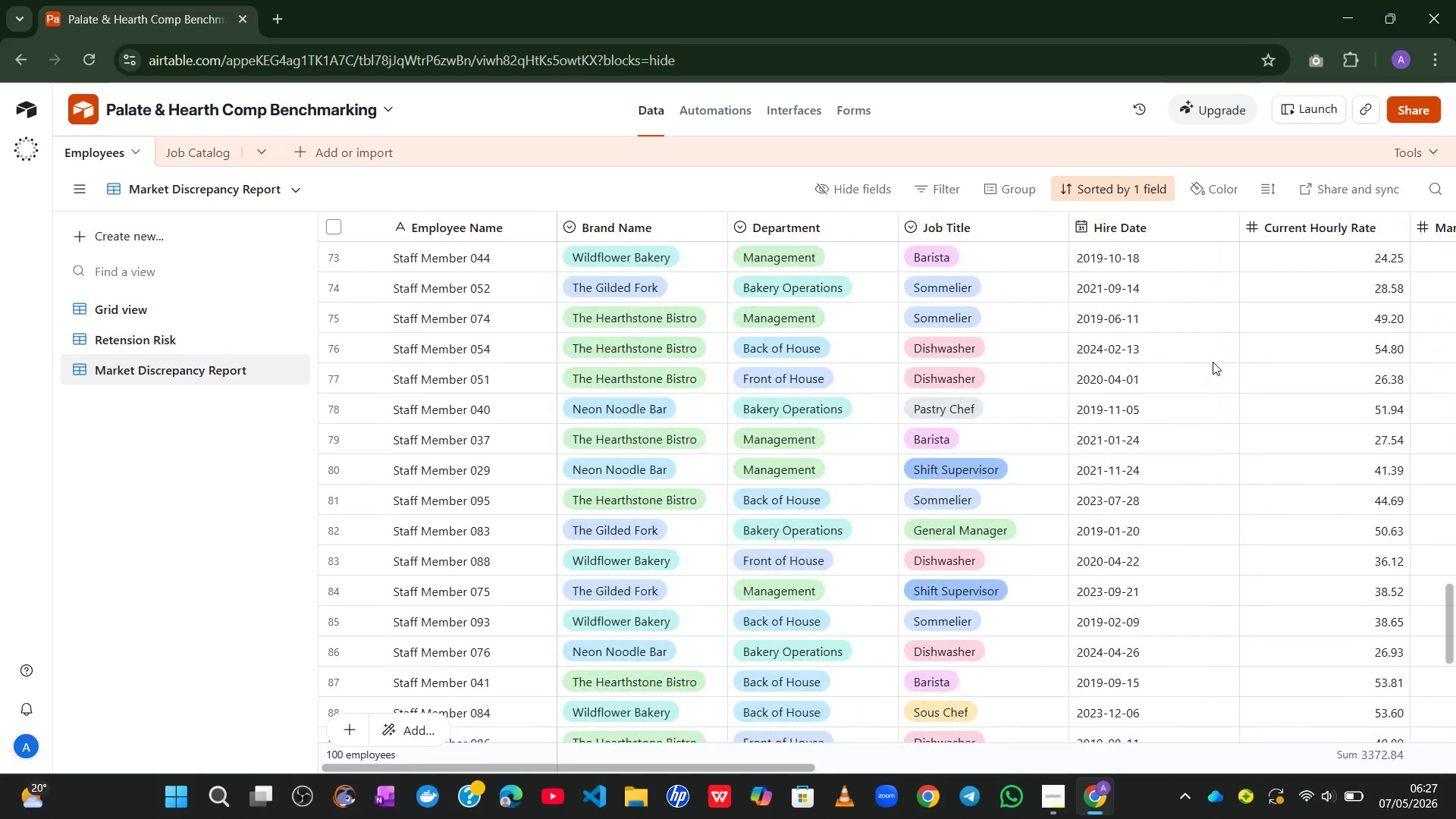 
left_click([852, 184])
 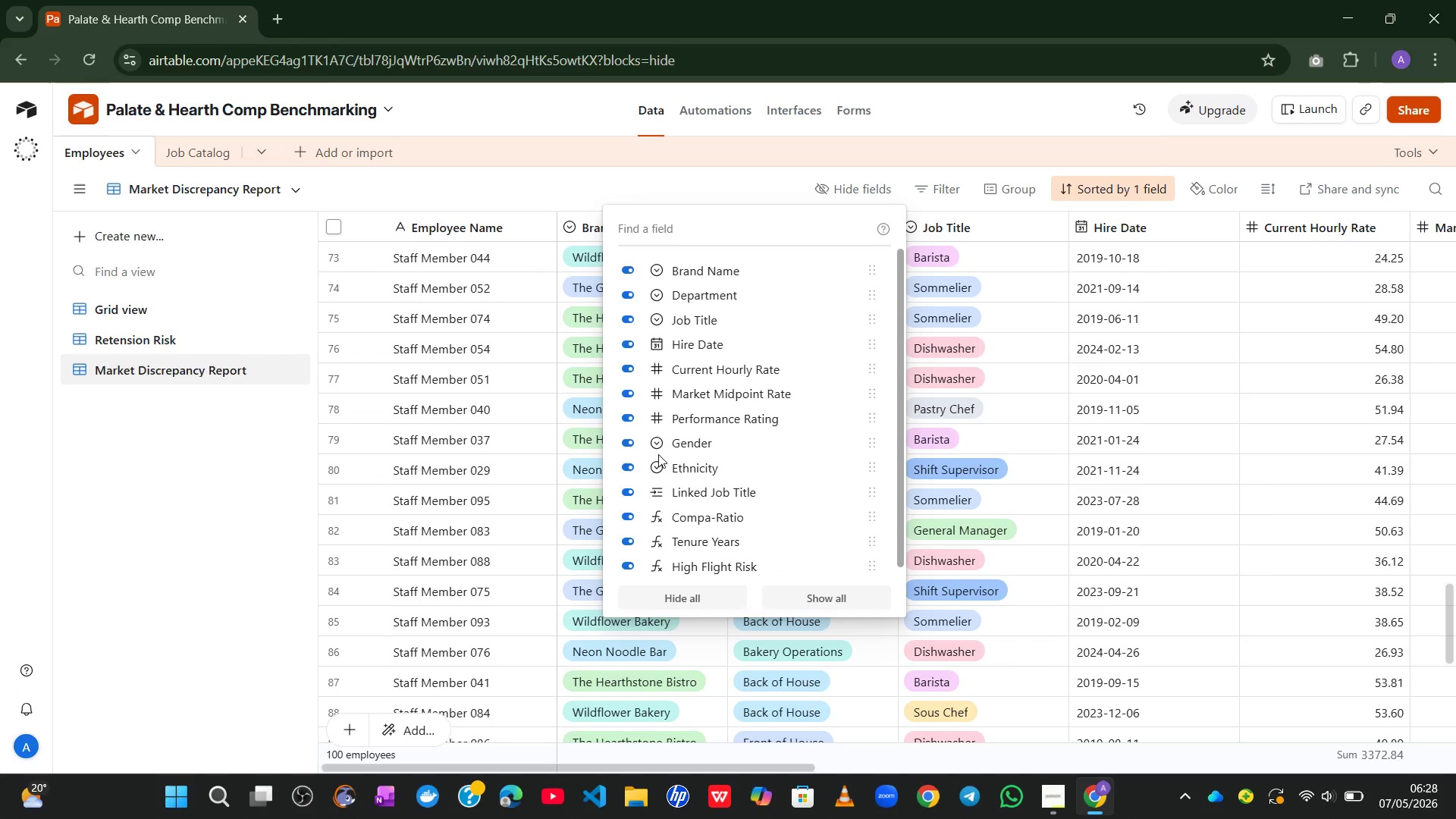 
left_click([630, 447])
 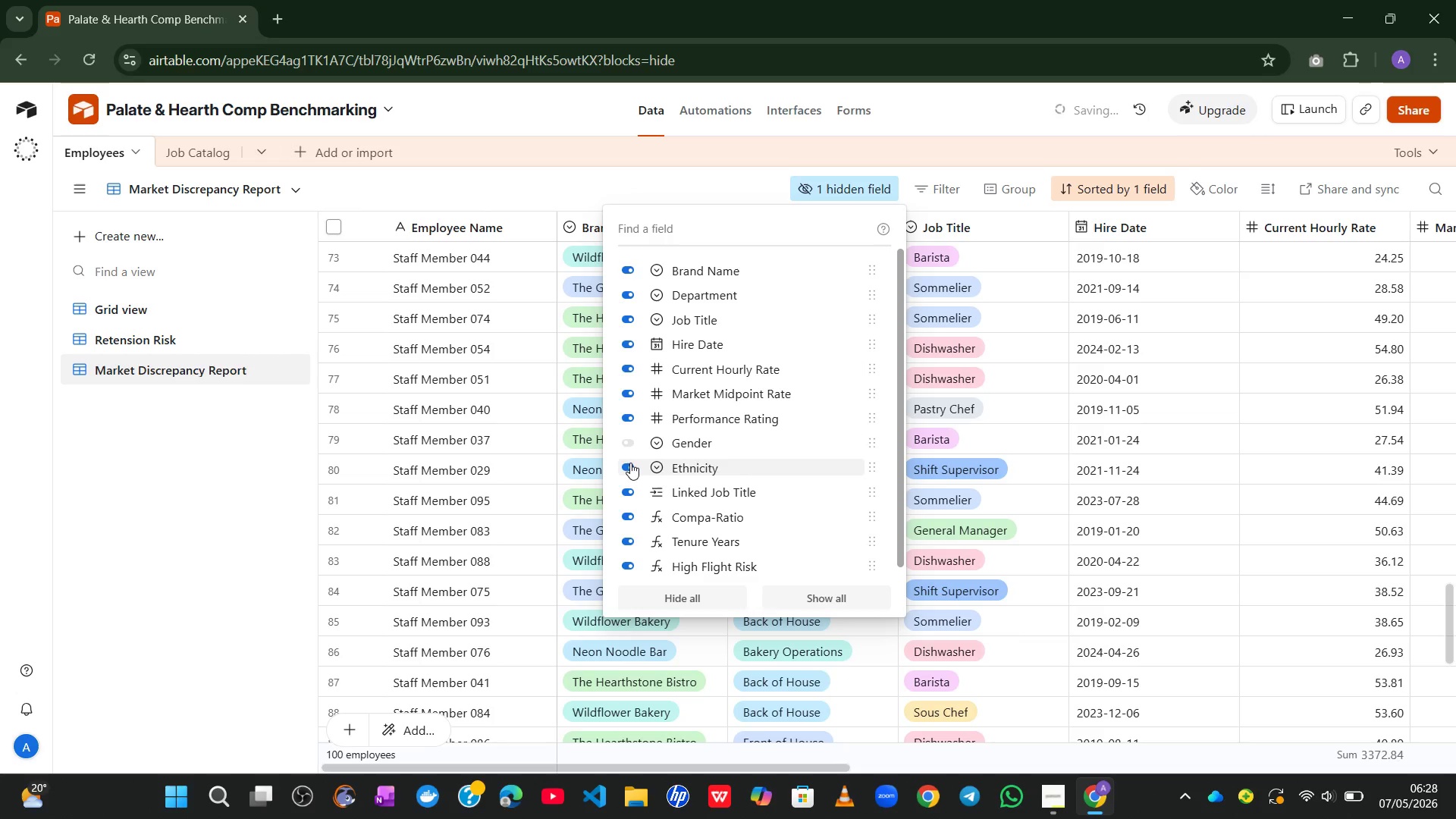 
left_click([631, 463])
 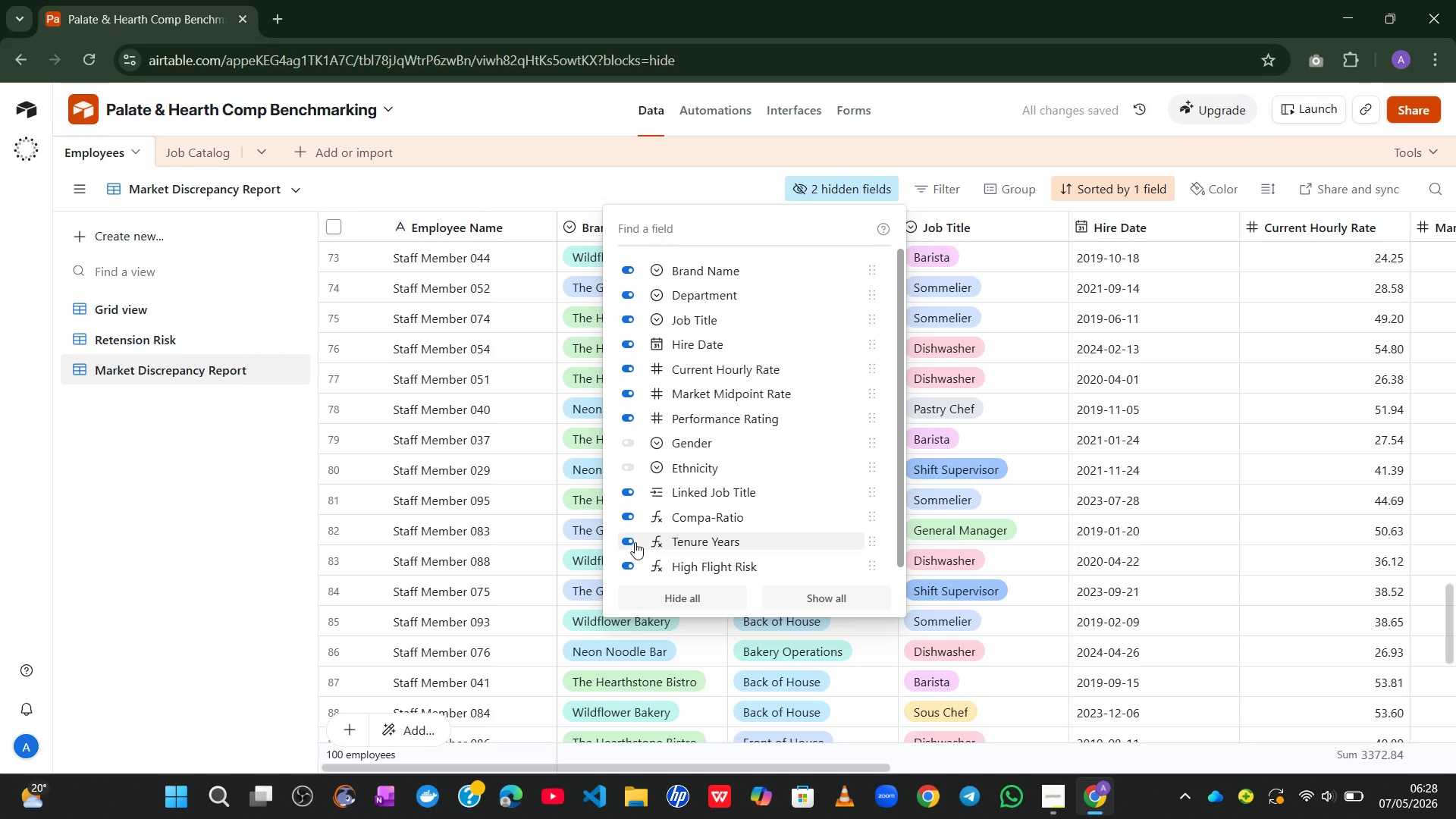 
left_click([632, 560])
 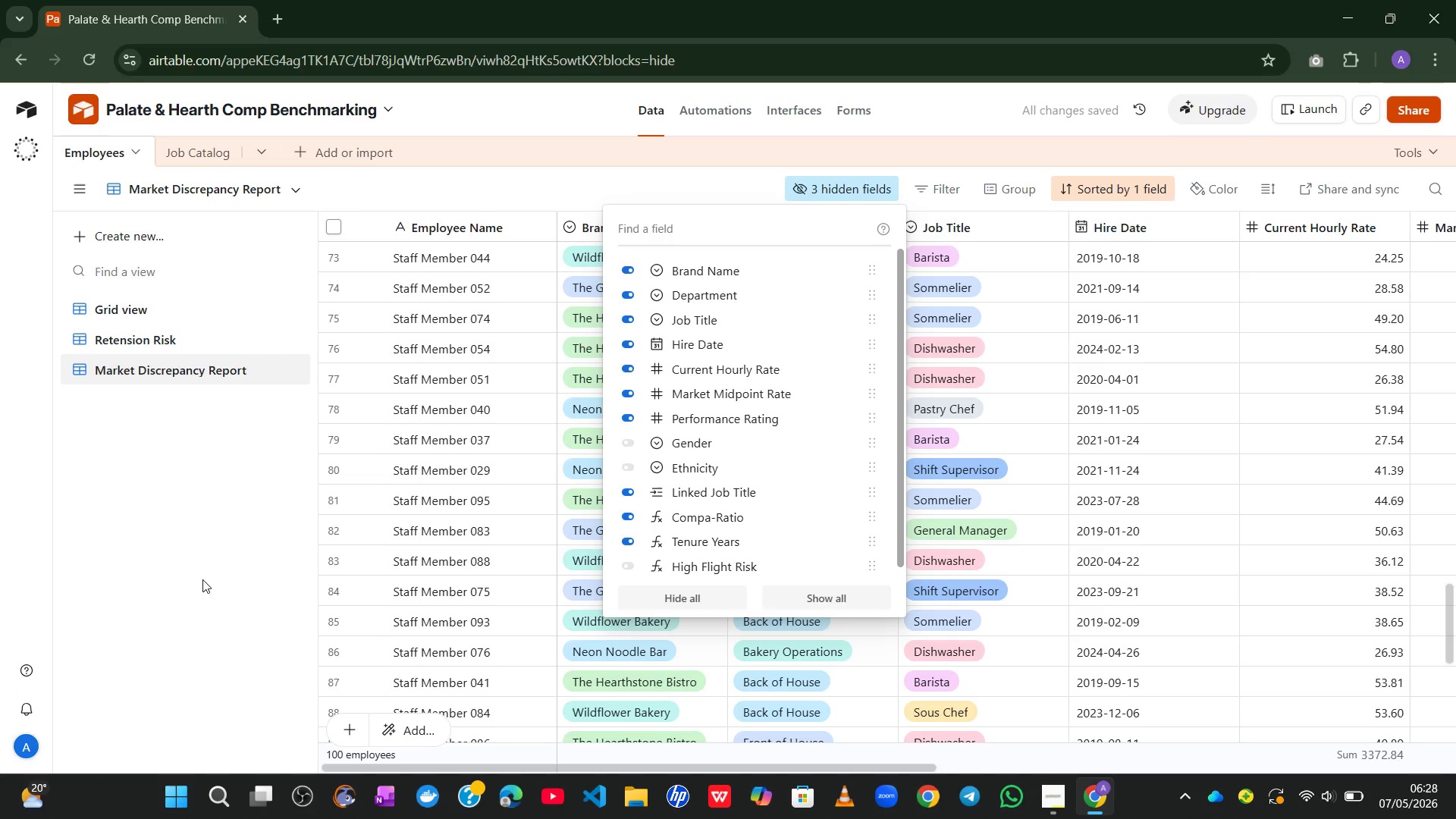 
left_click([202, 579])
 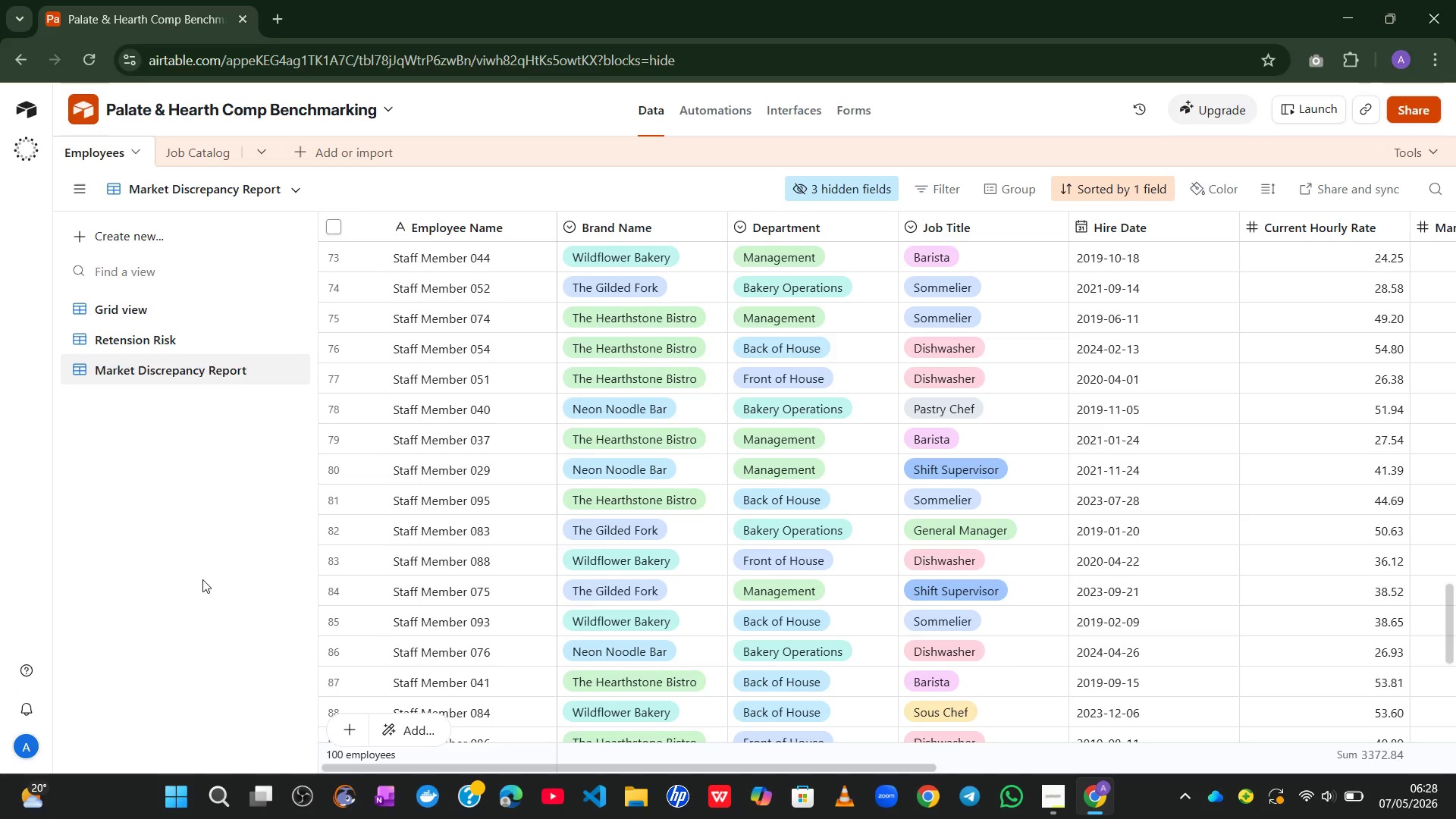 
wait(14.72)
 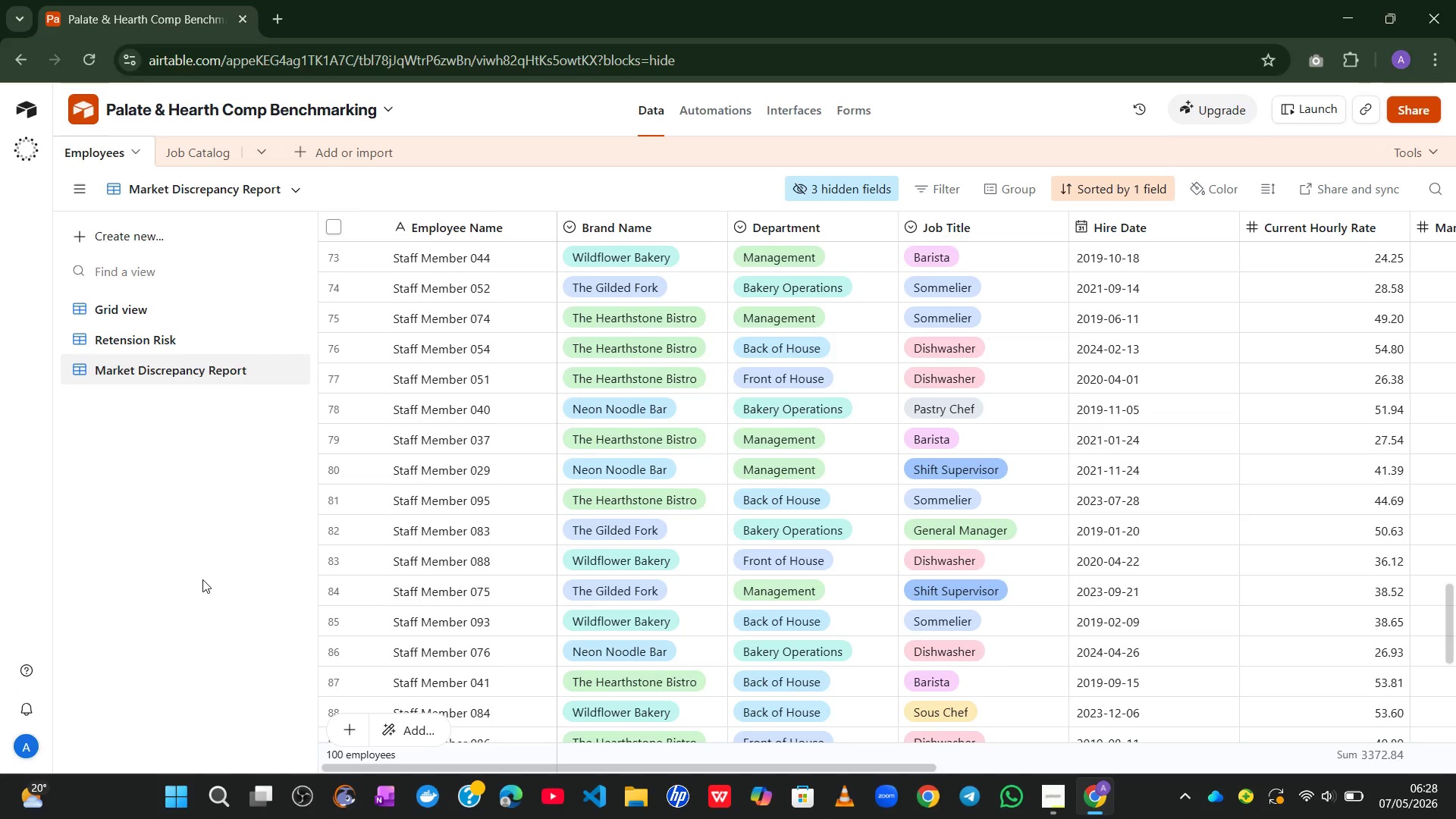 
left_click([1059, 798])